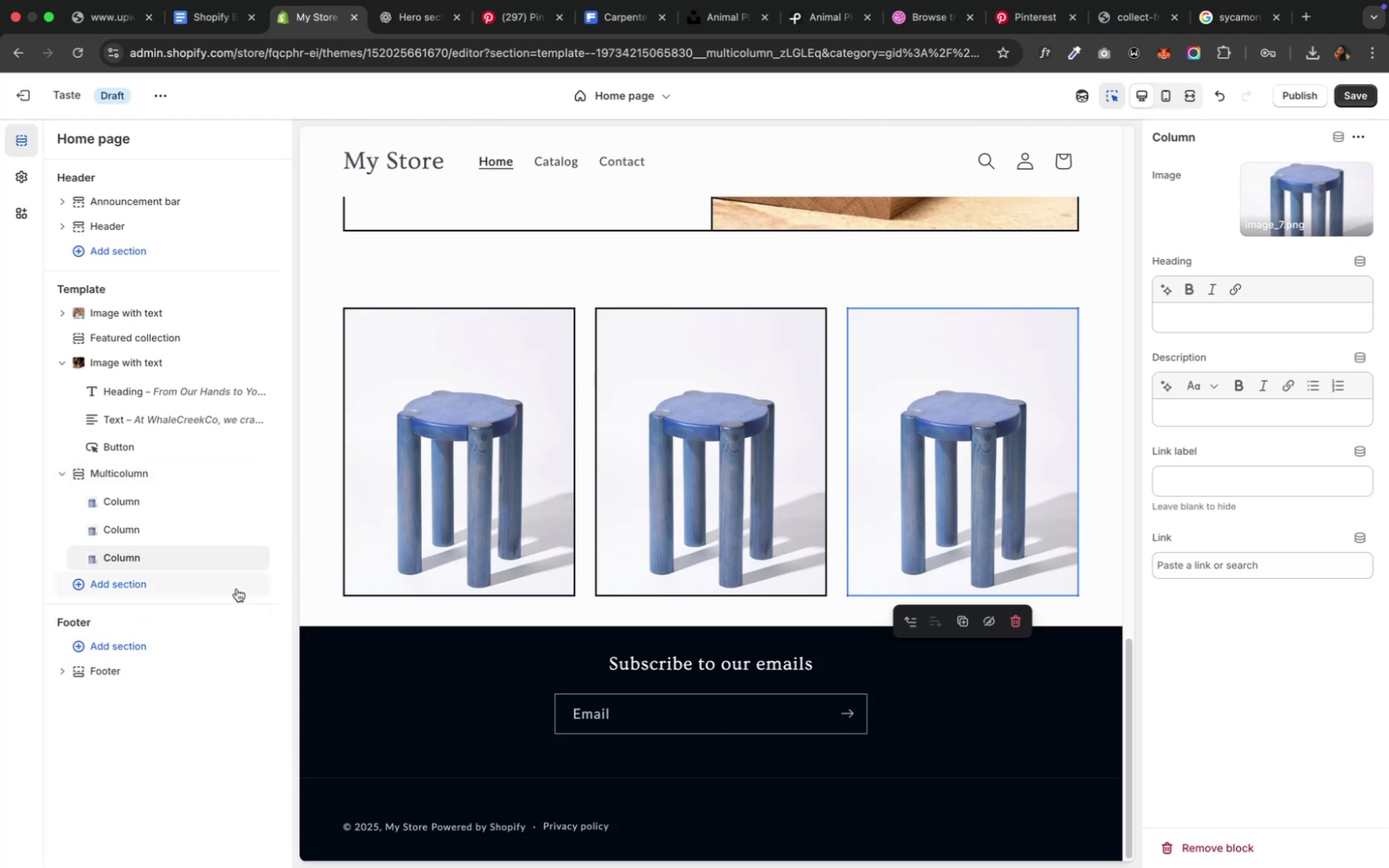 
left_click([640, 396])
 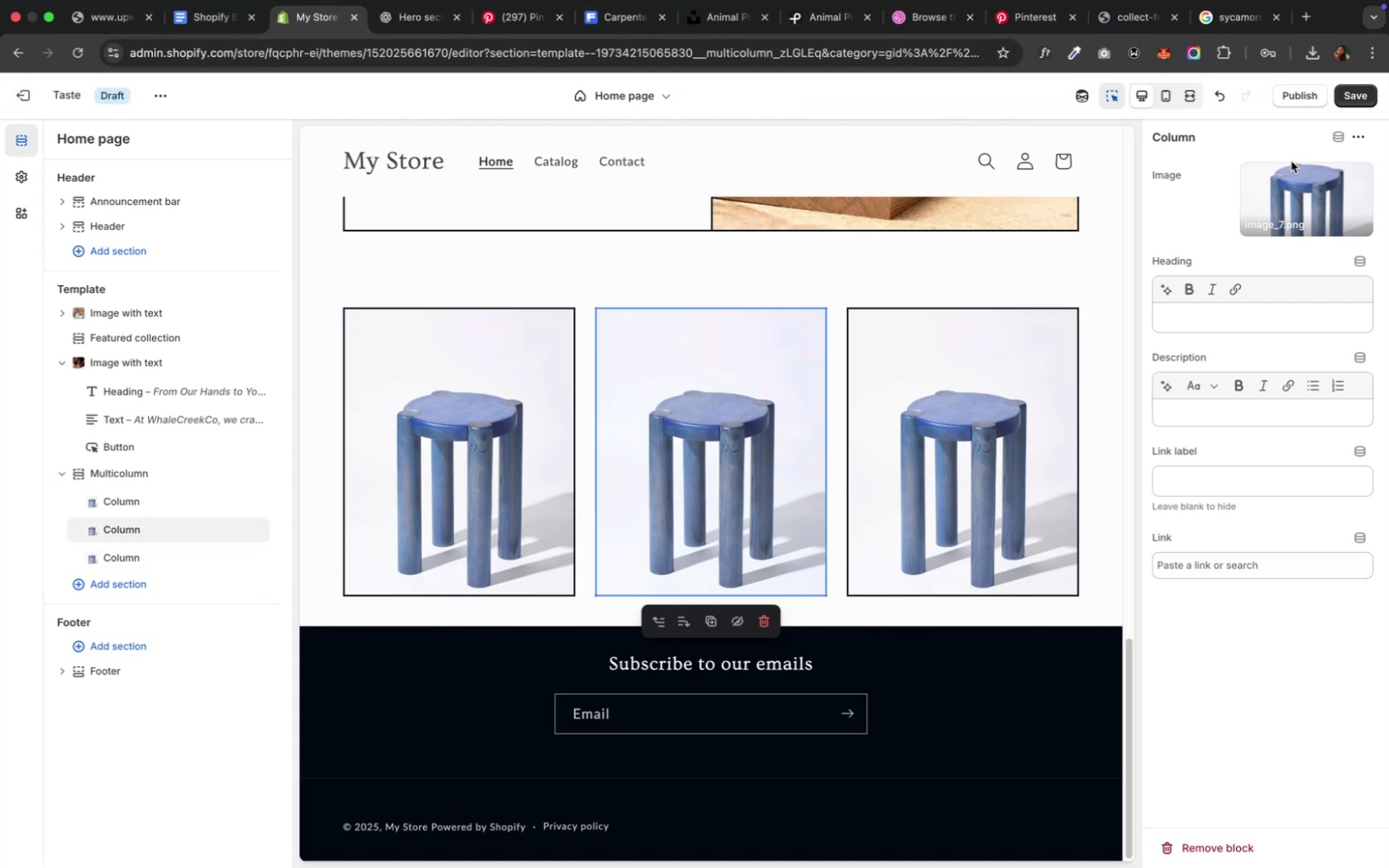 
left_click([1290, 173])
 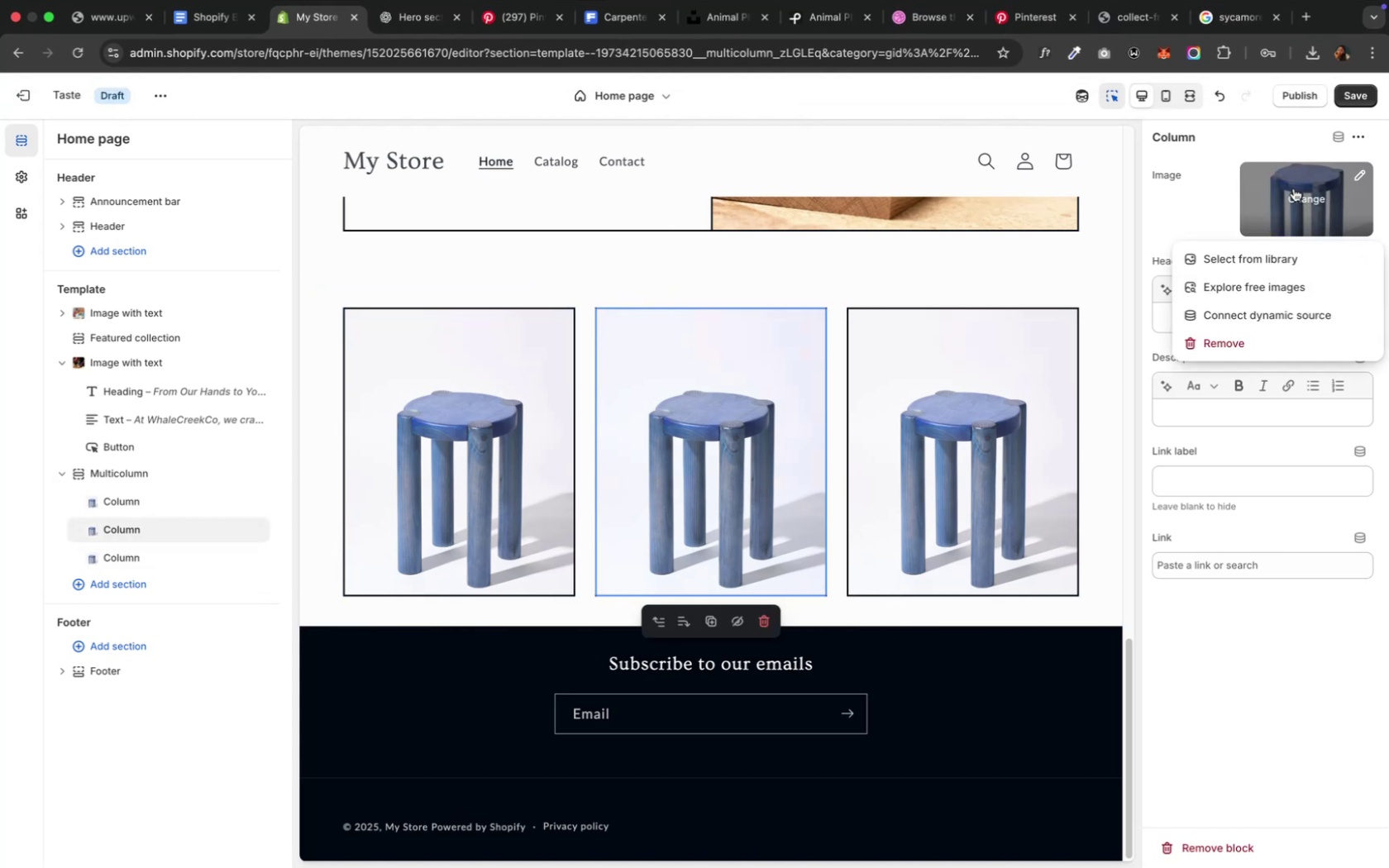 
left_click([1292, 192])
 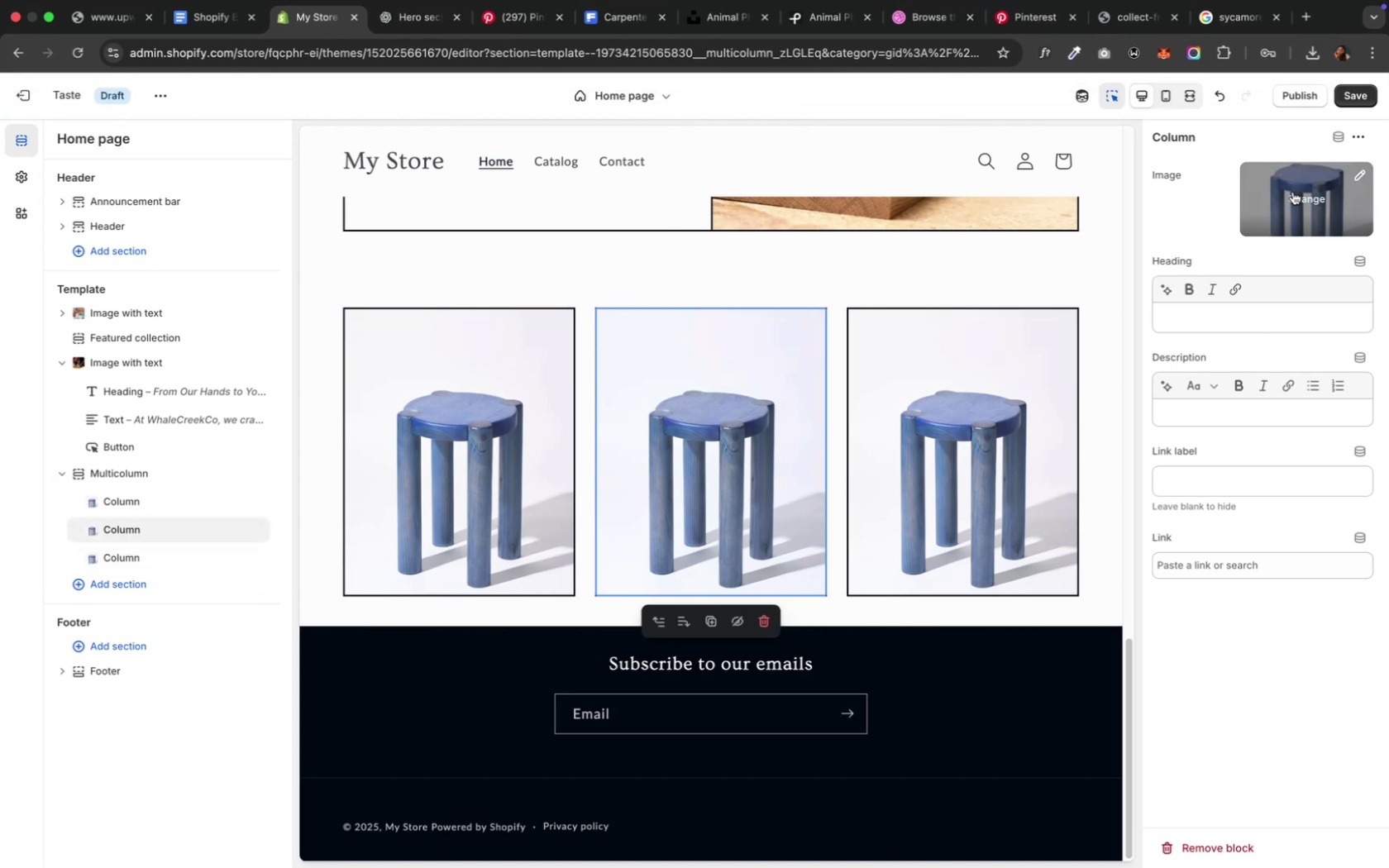 
left_click([1291, 193])
 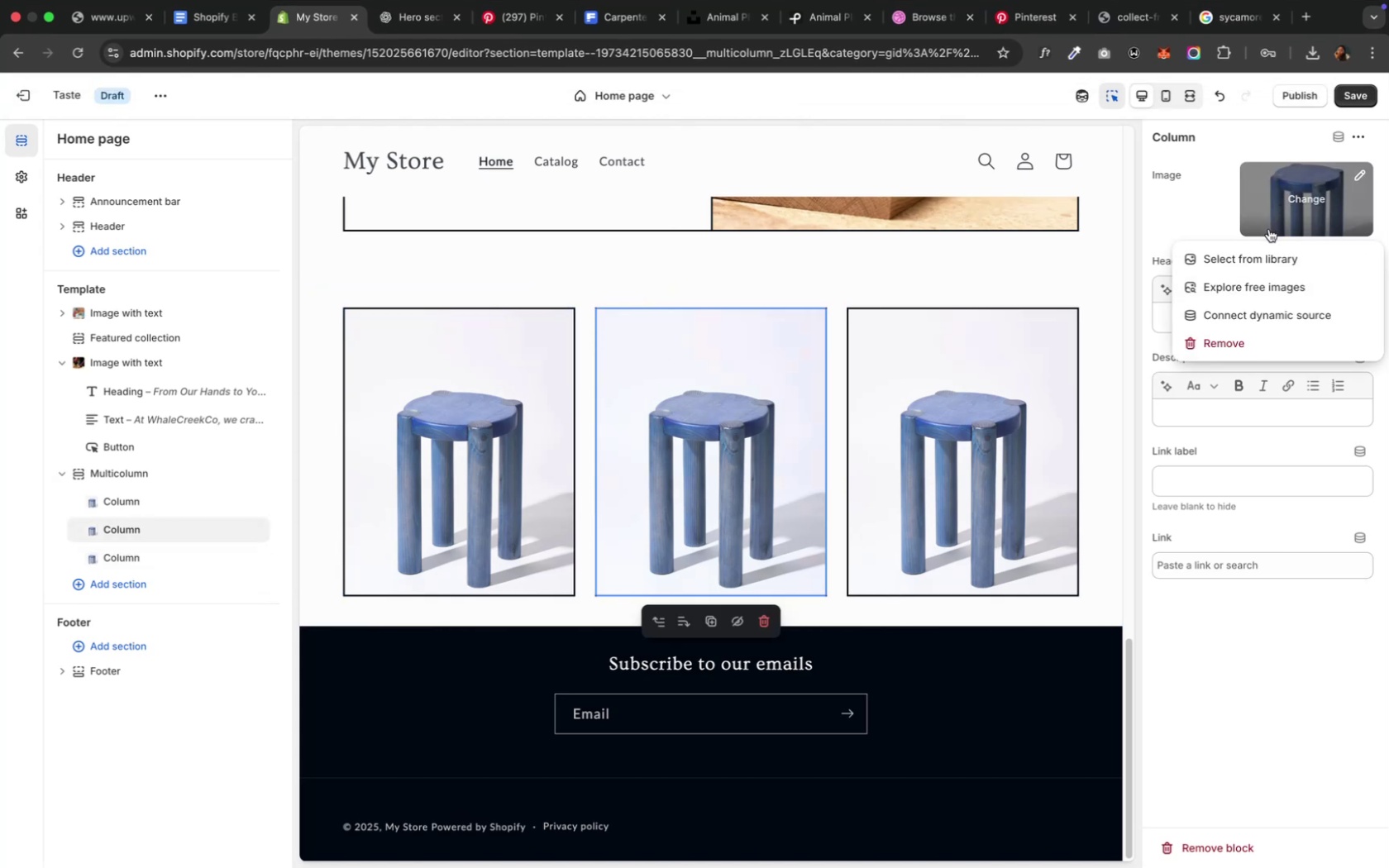 
left_click([1246, 267])
 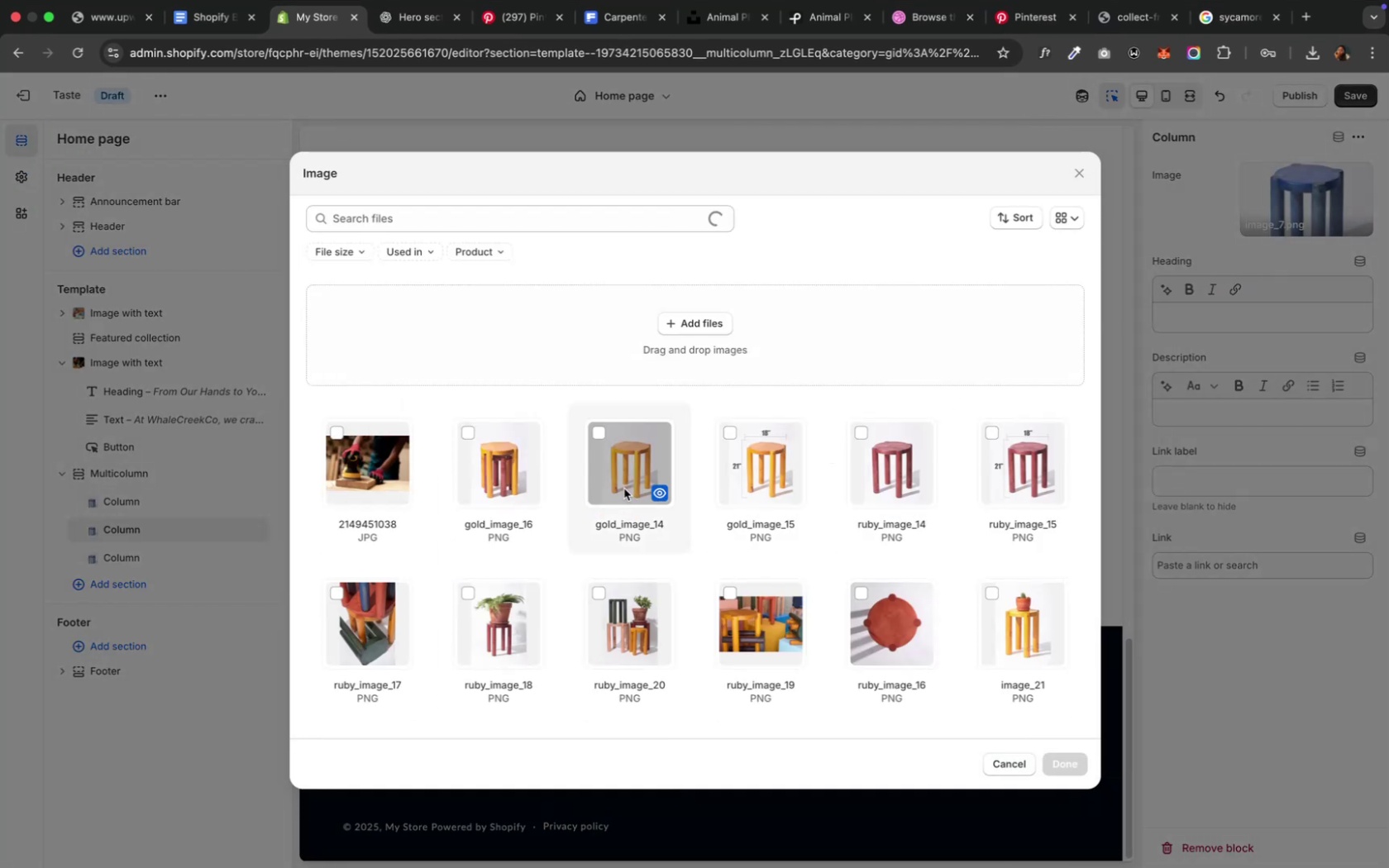 
left_click([614, 484])
 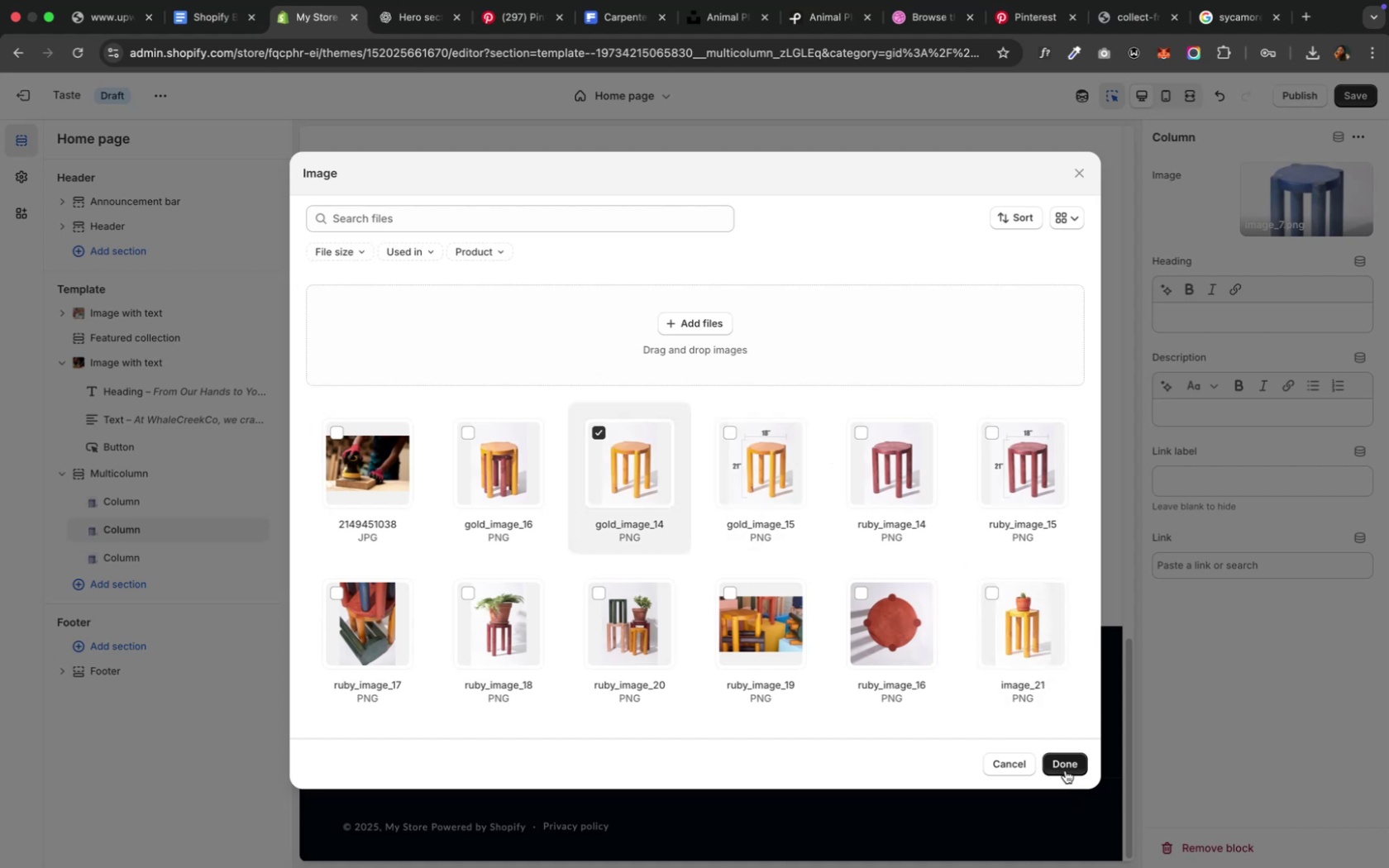 
left_click([1064, 770])
 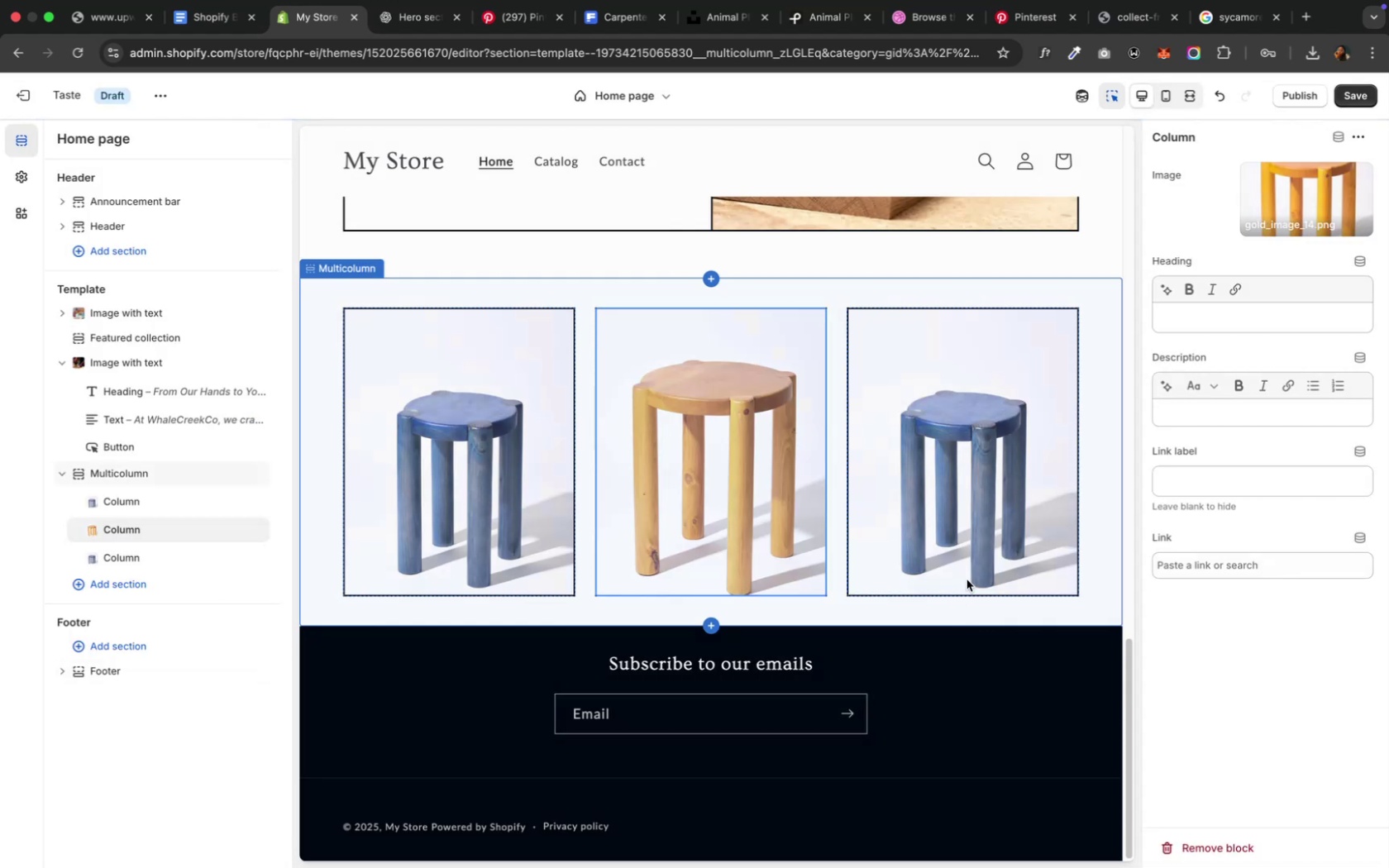 
left_click([967, 557])
 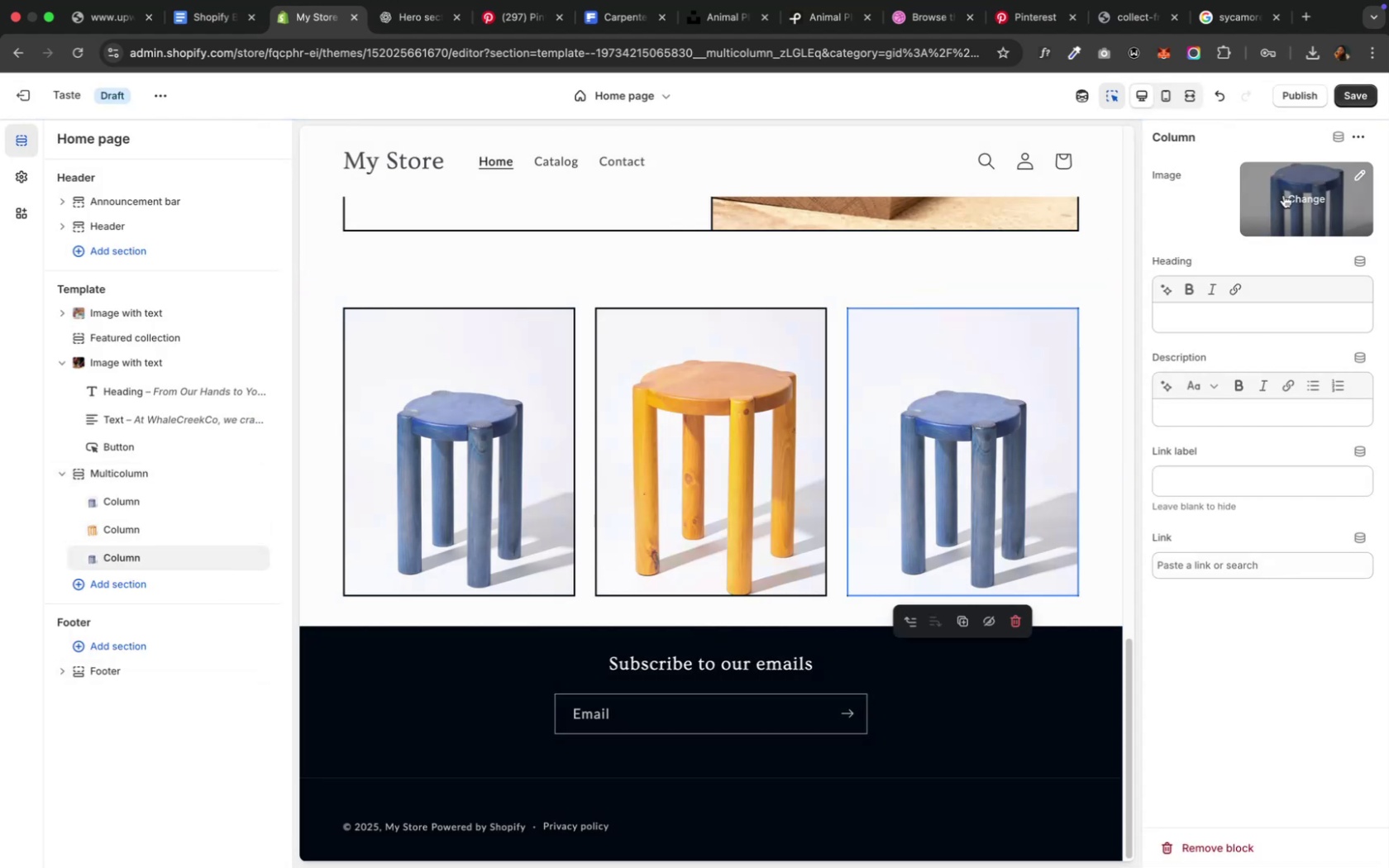 
left_click([1309, 194])
 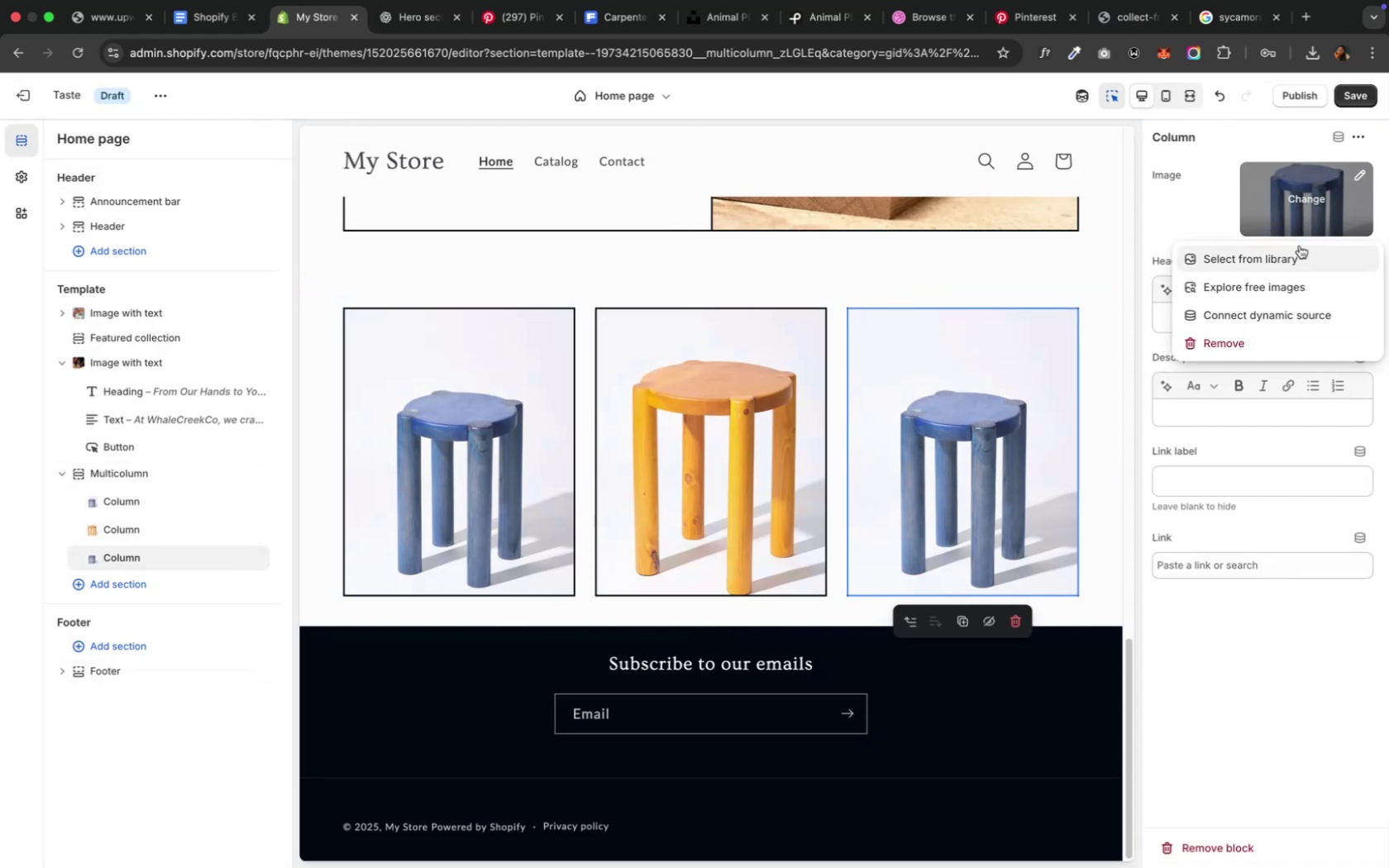 
left_click([1298, 246])
 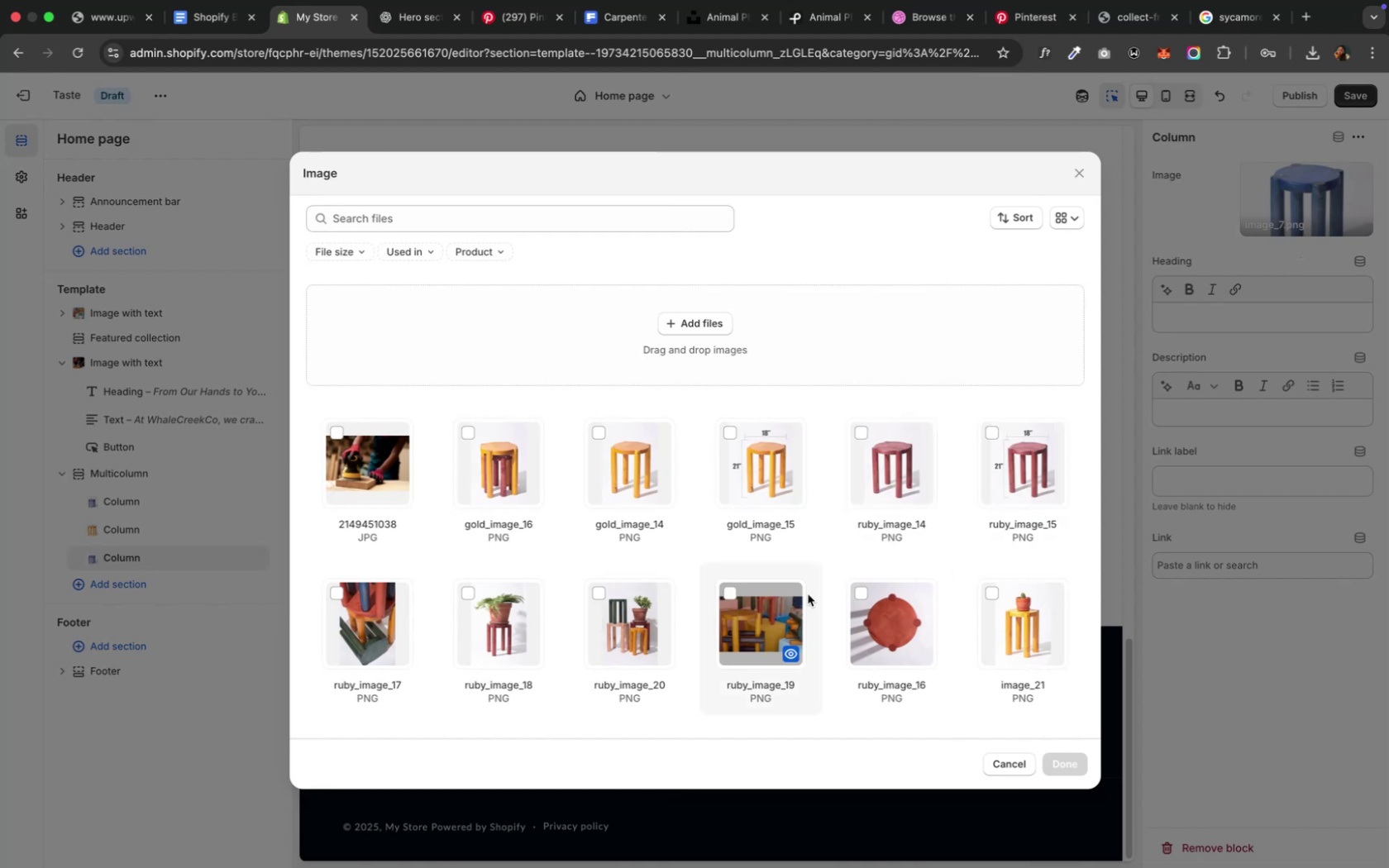 
scroll: coordinate [805, 592], scroll_direction: down, amount: 12.0
 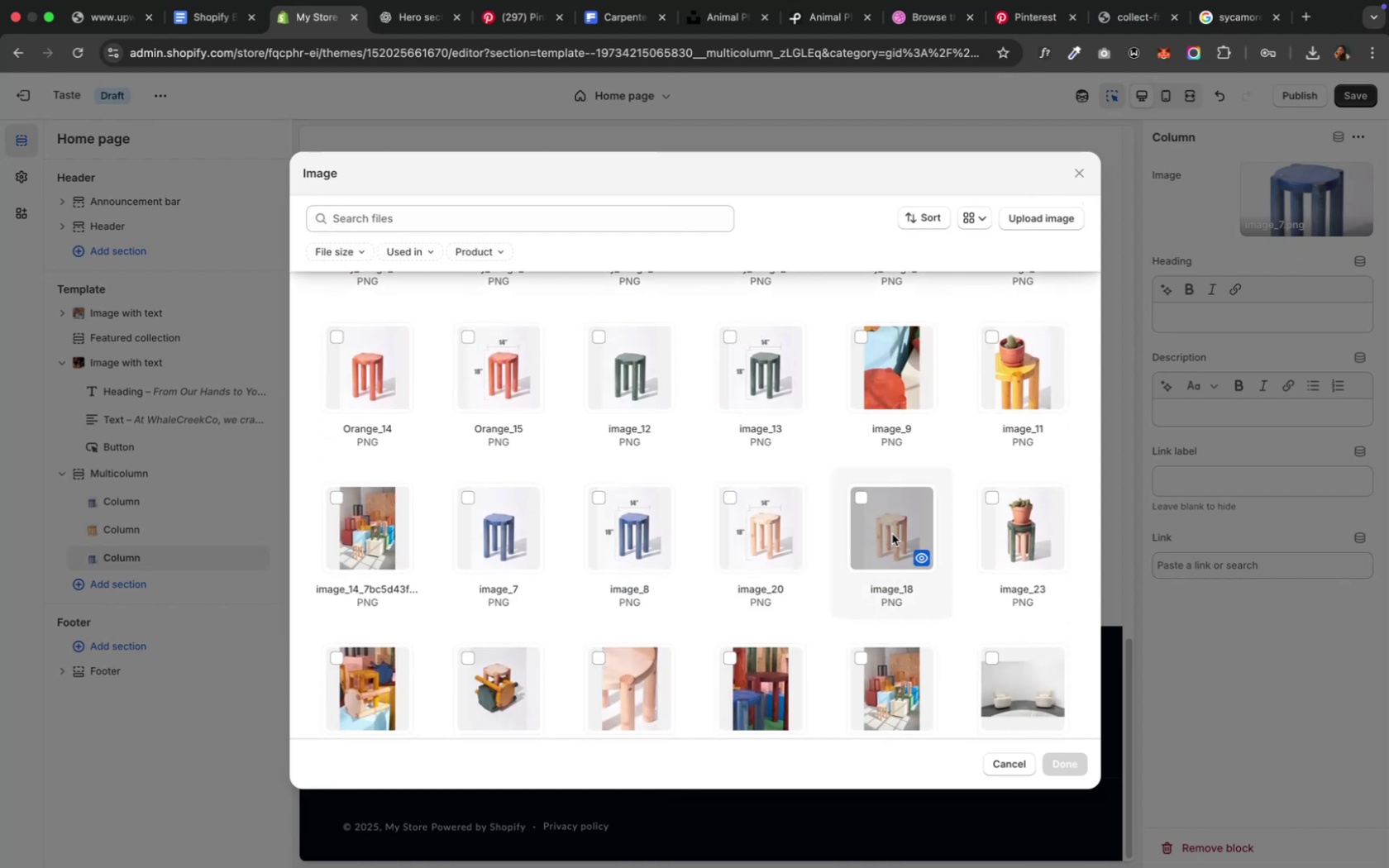 
left_click([891, 534])
 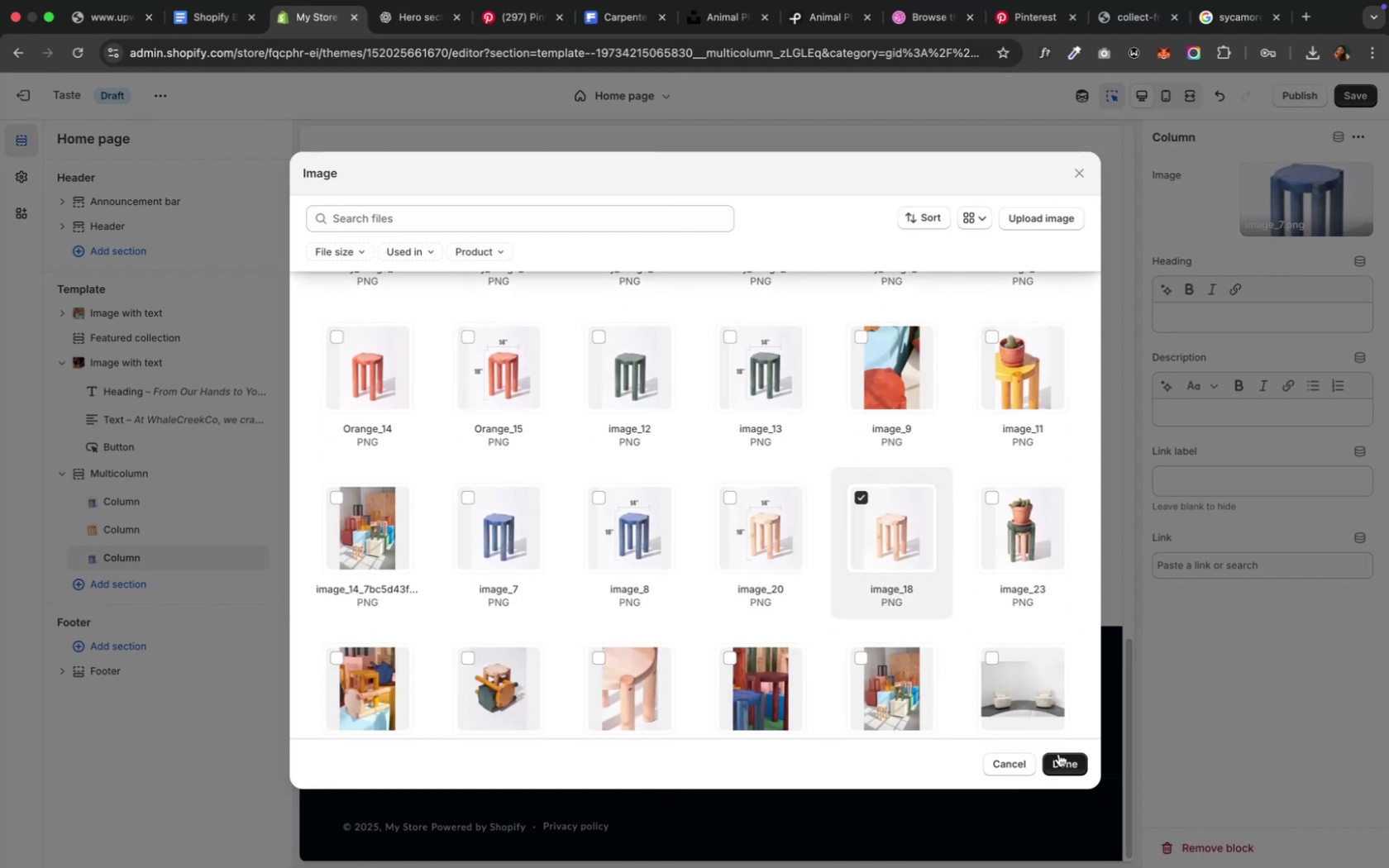 
left_click([1057, 760])
 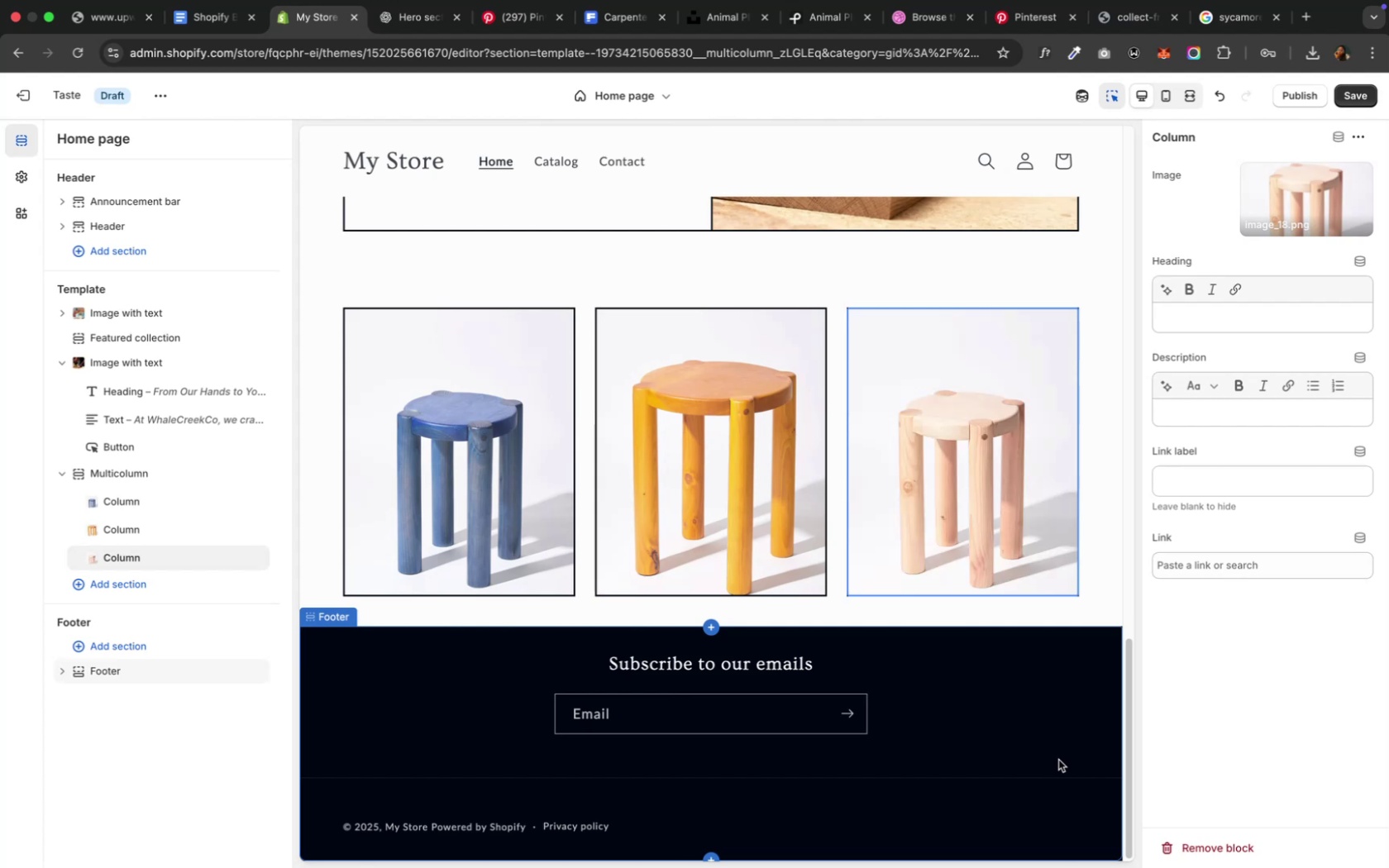 
wait(8.84)
 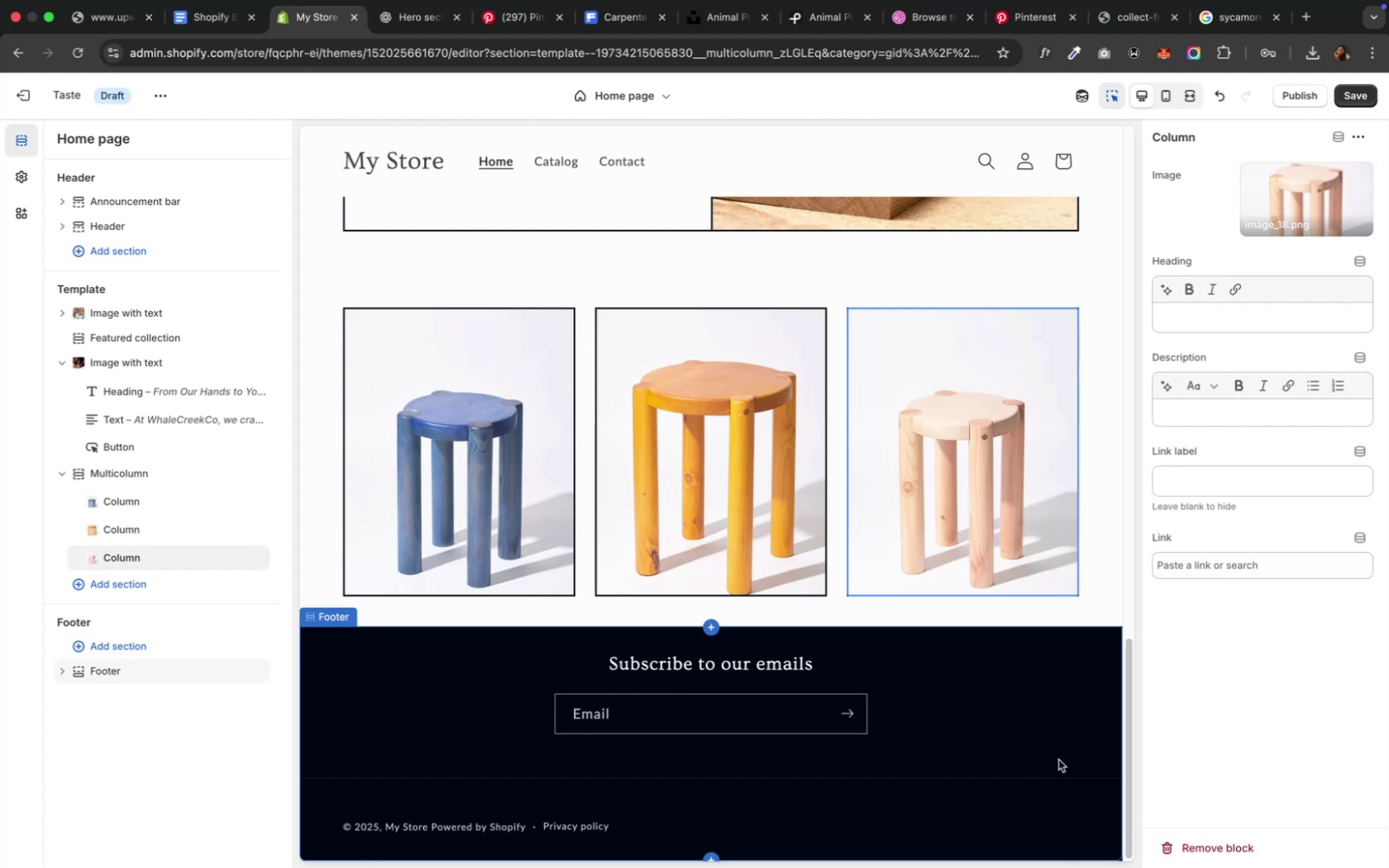 
left_click([430, 417])
 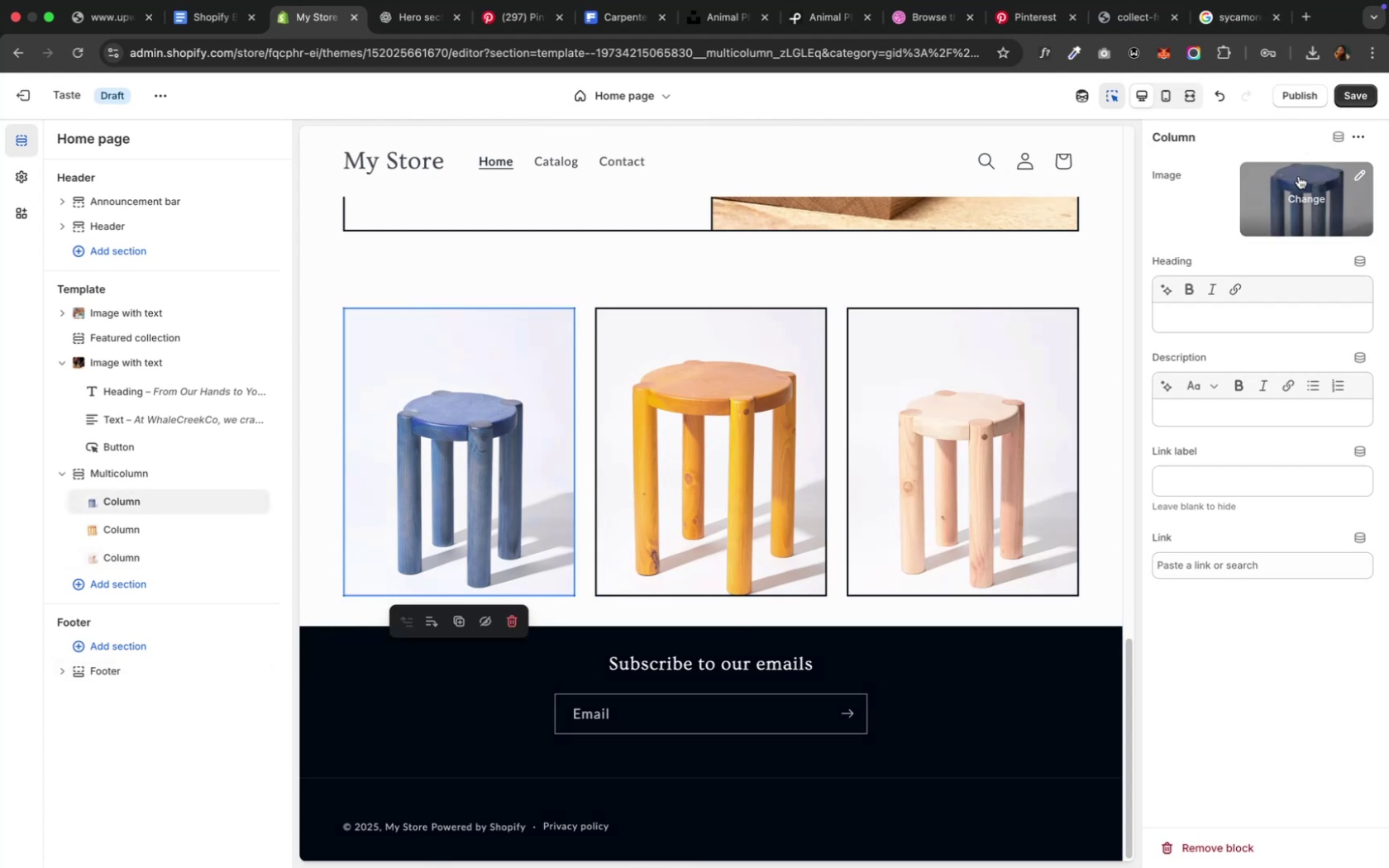 
left_click([1295, 189])
 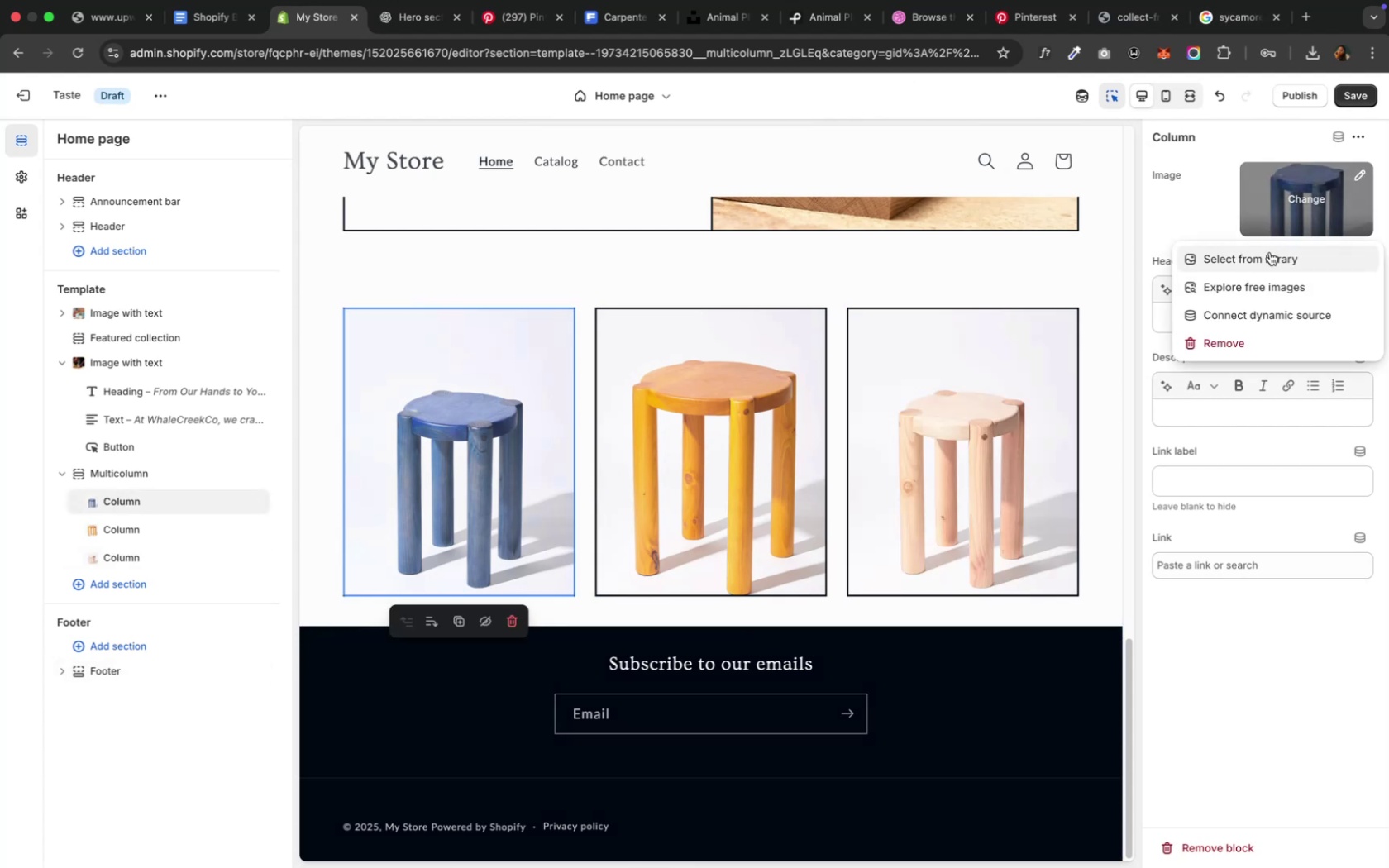 
left_click([1268, 252])
 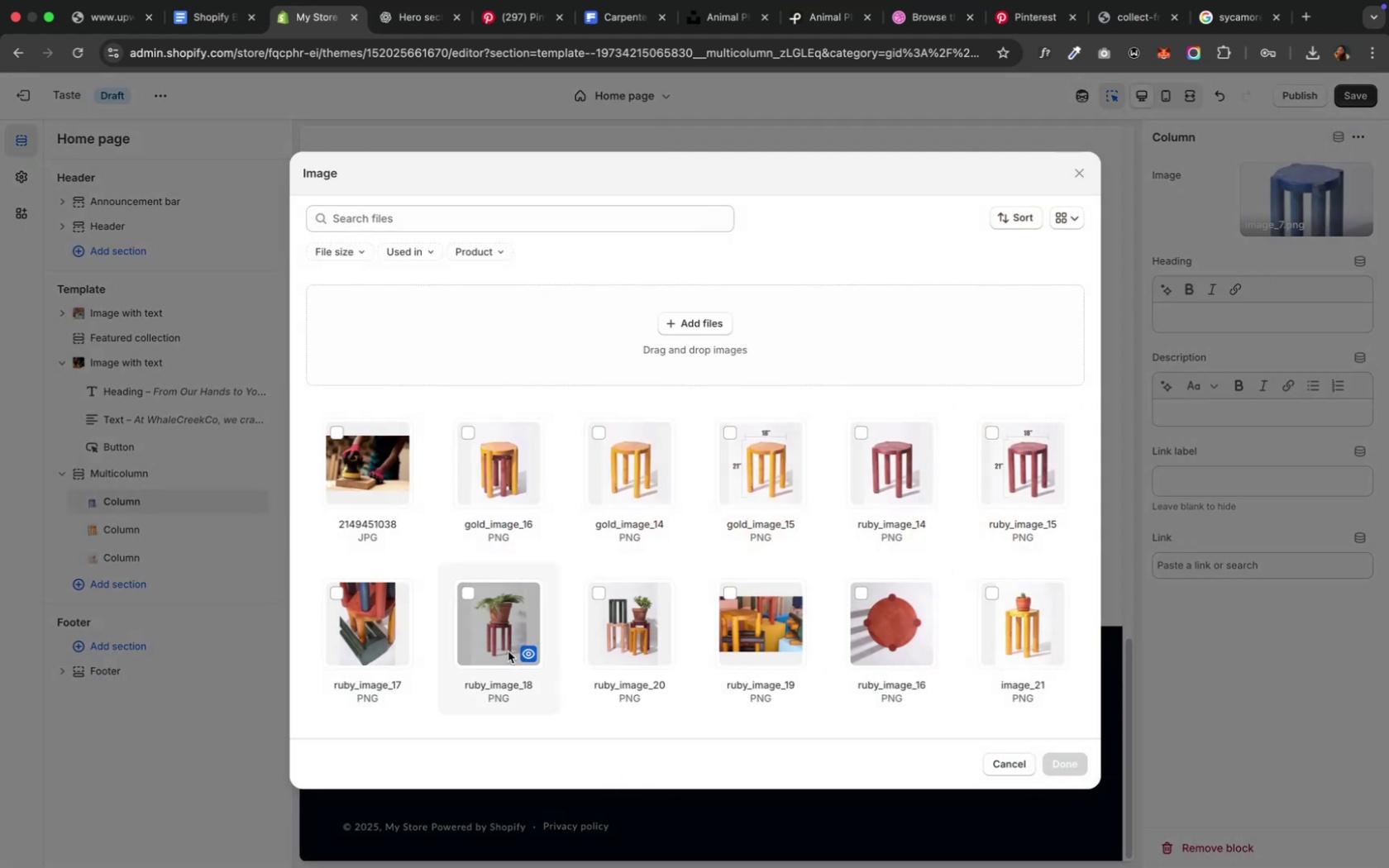 
scroll: coordinate [480, 646], scroll_direction: down, amount: 9.0
 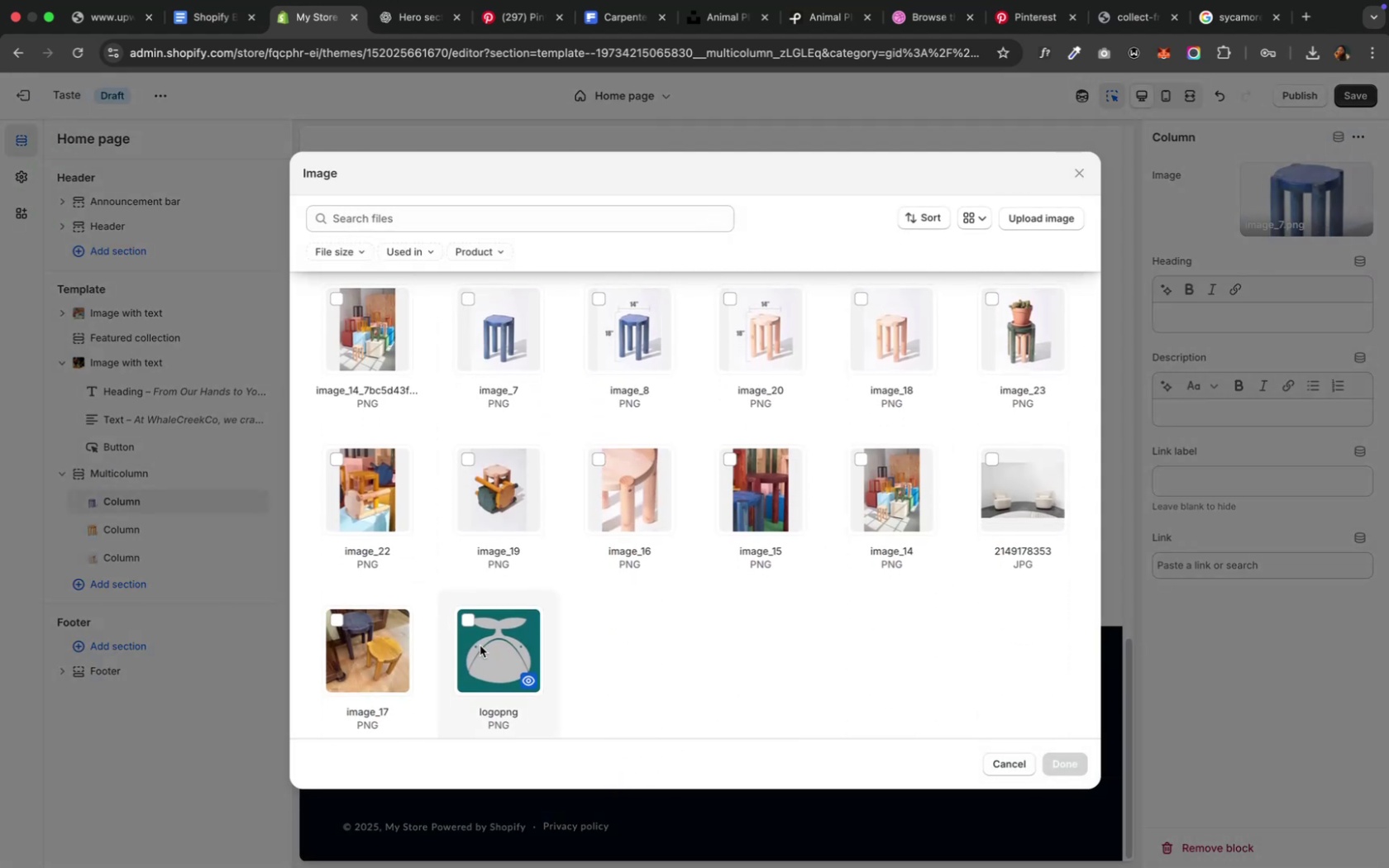 
scroll: coordinate [480, 646], scroll_direction: up, amount: 17.0
 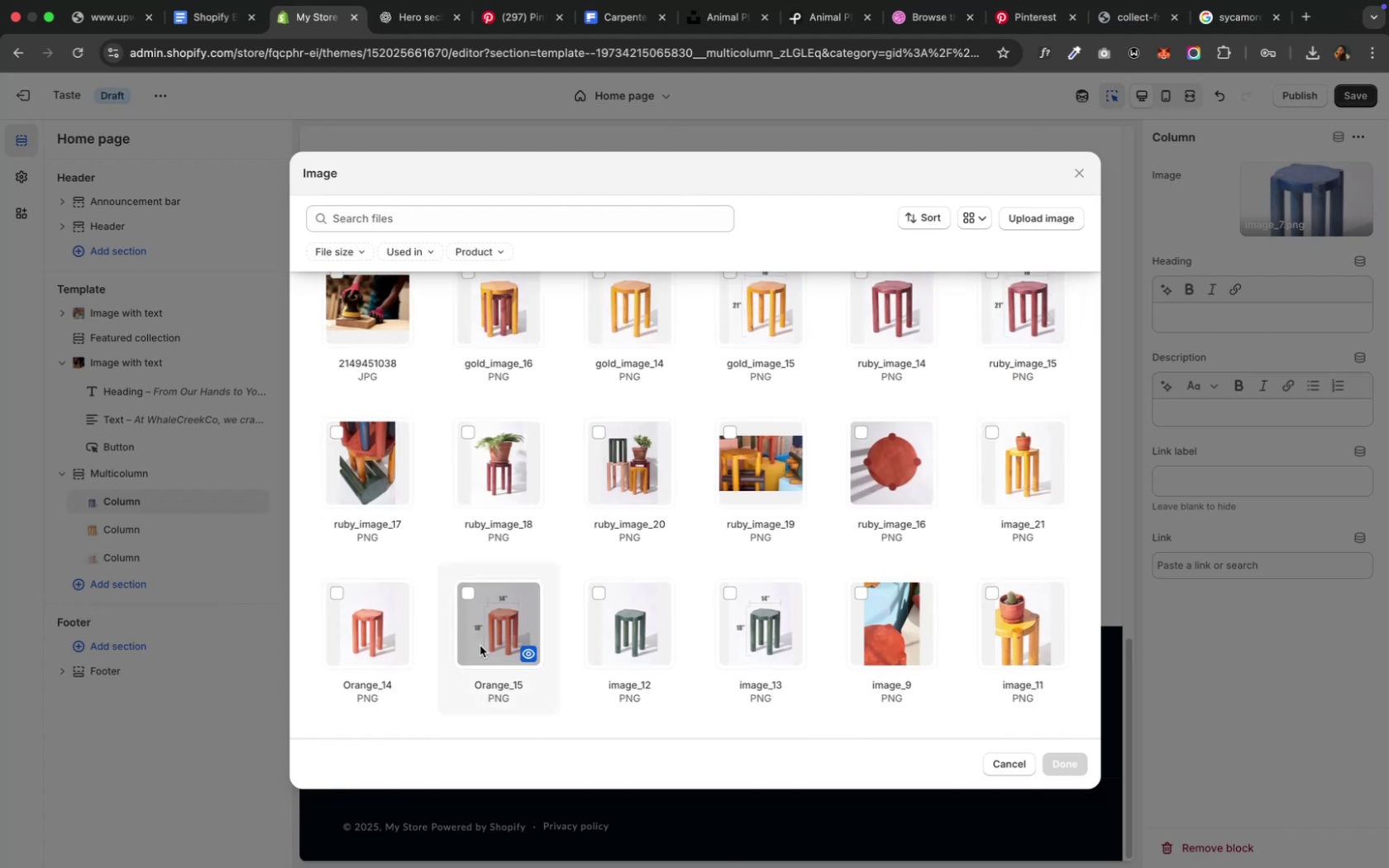 
scroll: coordinate [480, 646], scroll_direction: down, amount: 5.0
 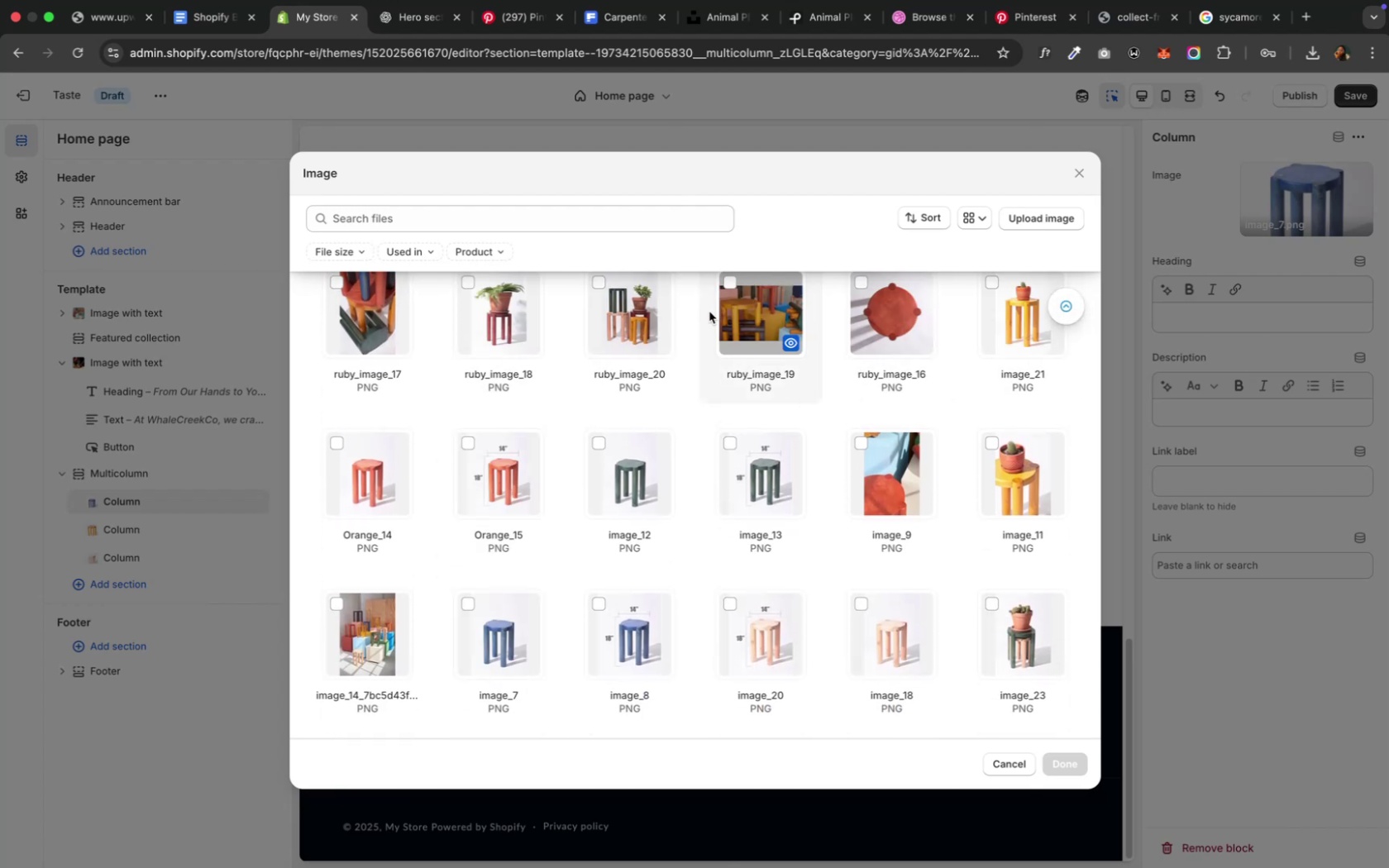 
wait(5.45)
 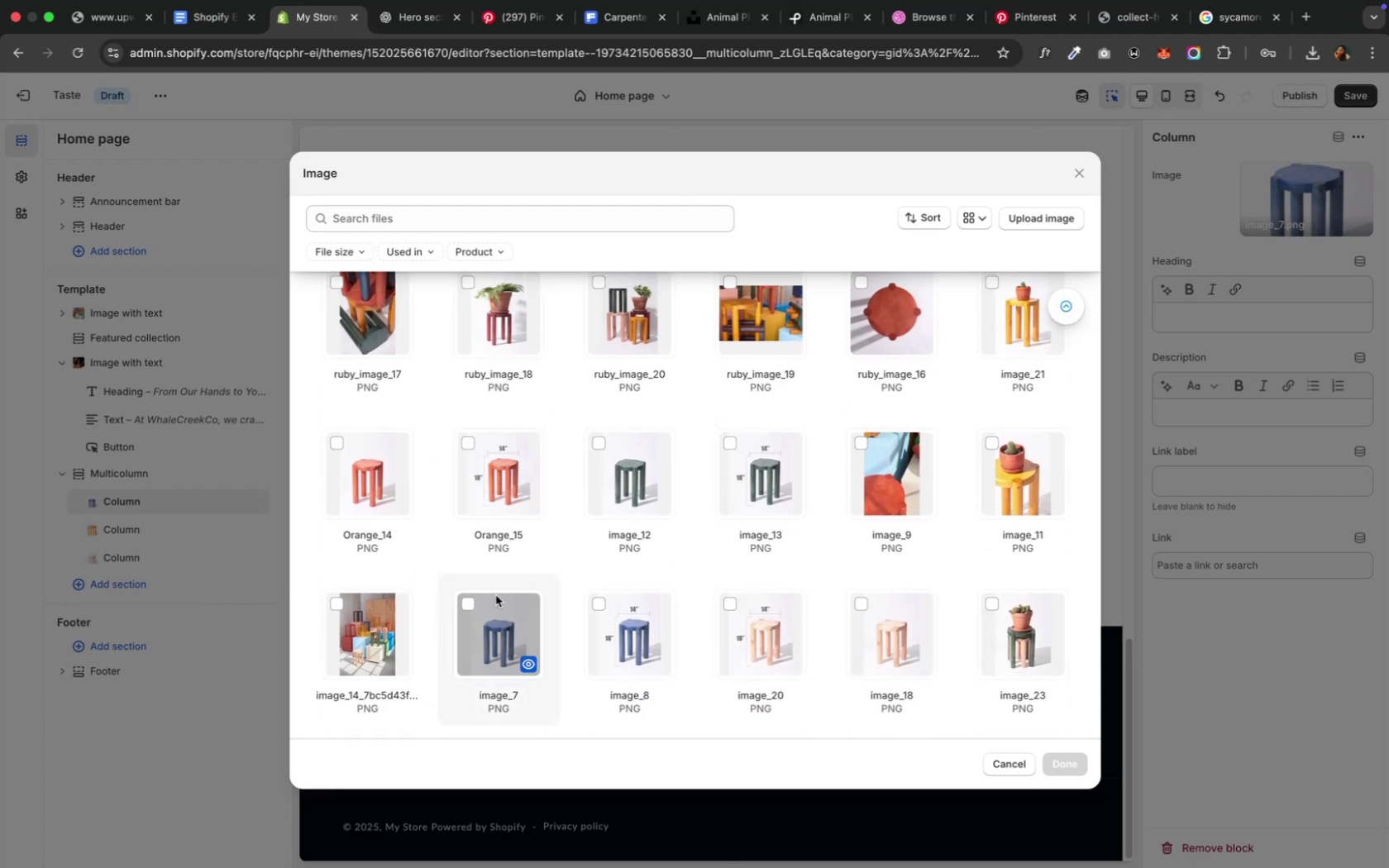 
left_click([643, 321])
 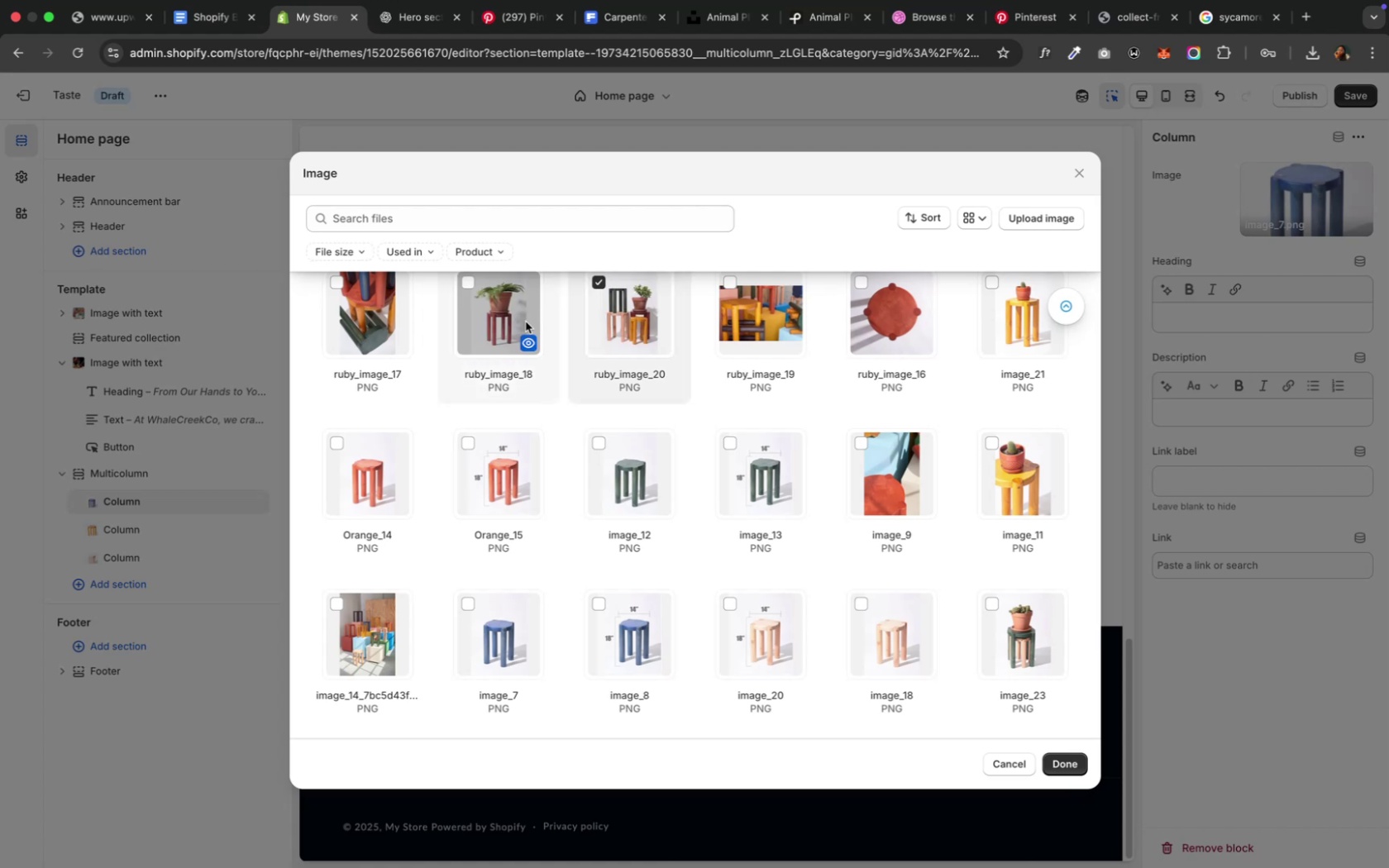 
left_click([479, 334])
 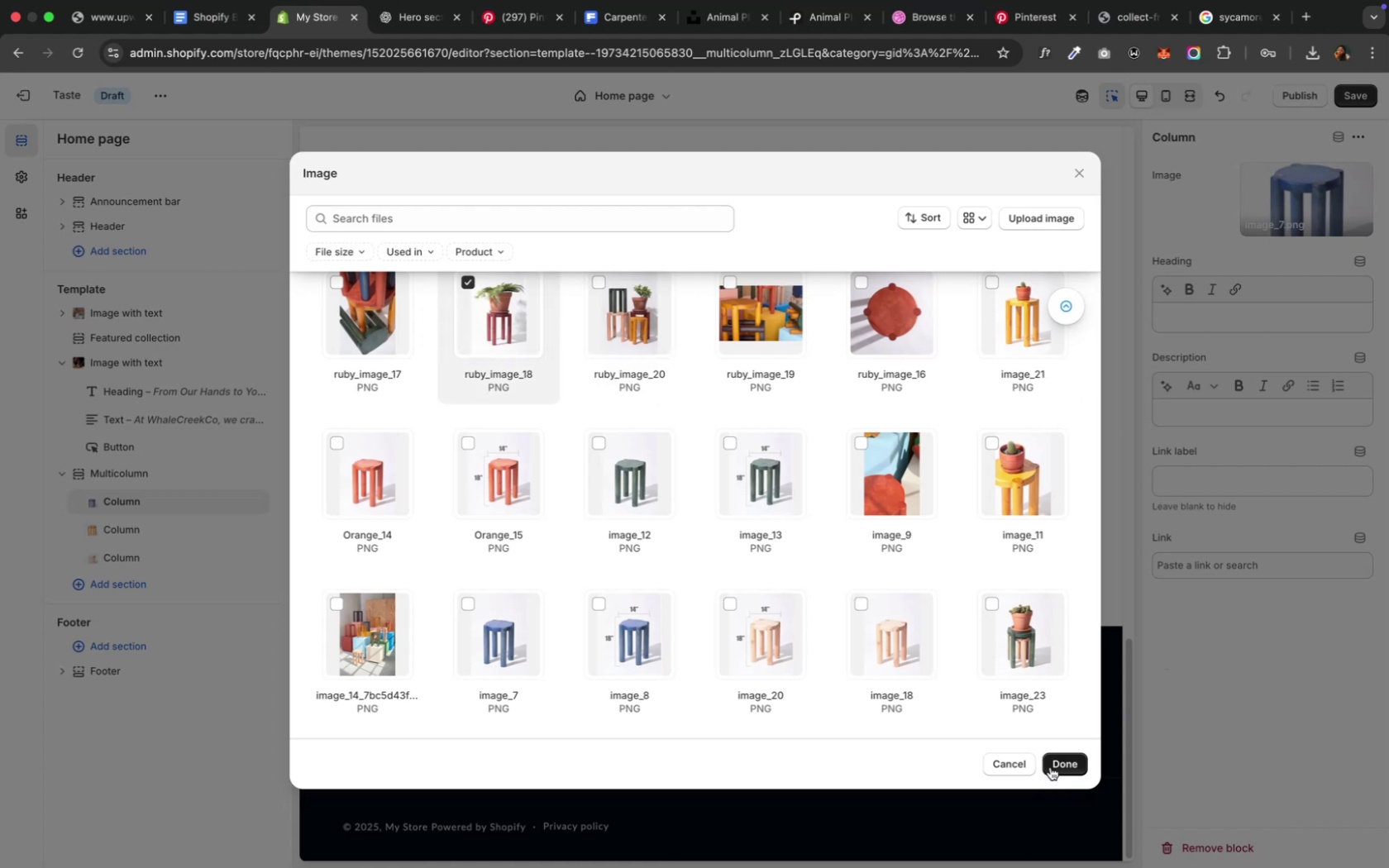 
left_click([1049, 767])
 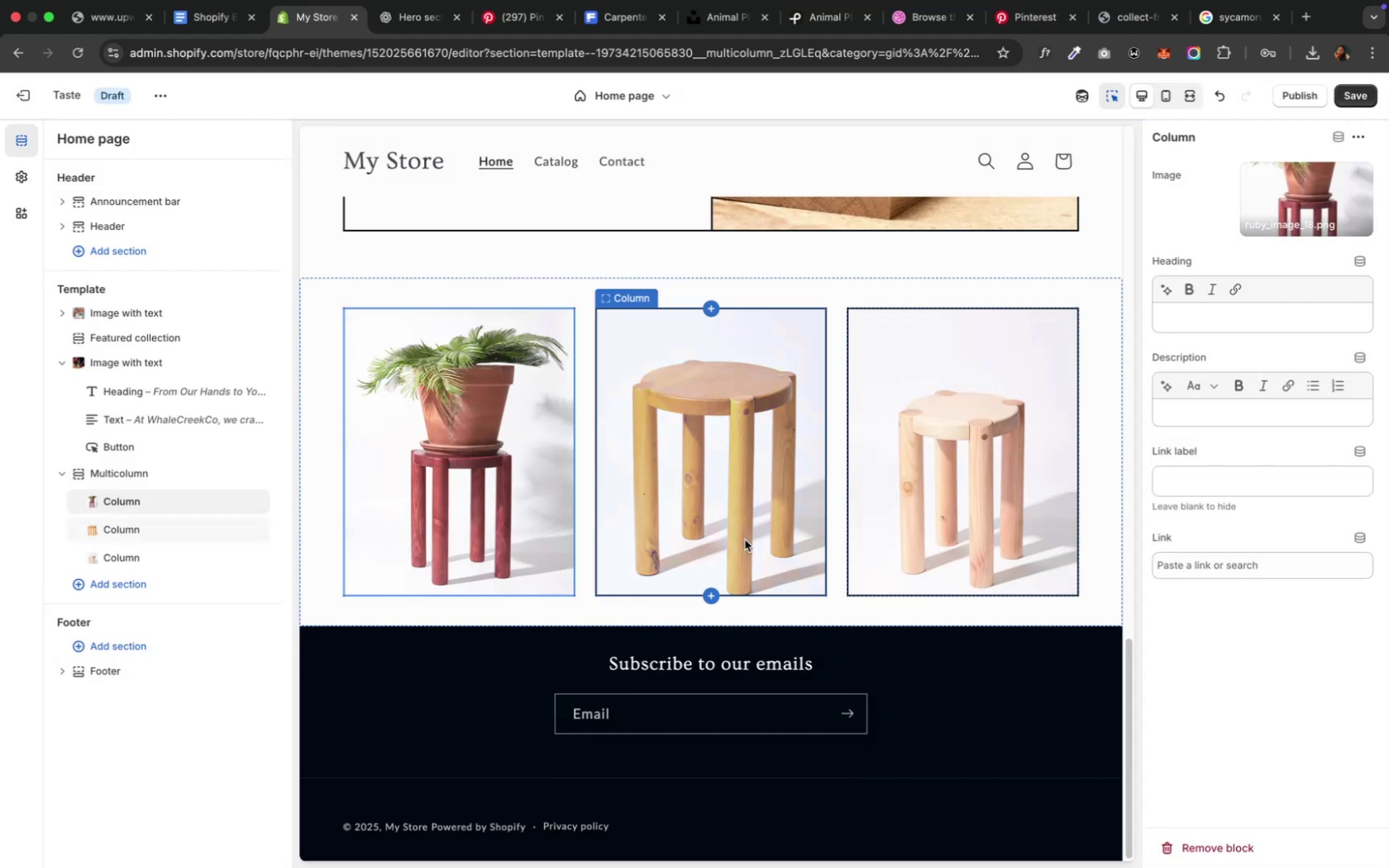 
wait(6.01)
 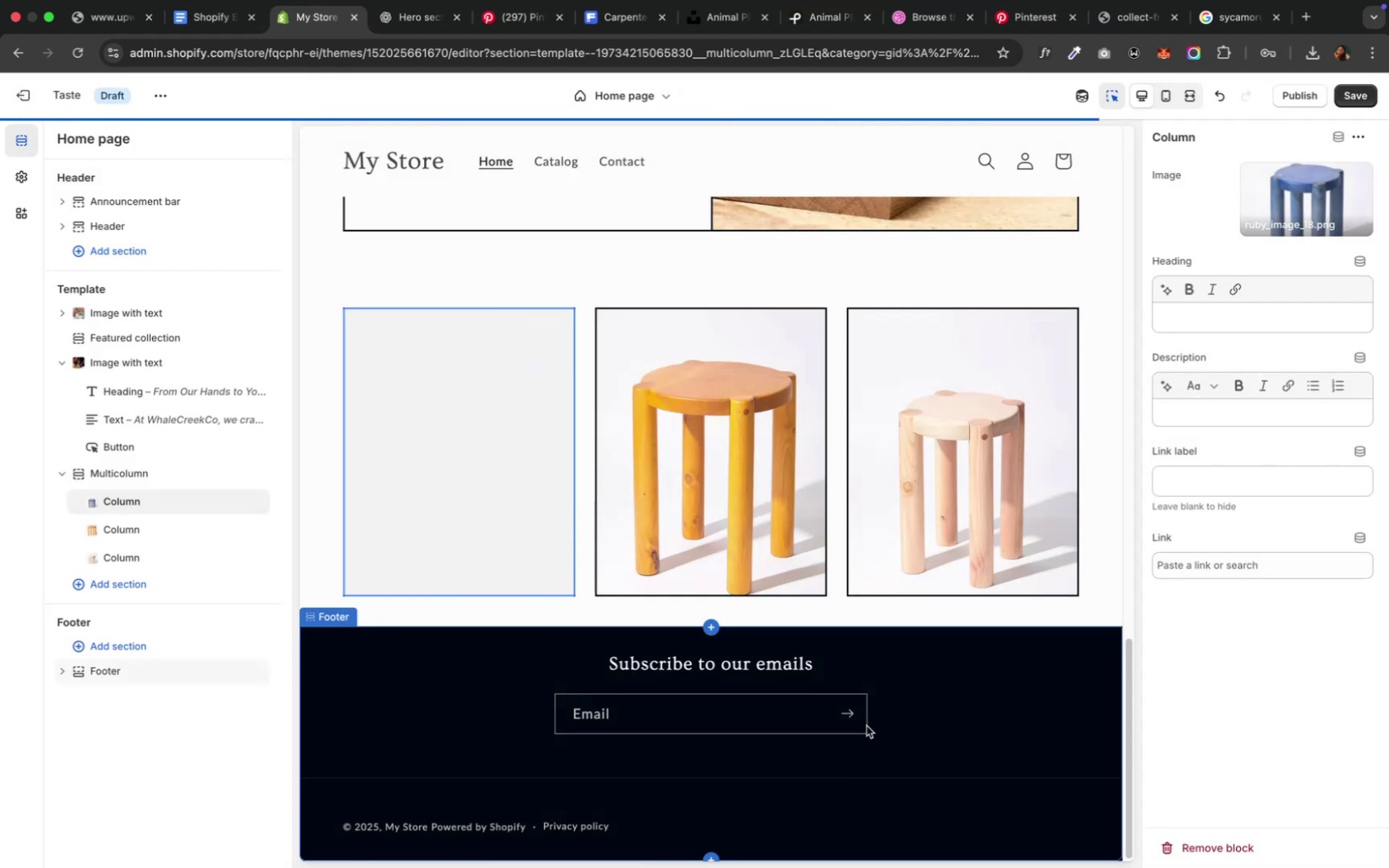 
left_click([1334, 173])
 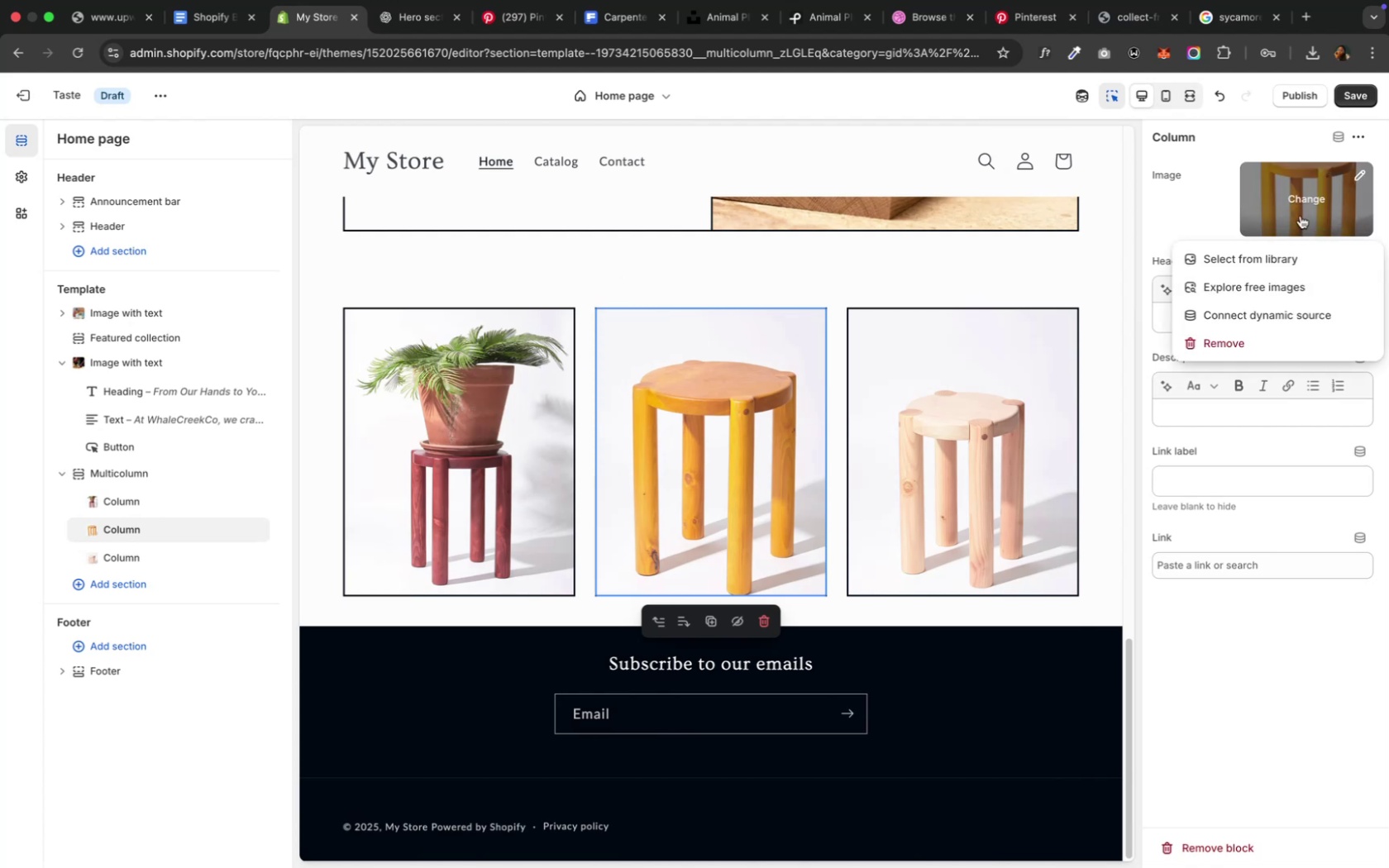 
left_click([1279, 258])
 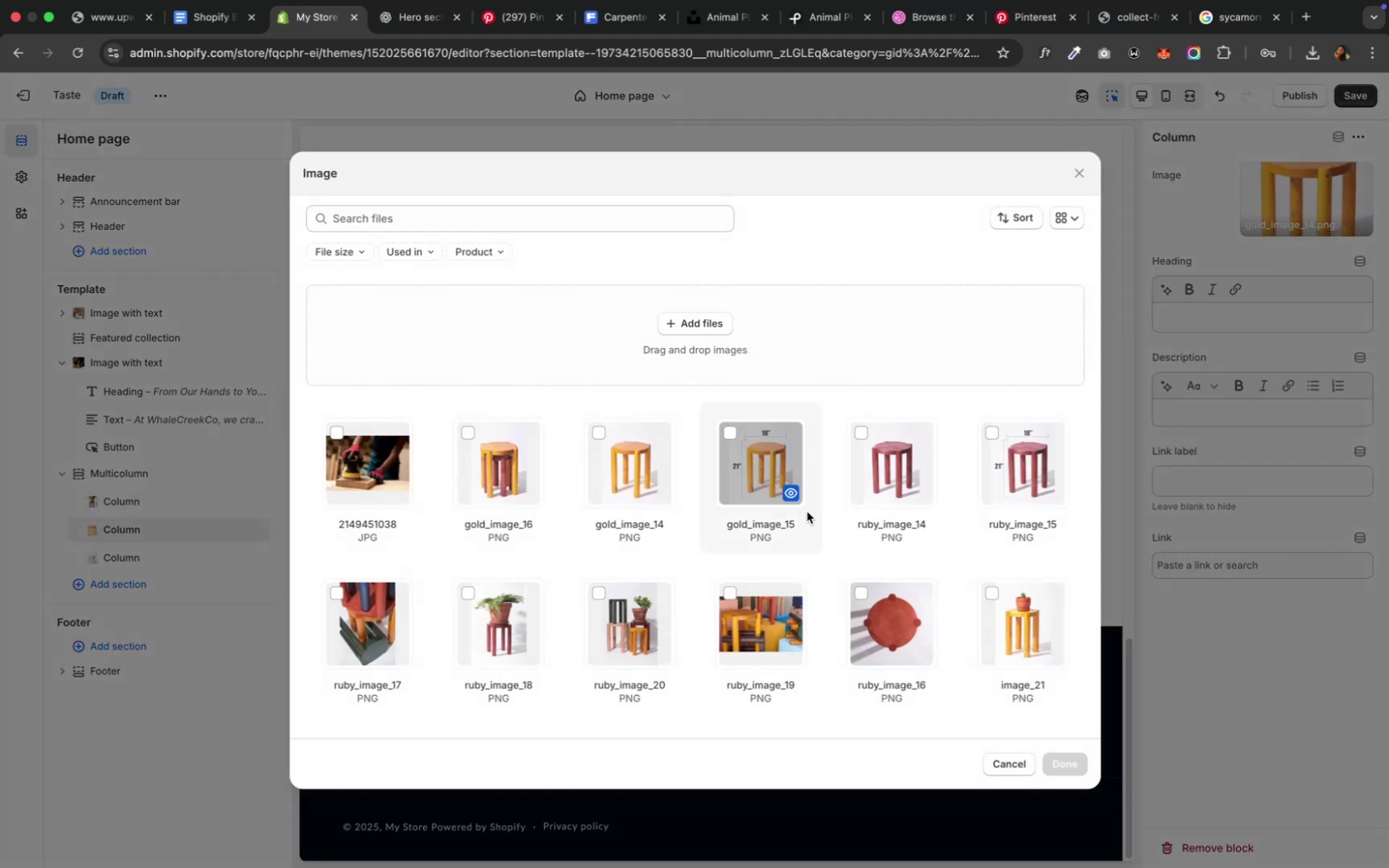 
scroll: coordinate [913, 466], scroll_direction: down, amount: 16.0
 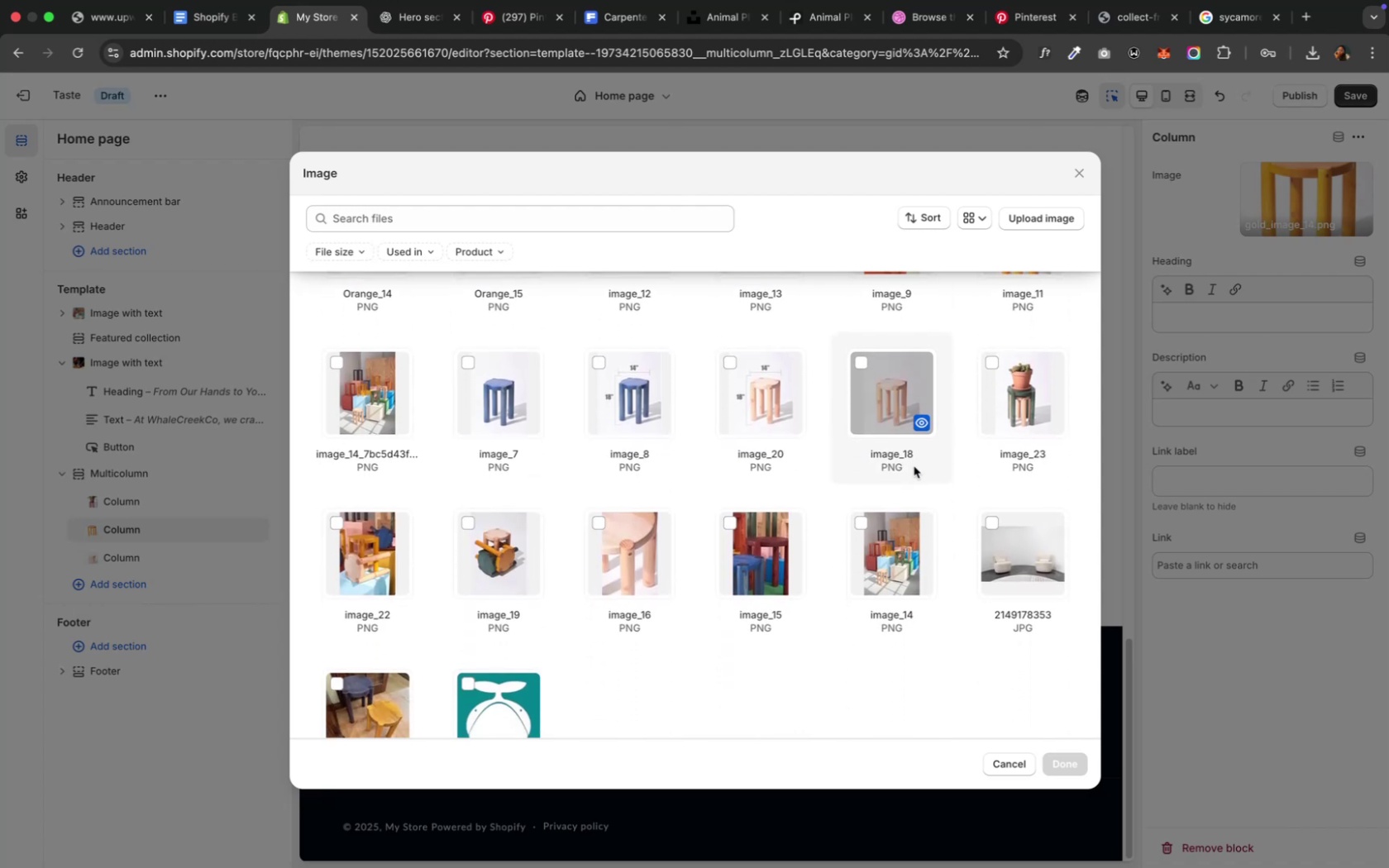 
scroll: coordinate [913, 466], scroll_direction: up, amount: 4.0
 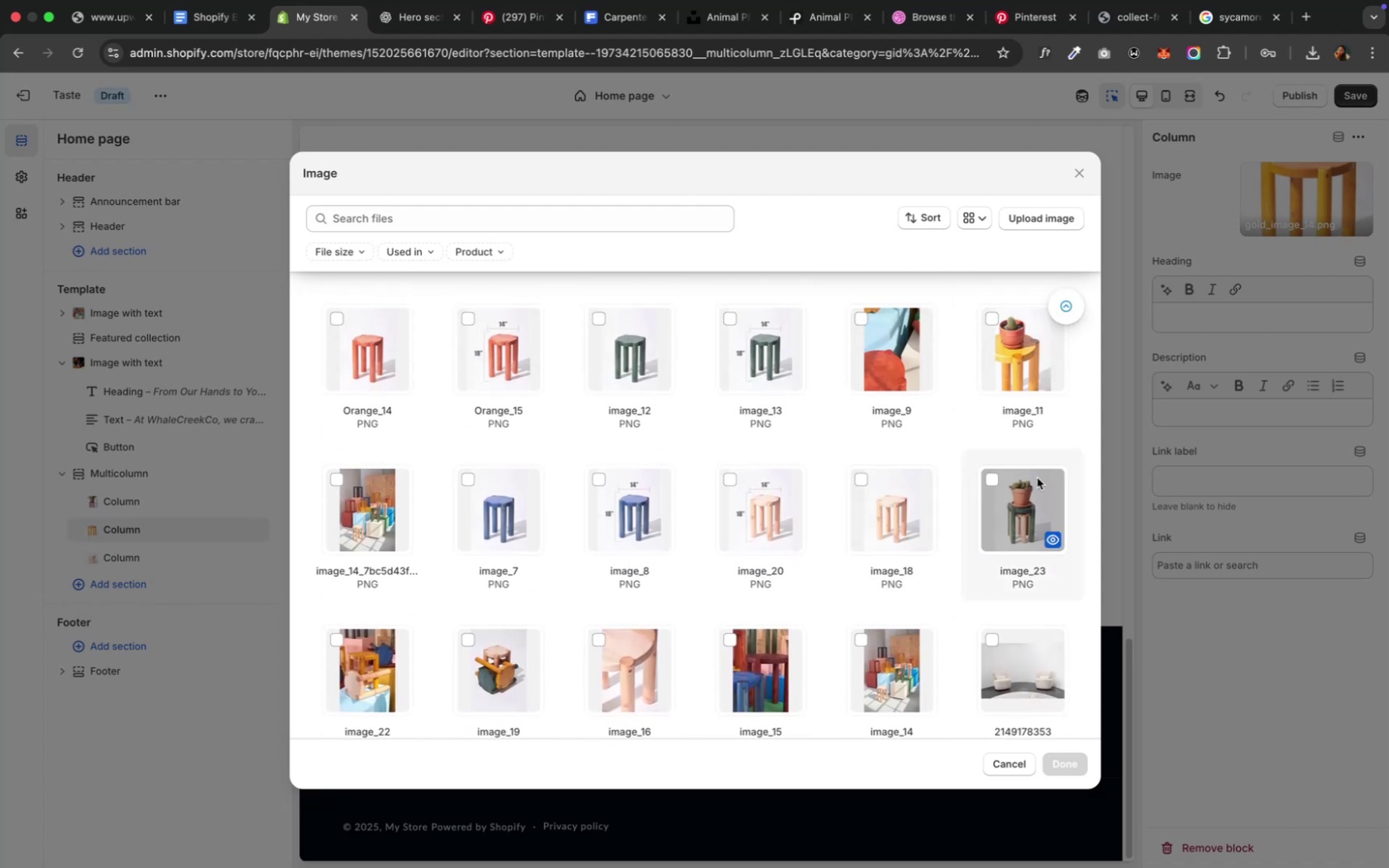 
left_click([1037, 484])
 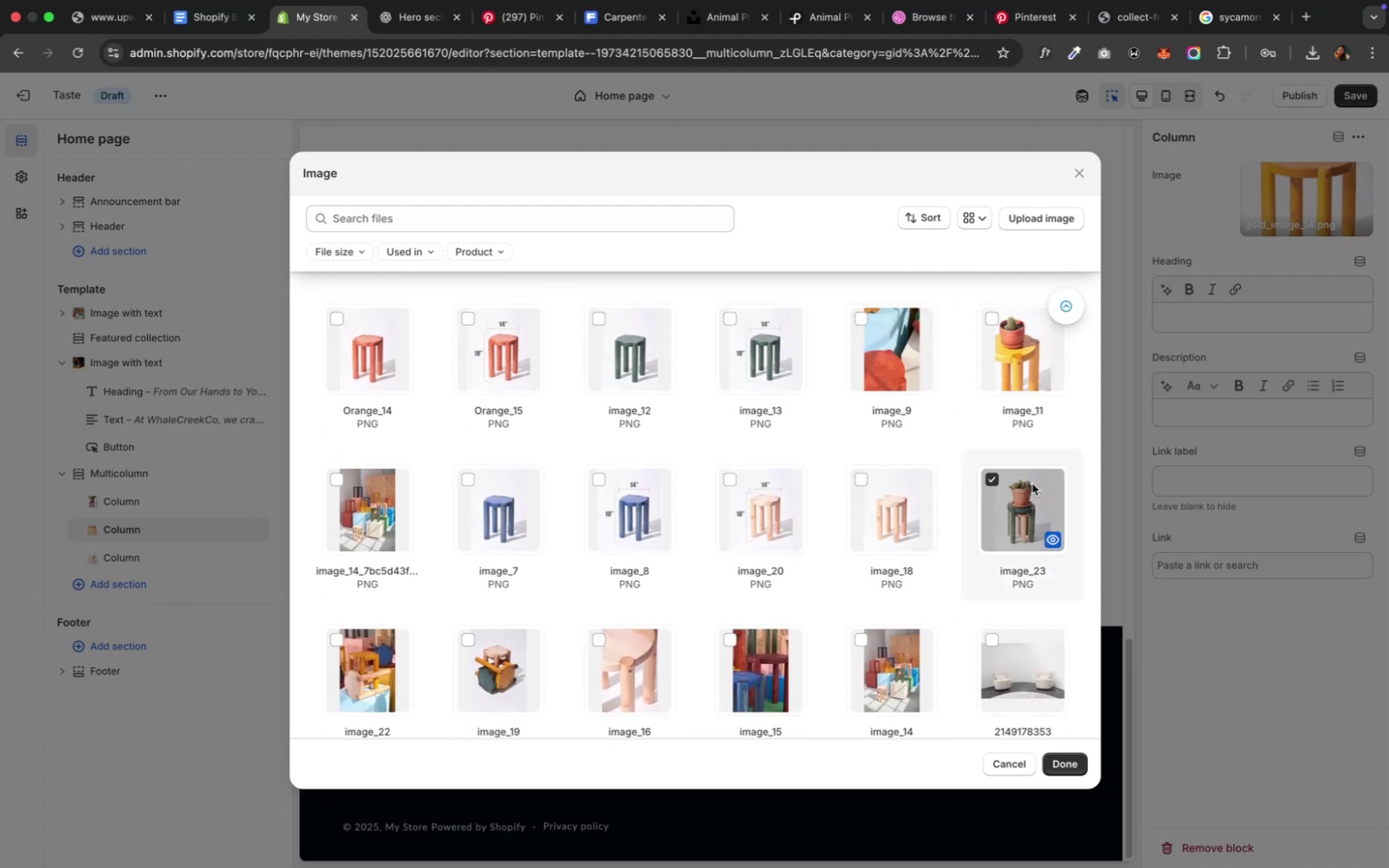 
scroll: coordinate [993, 486], scroll_direction: up, amount: 9.0
 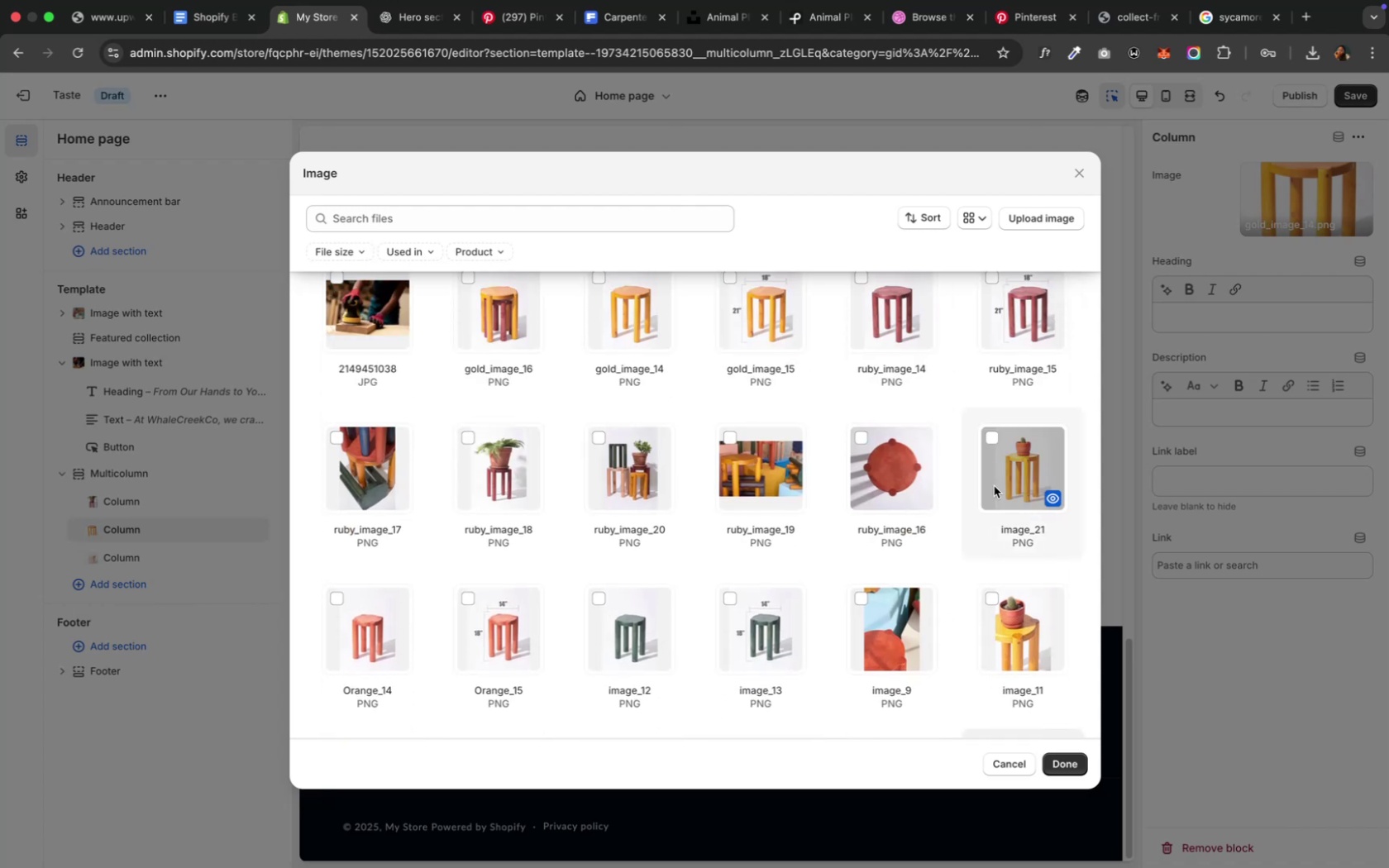 
scroll: coordinate [993, 486], scroll_direction: down, amount: 7.0
 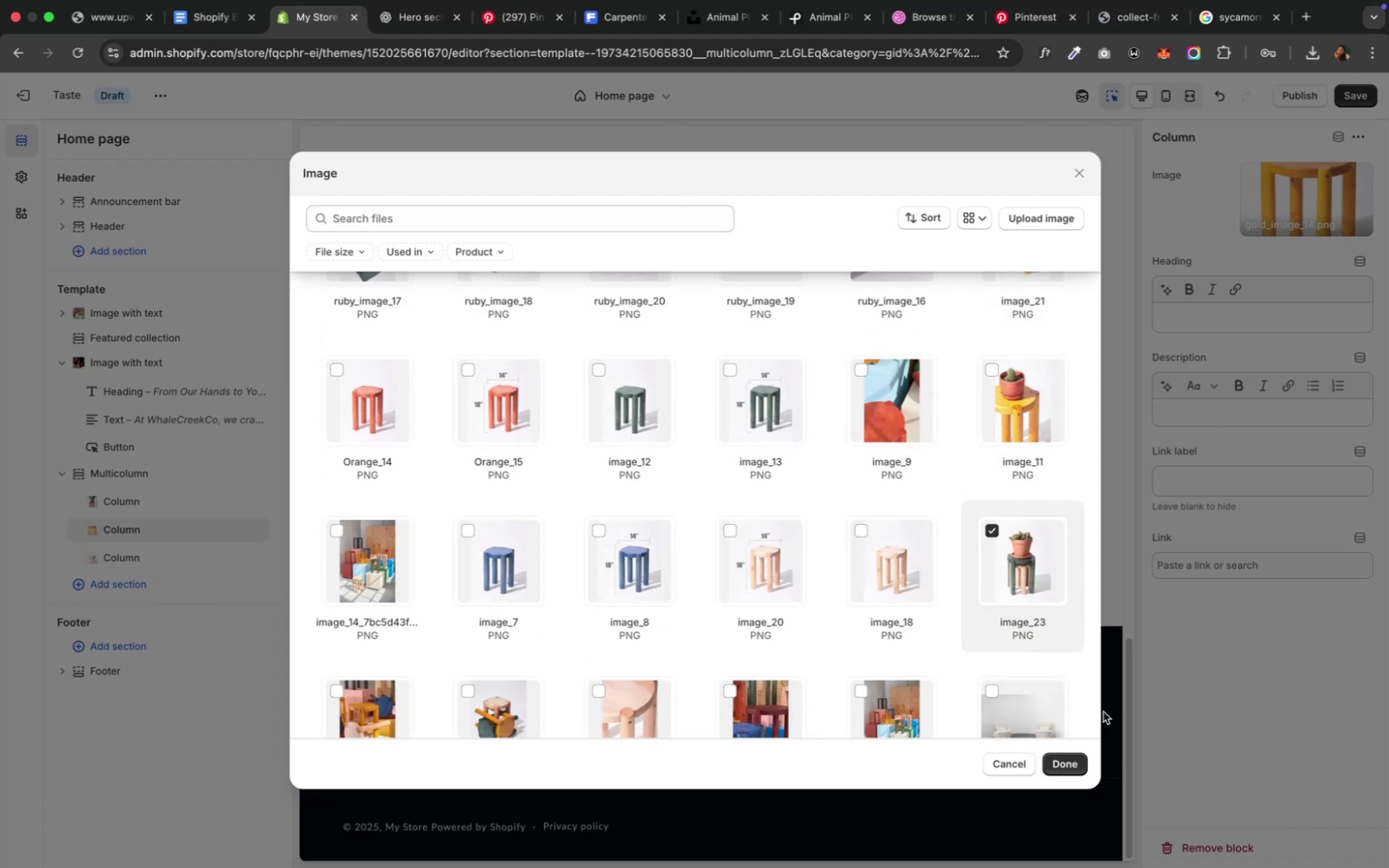 
left_click([1054, 765])
 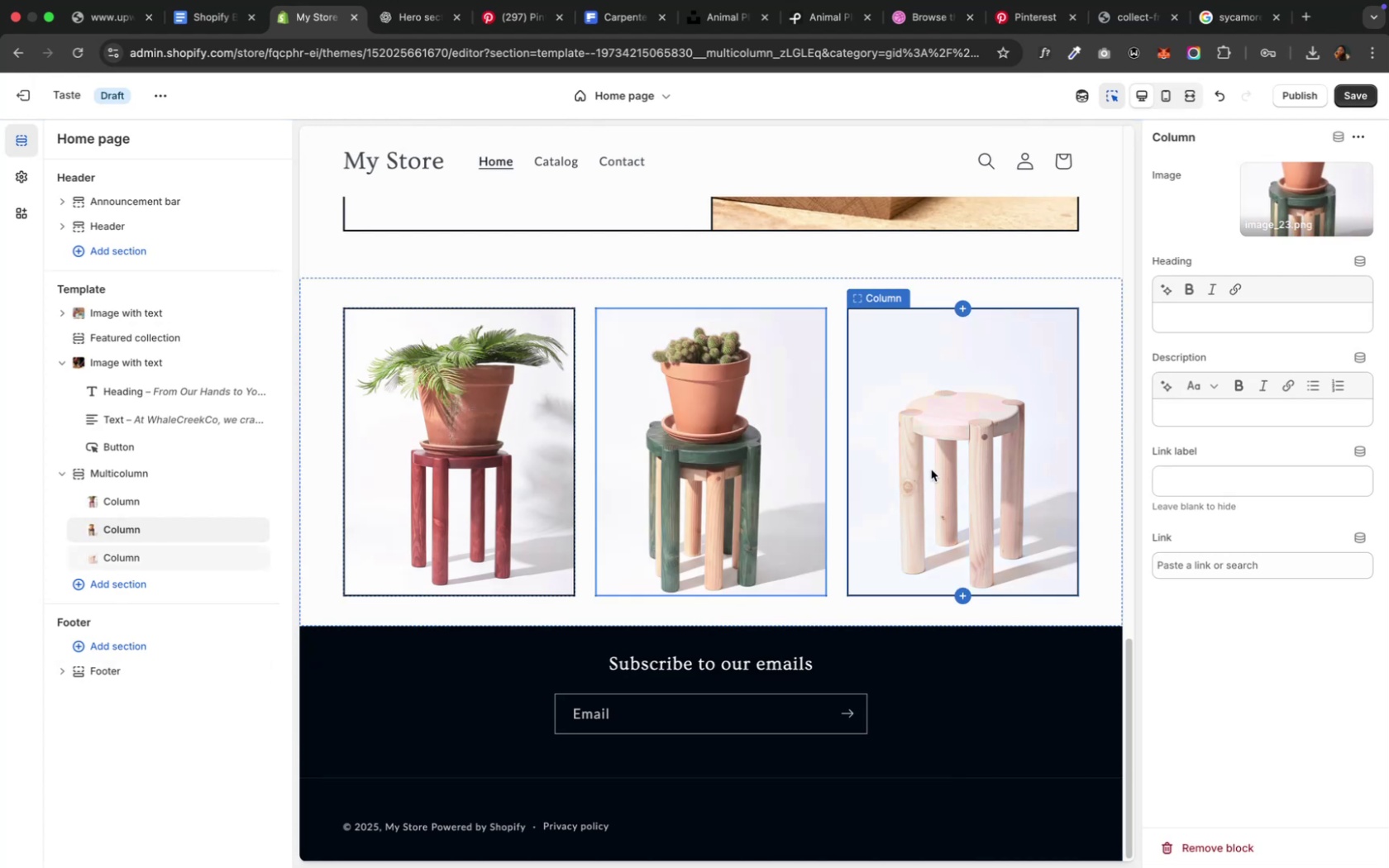 
left_click([932, 453])
 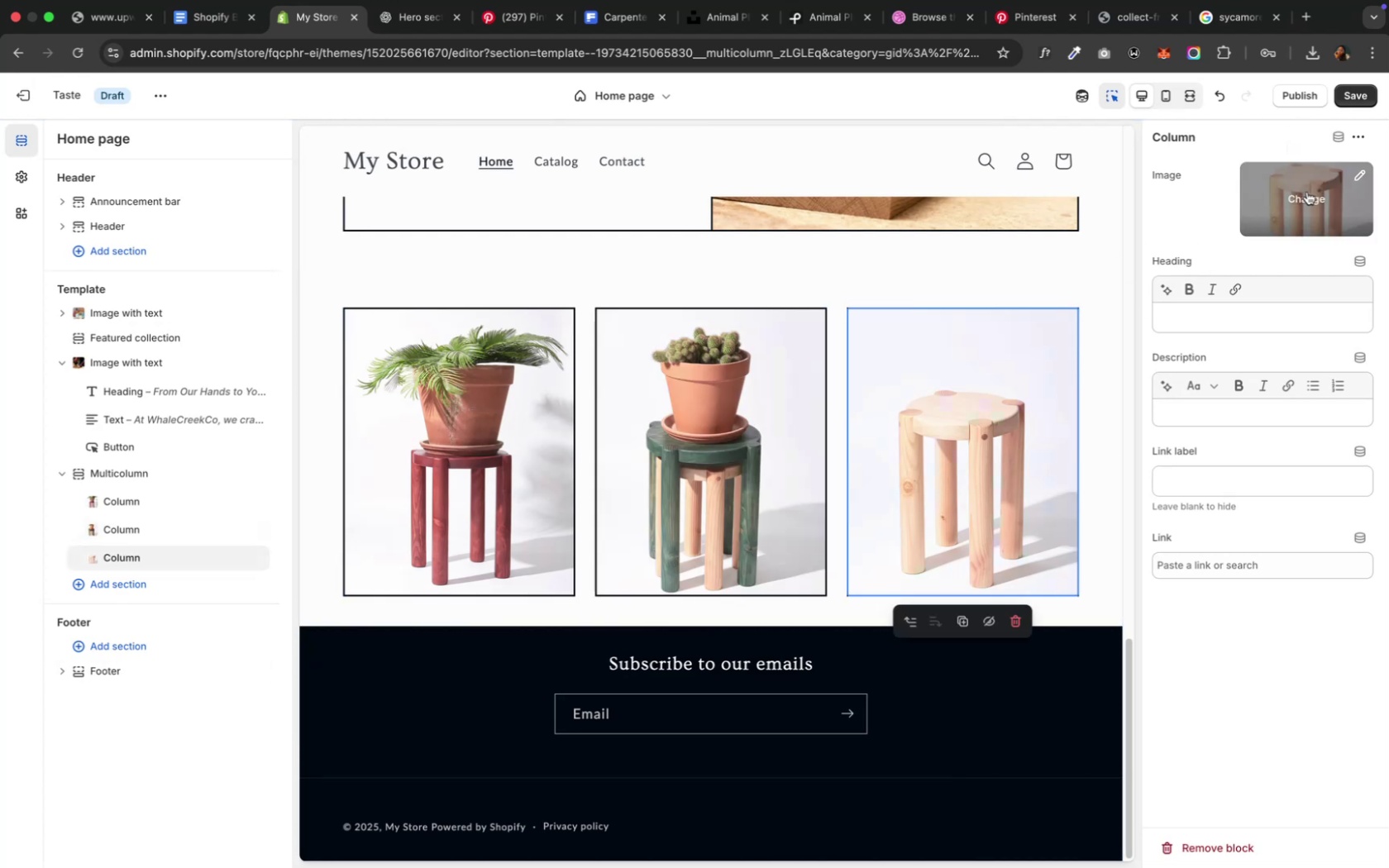 
left_click([1305, 192])
 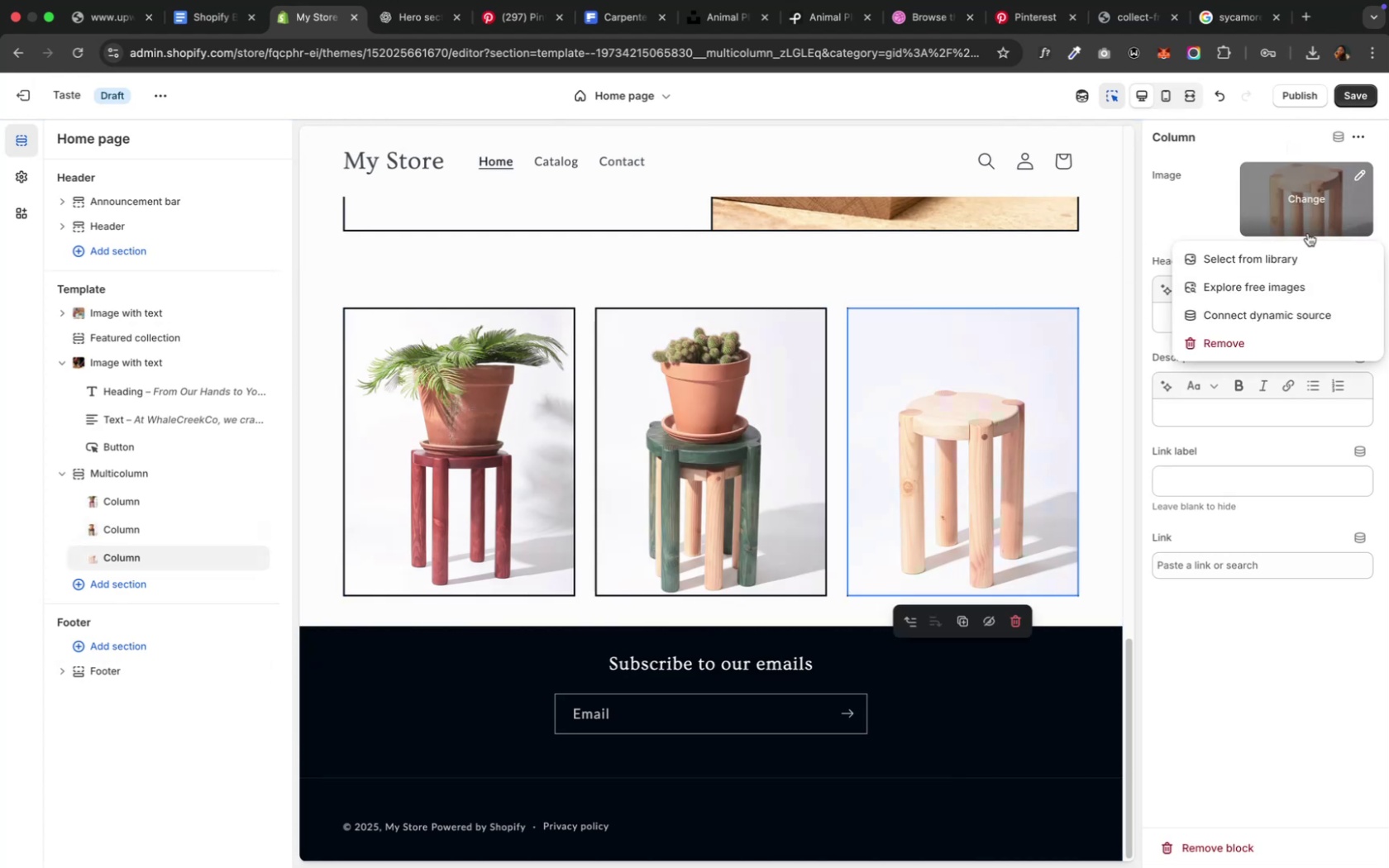 
left_click([1301, 260])
 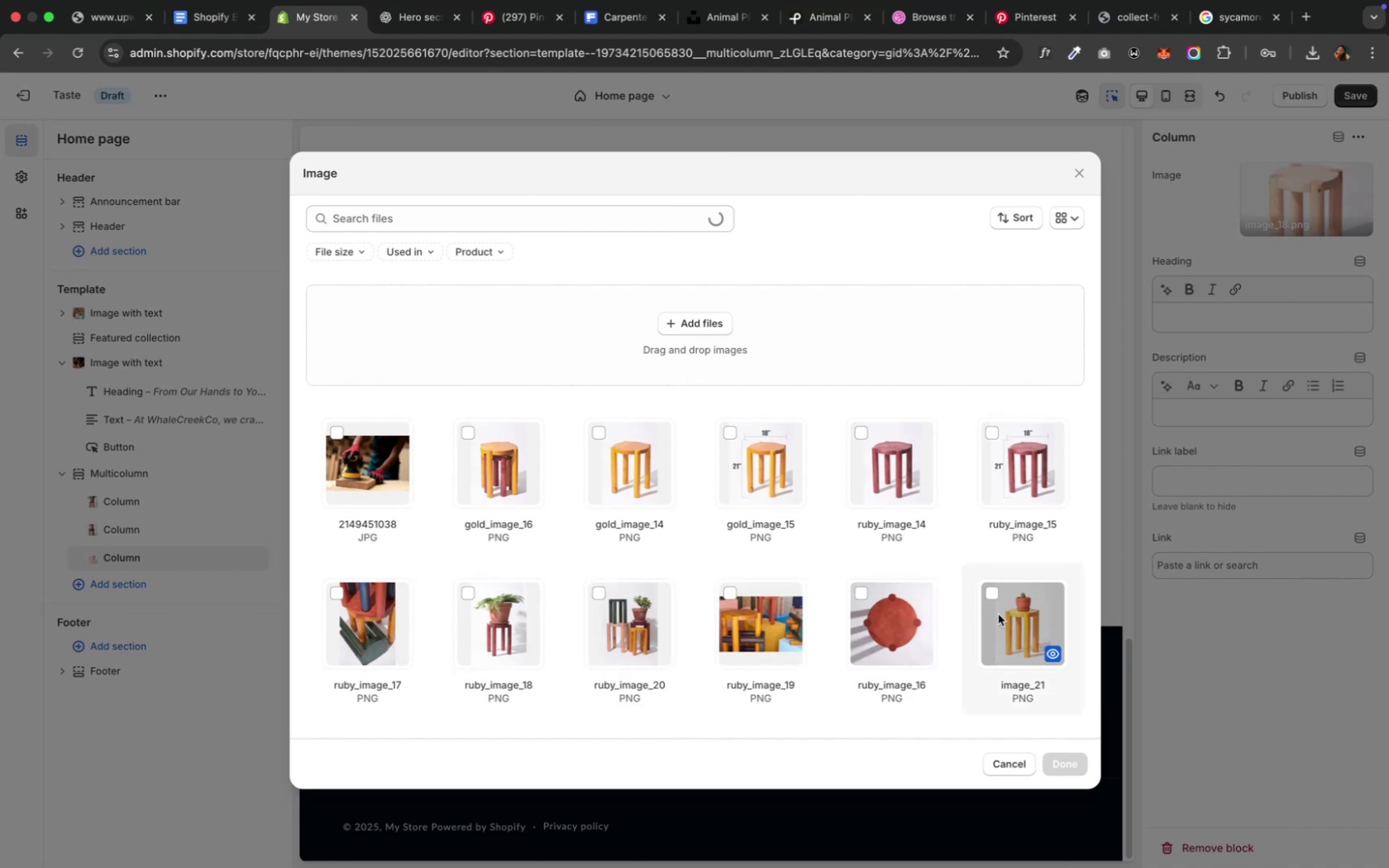 
left_click([1004, 616])
 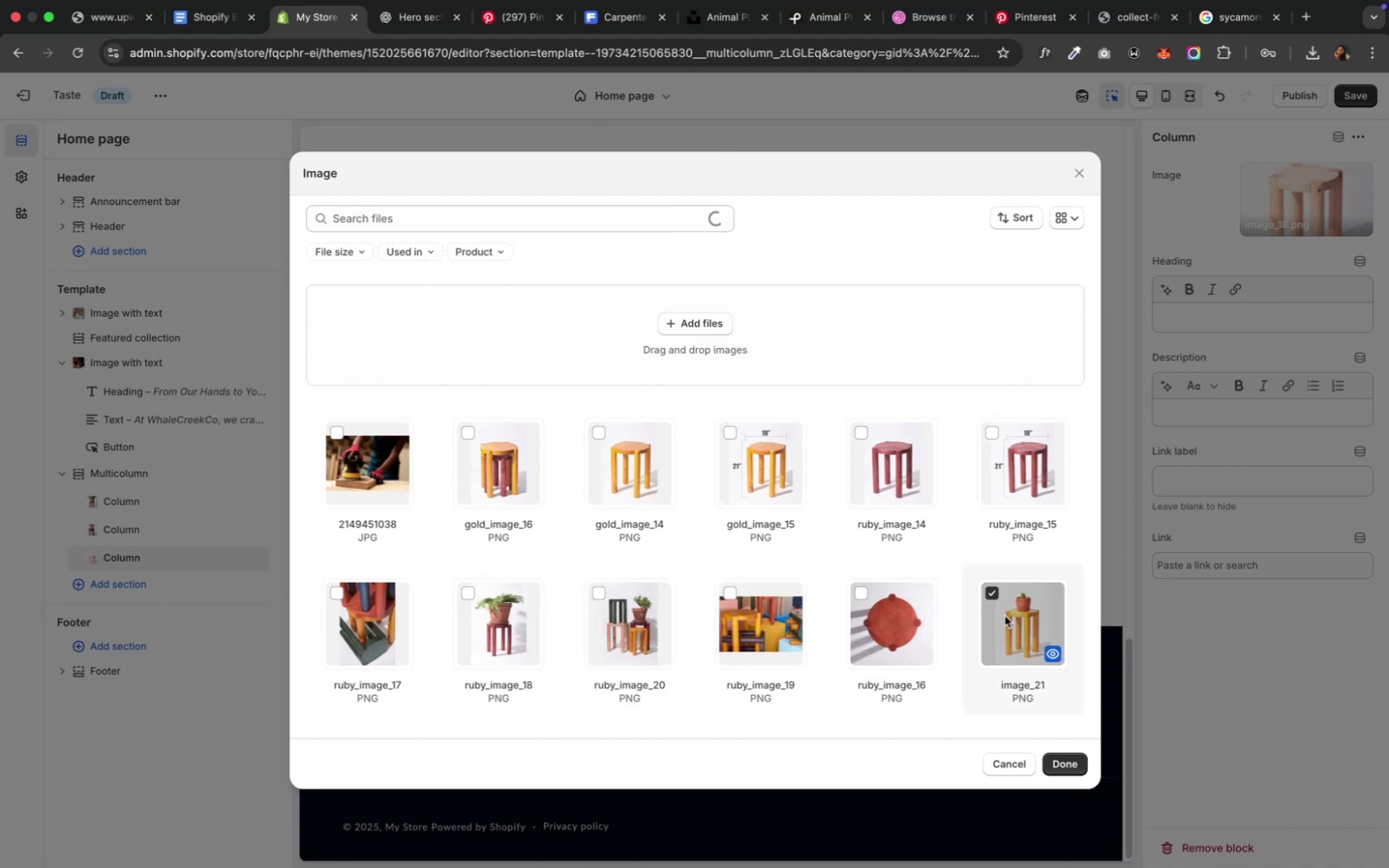 
scroll: coordinate [1004, 615], scroll_direction: down, amount: 14.0
 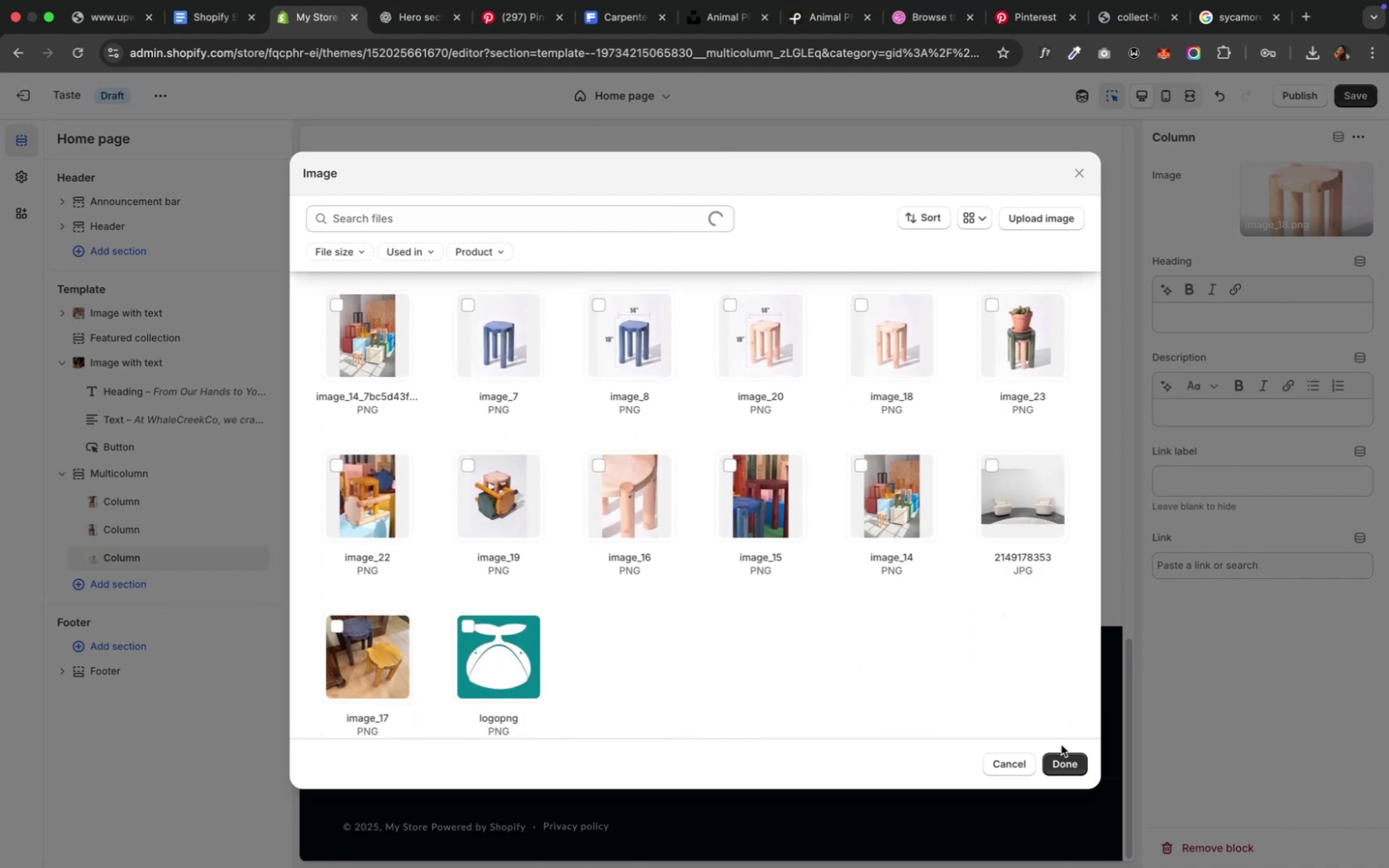 
left_click([1064, 757])
 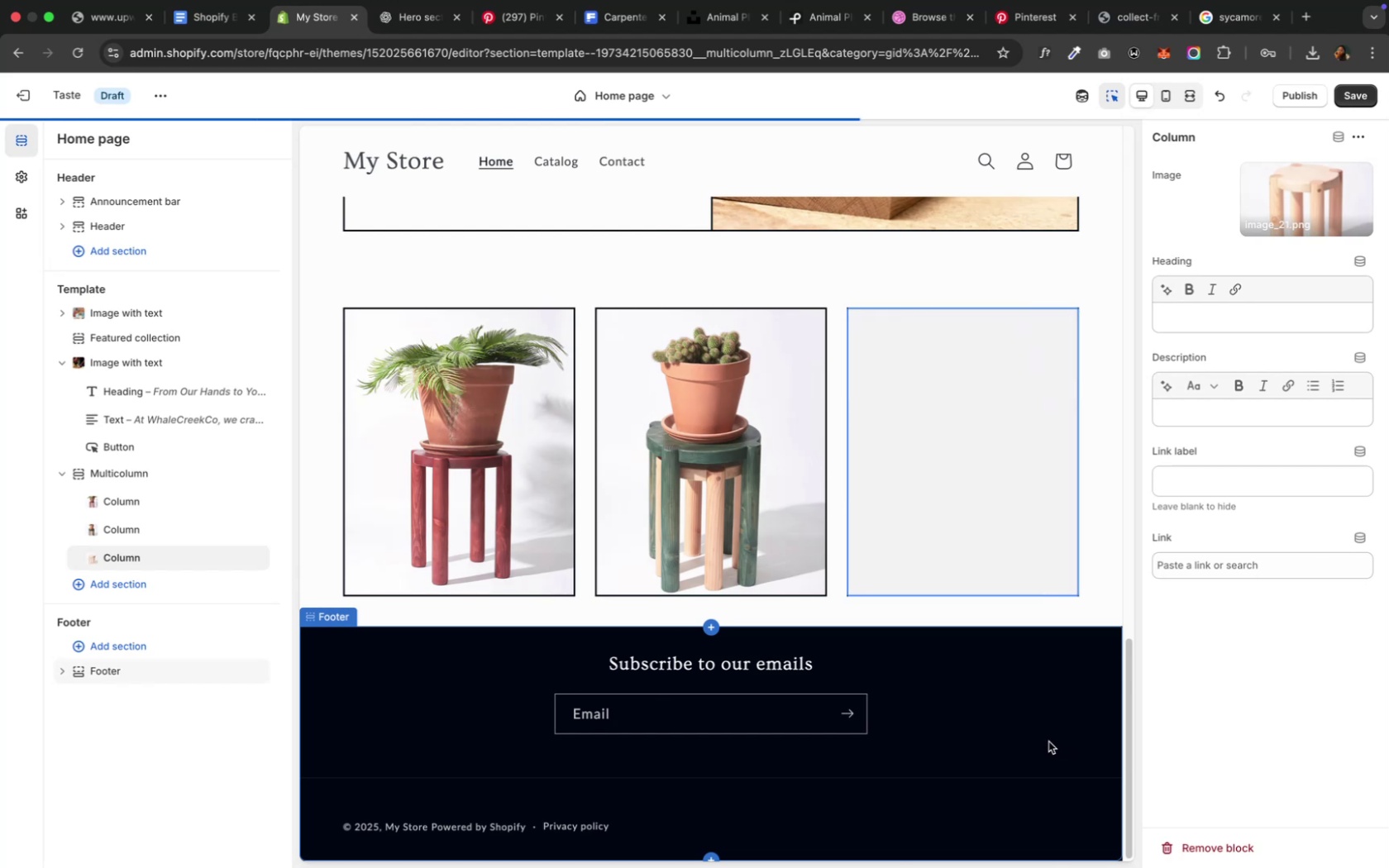 
wait(8.0)
 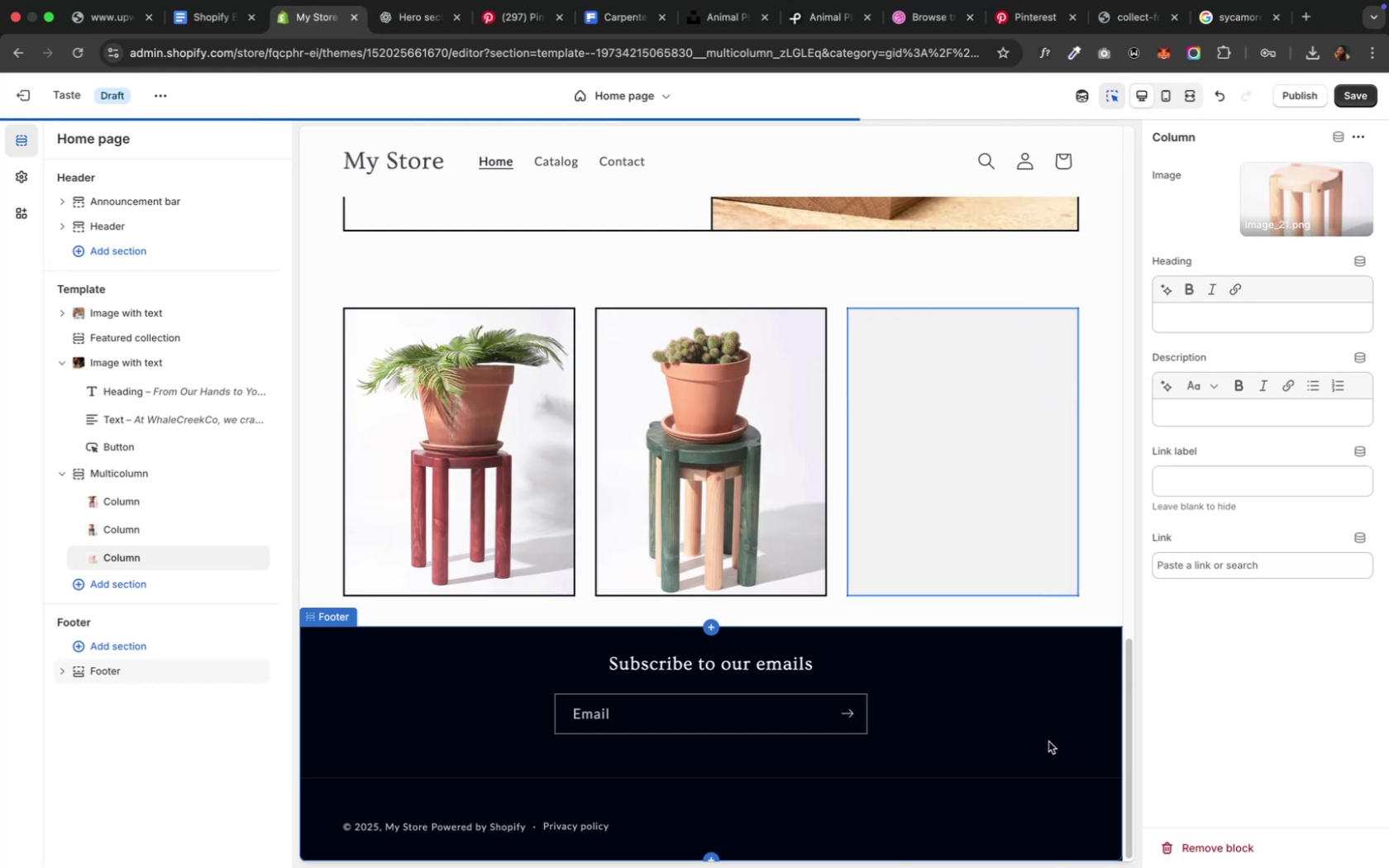 
scroll: coordinate [1048, 741], scroll_direction: up, amount: 7.0
 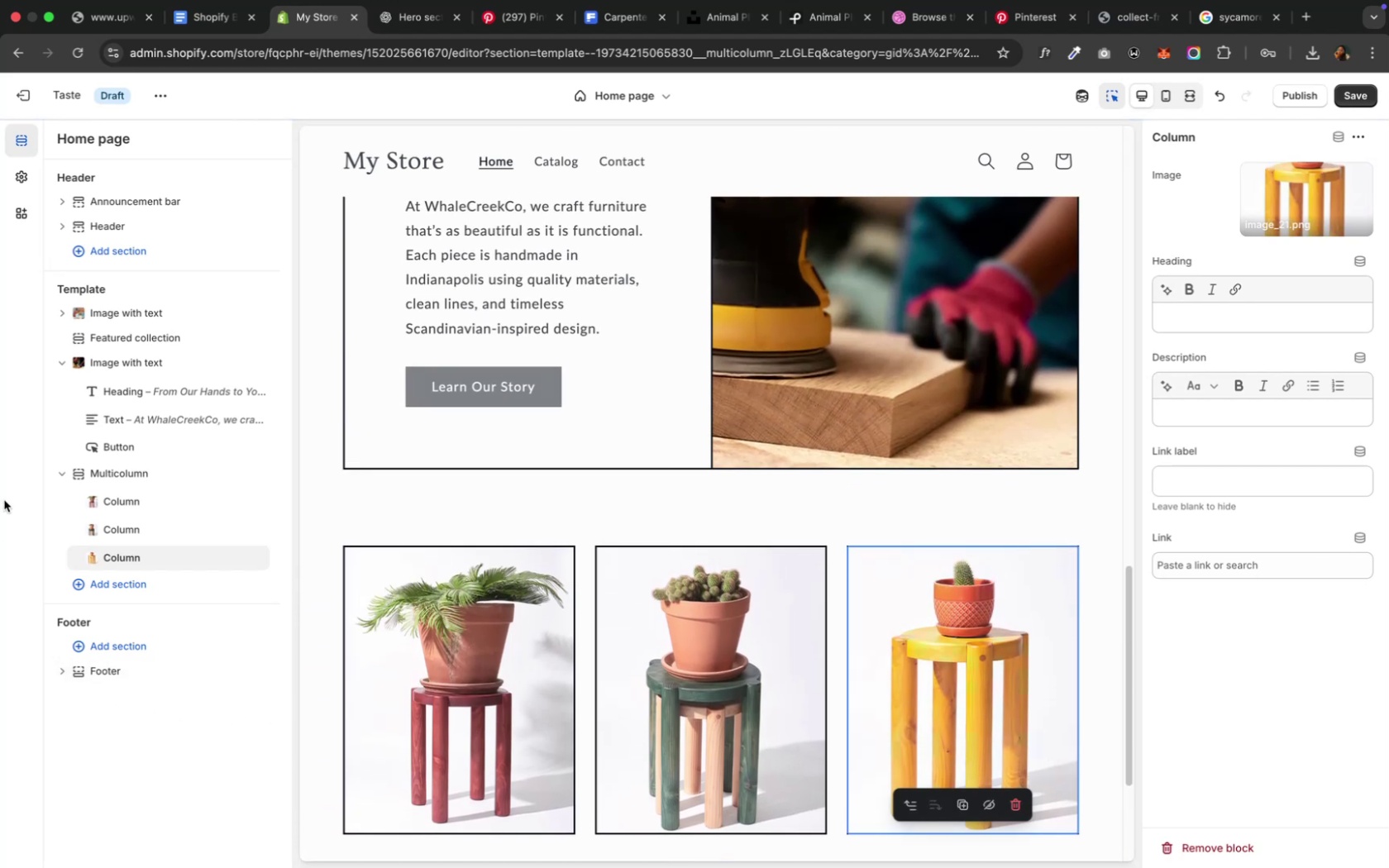 
left_click([118, 471])
 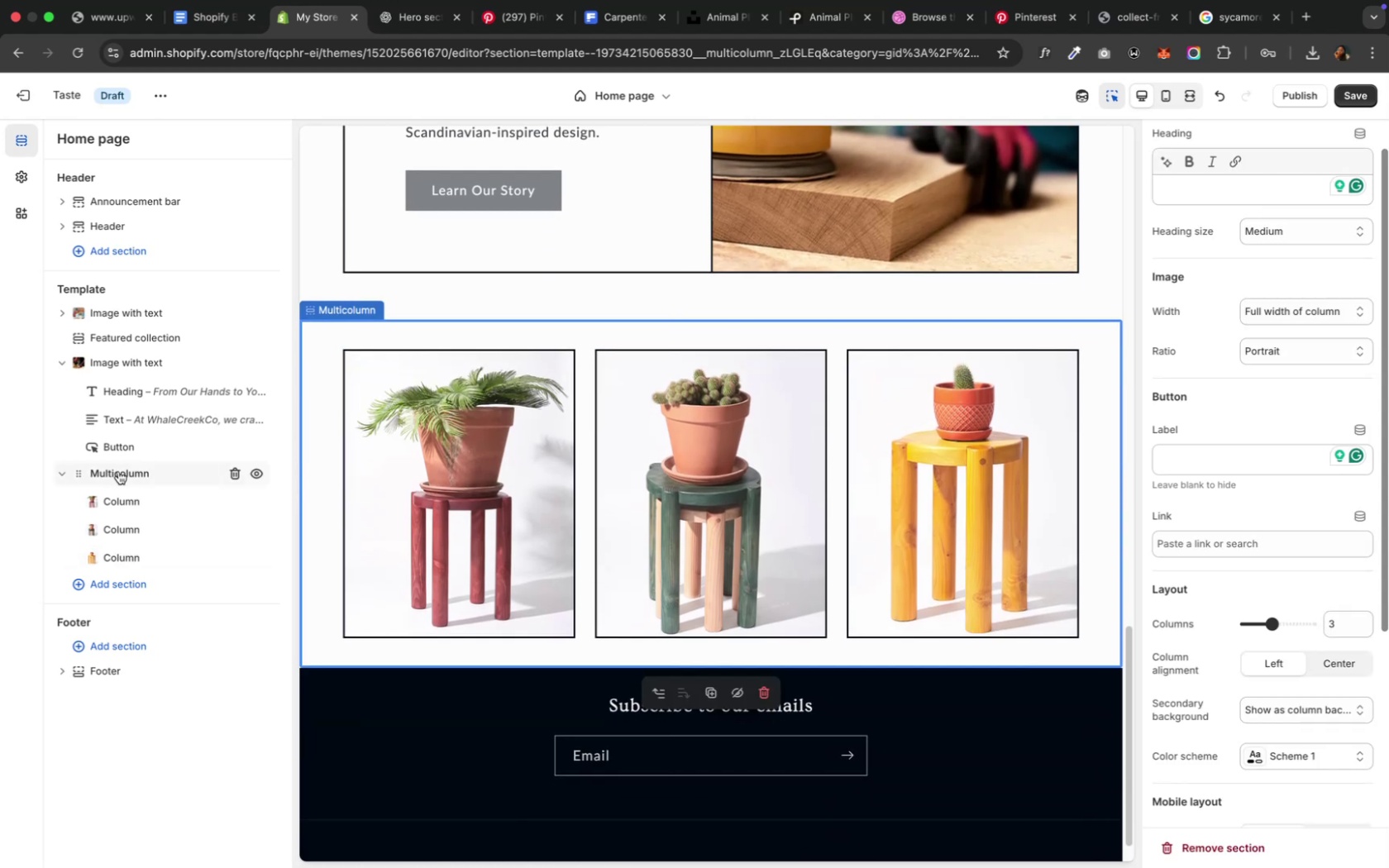 
wait(8.06)
 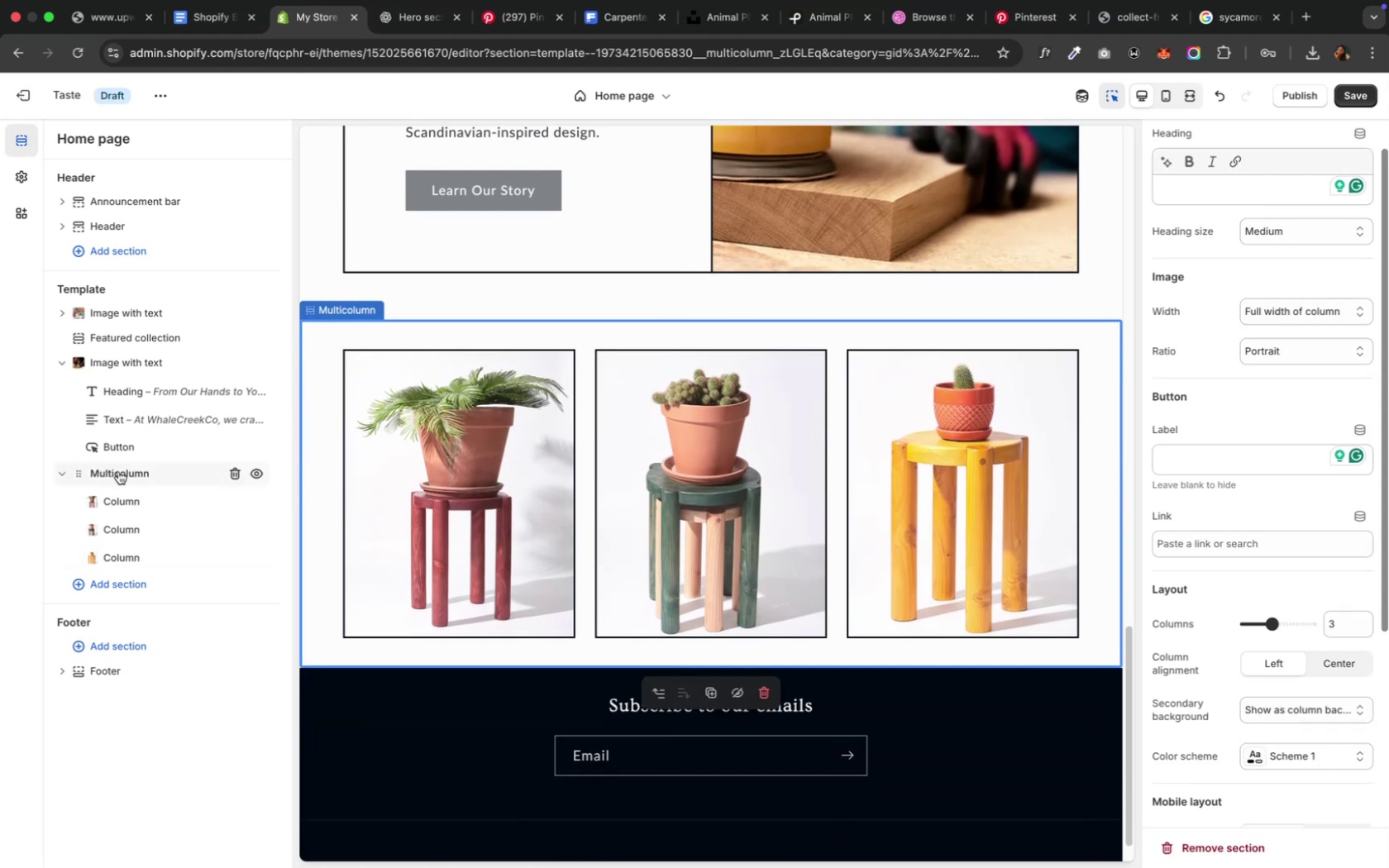 
scroll: coordinate [1286, 562], scroll_direction: down, amount: 5.0
 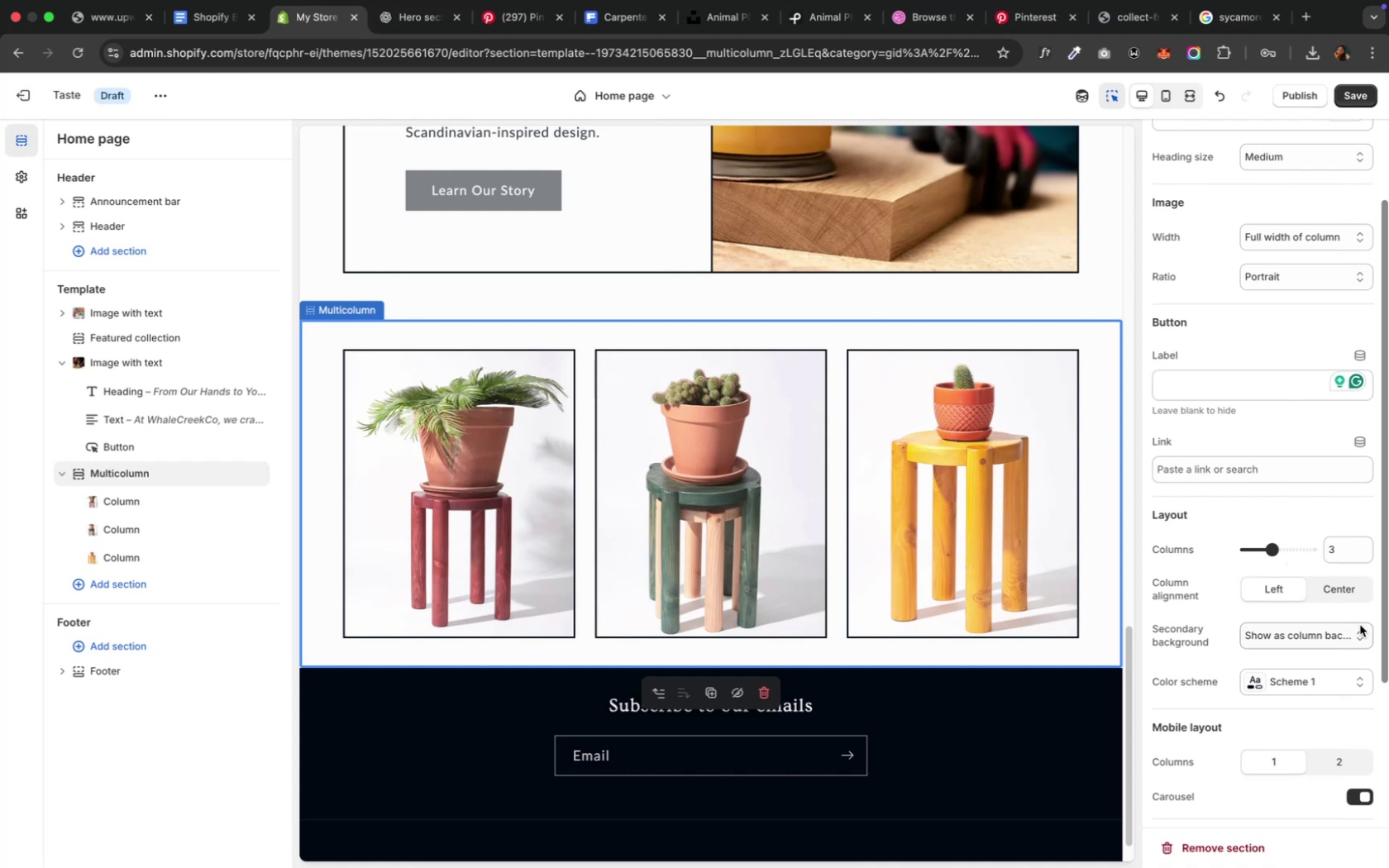 
left_click([1358, 627])
 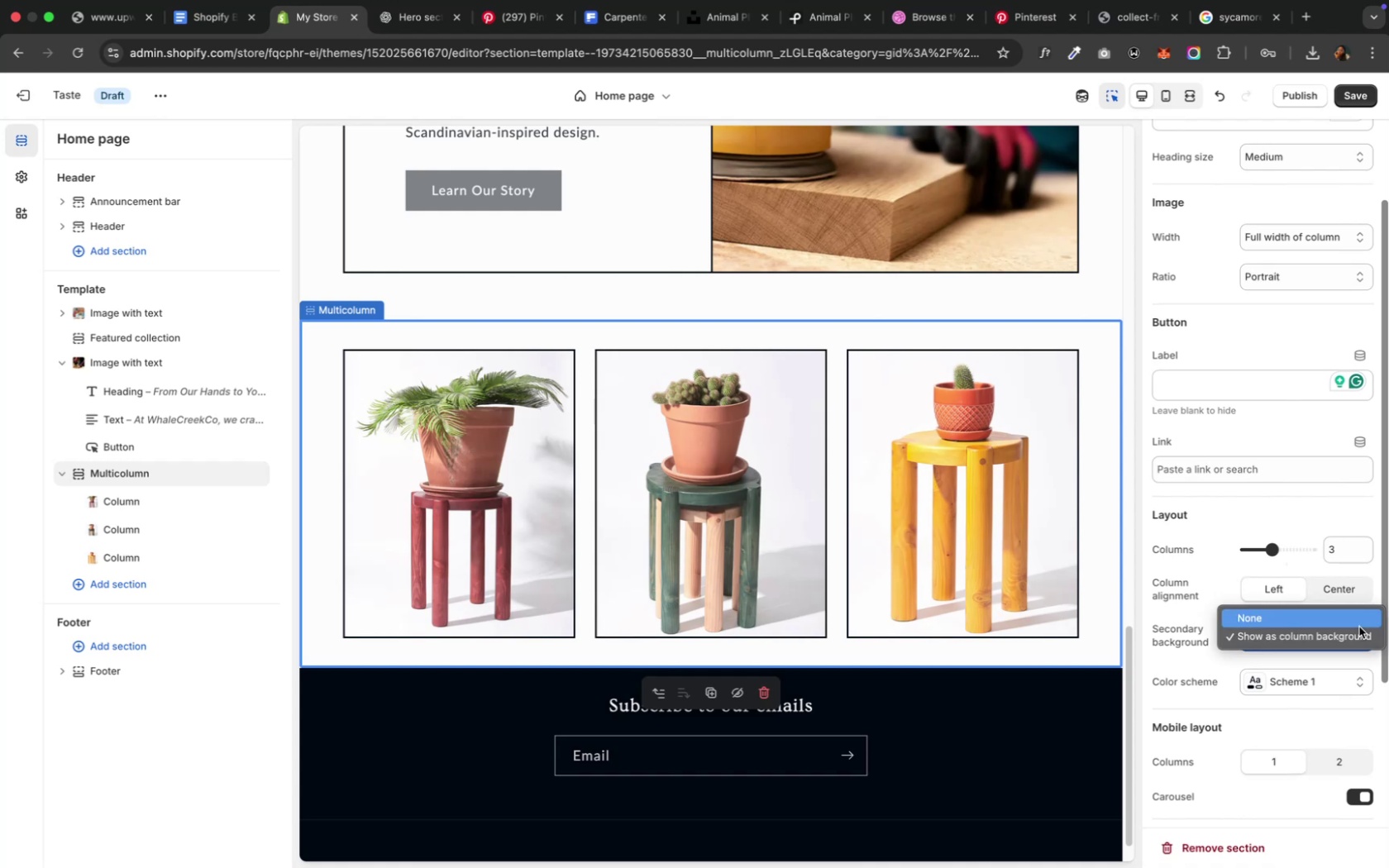 
left_click([1358, 627])
 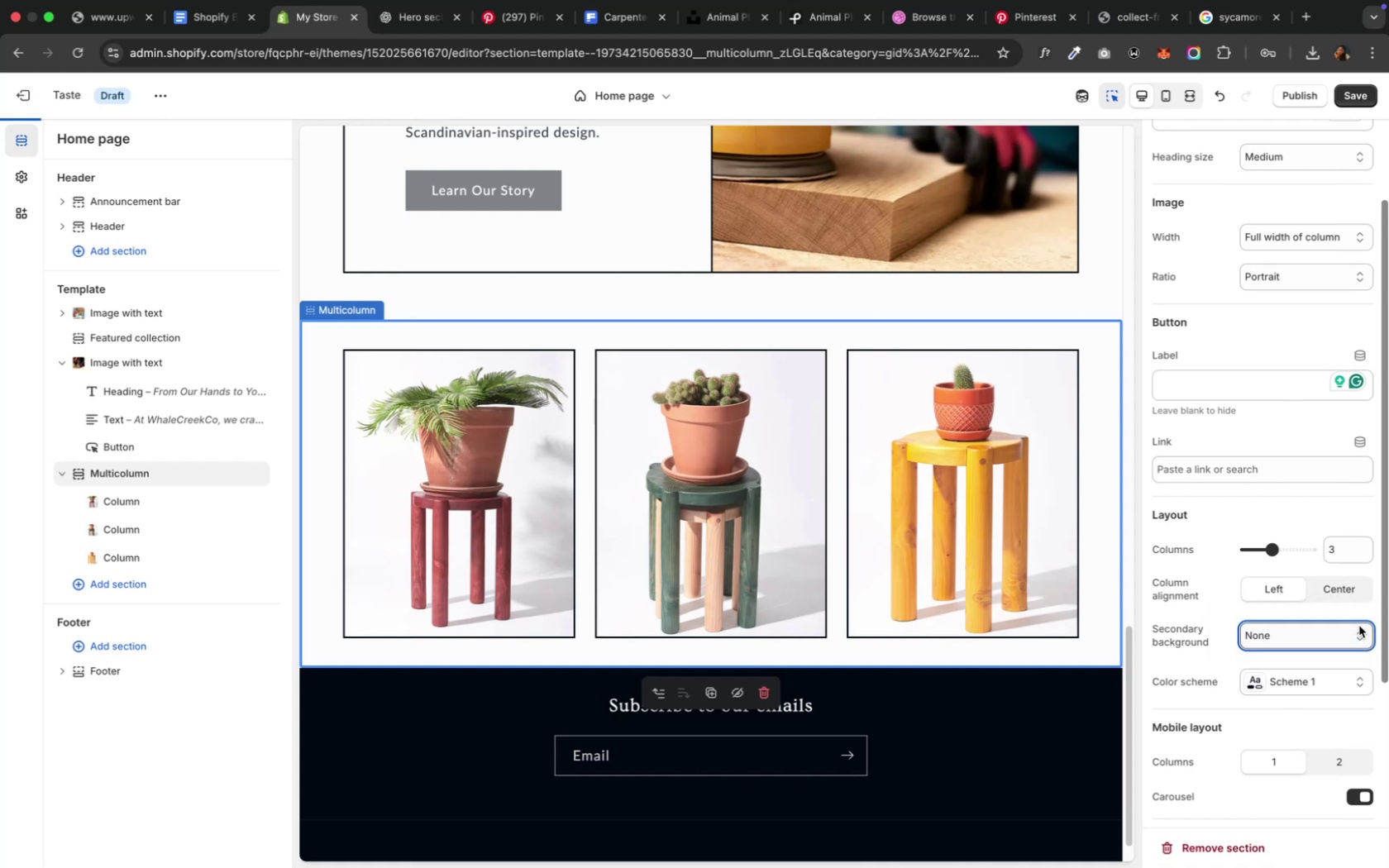 
scroll: coordinate [1358, 626], scroll_direction: down, amount: 3.0
 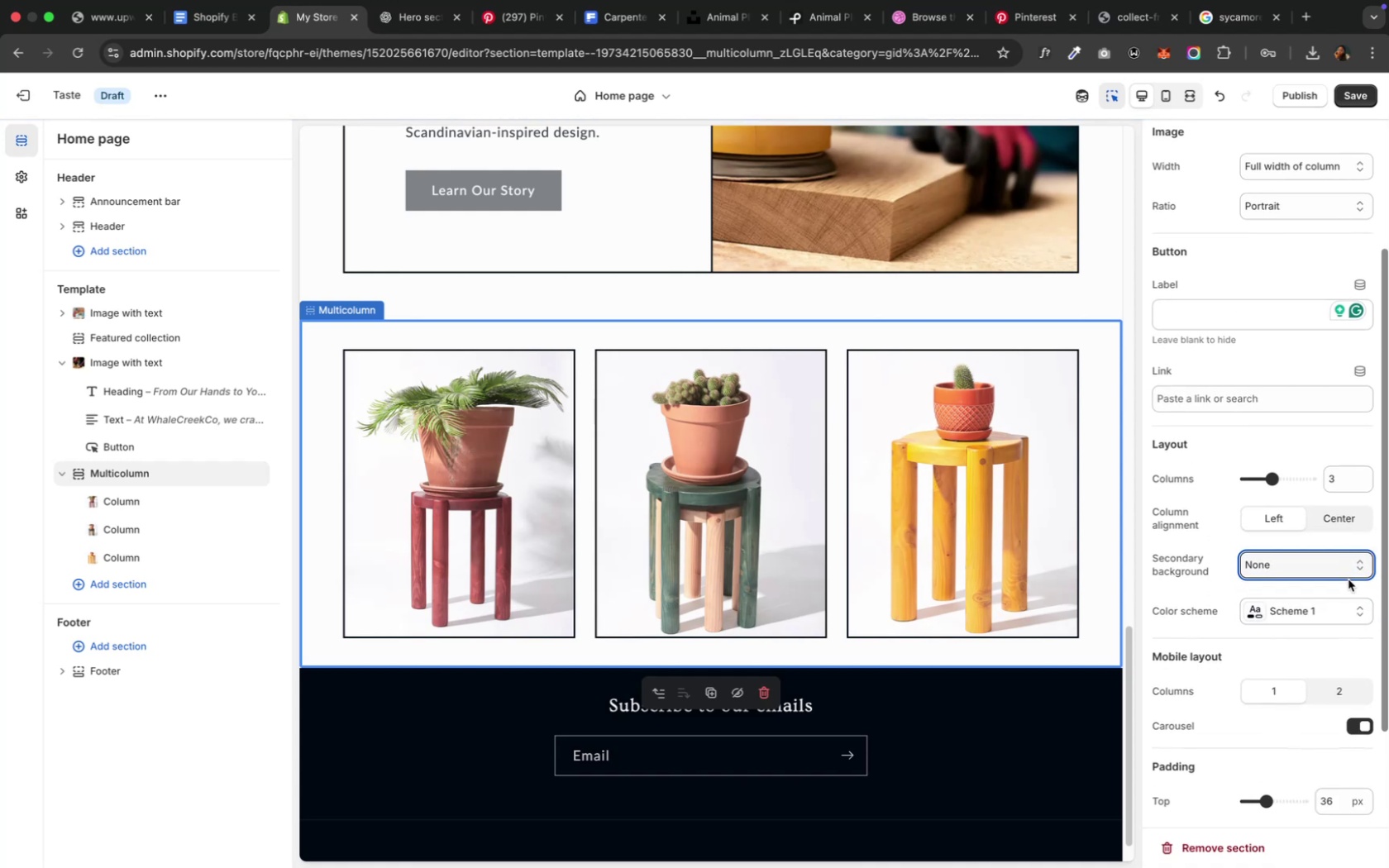 
left_click([1344, 572])
 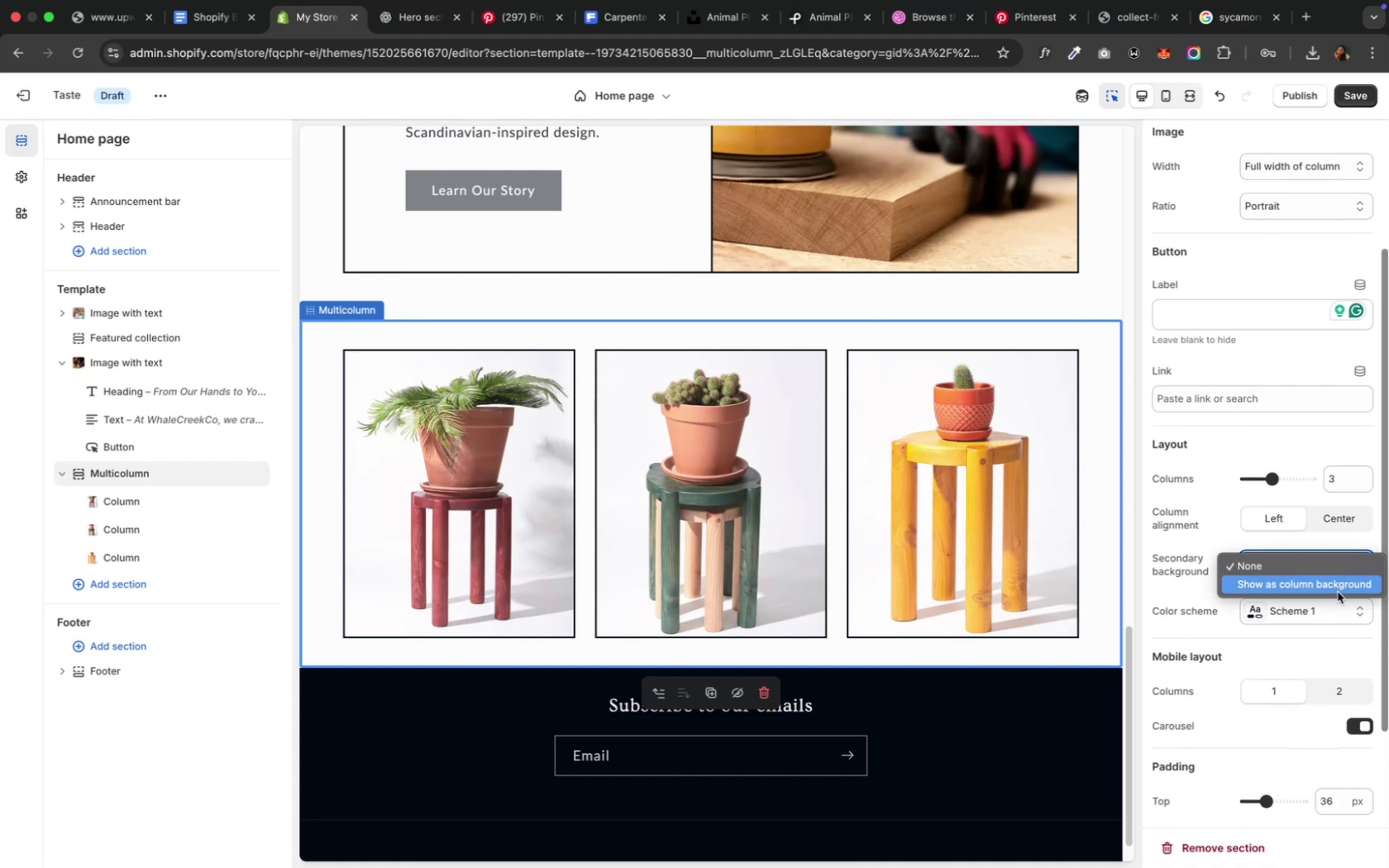 
left_click([1336, 592])
 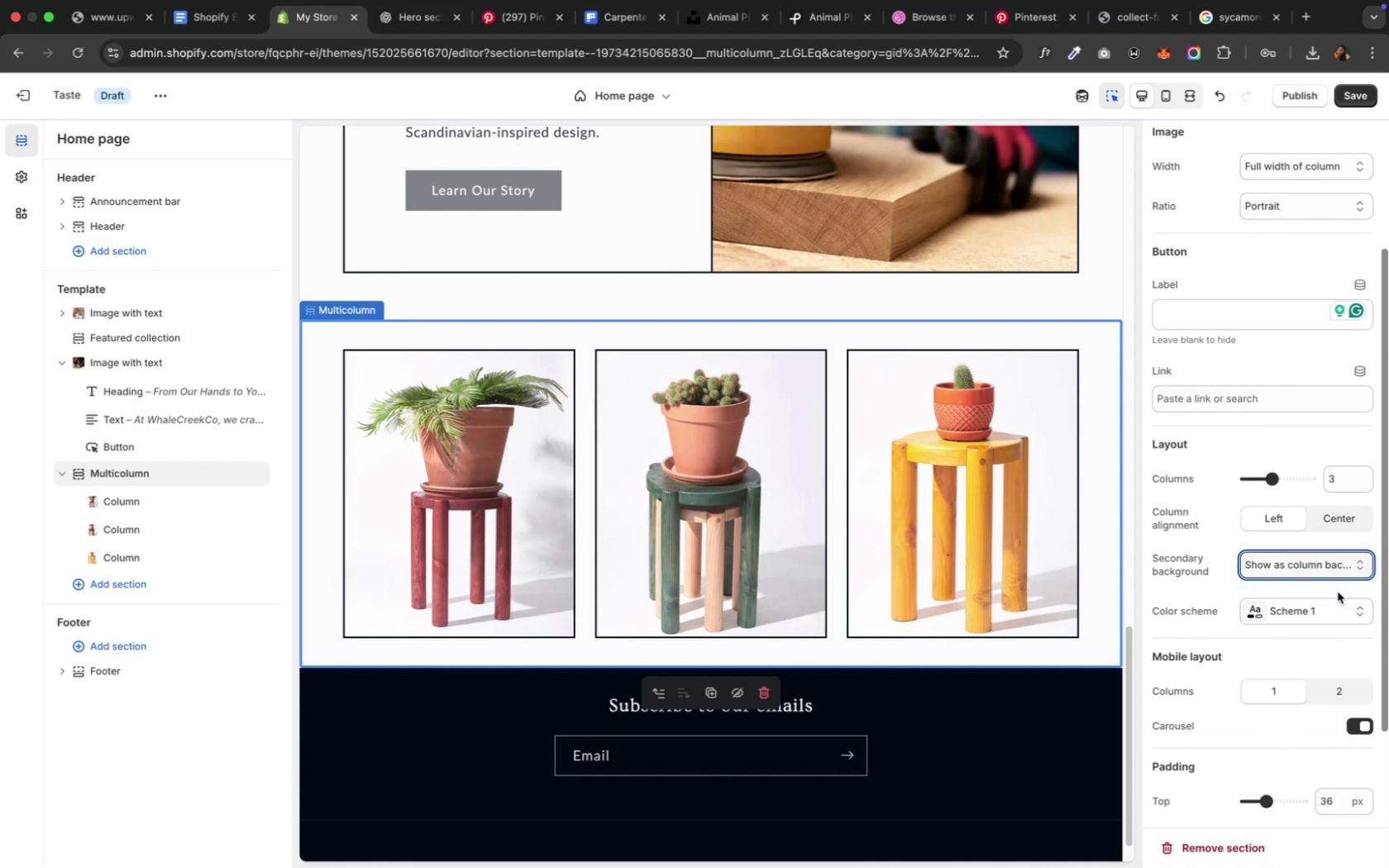 
scroll: coordinate [1297, 593], scroll_direction: down, amount: 12.0
 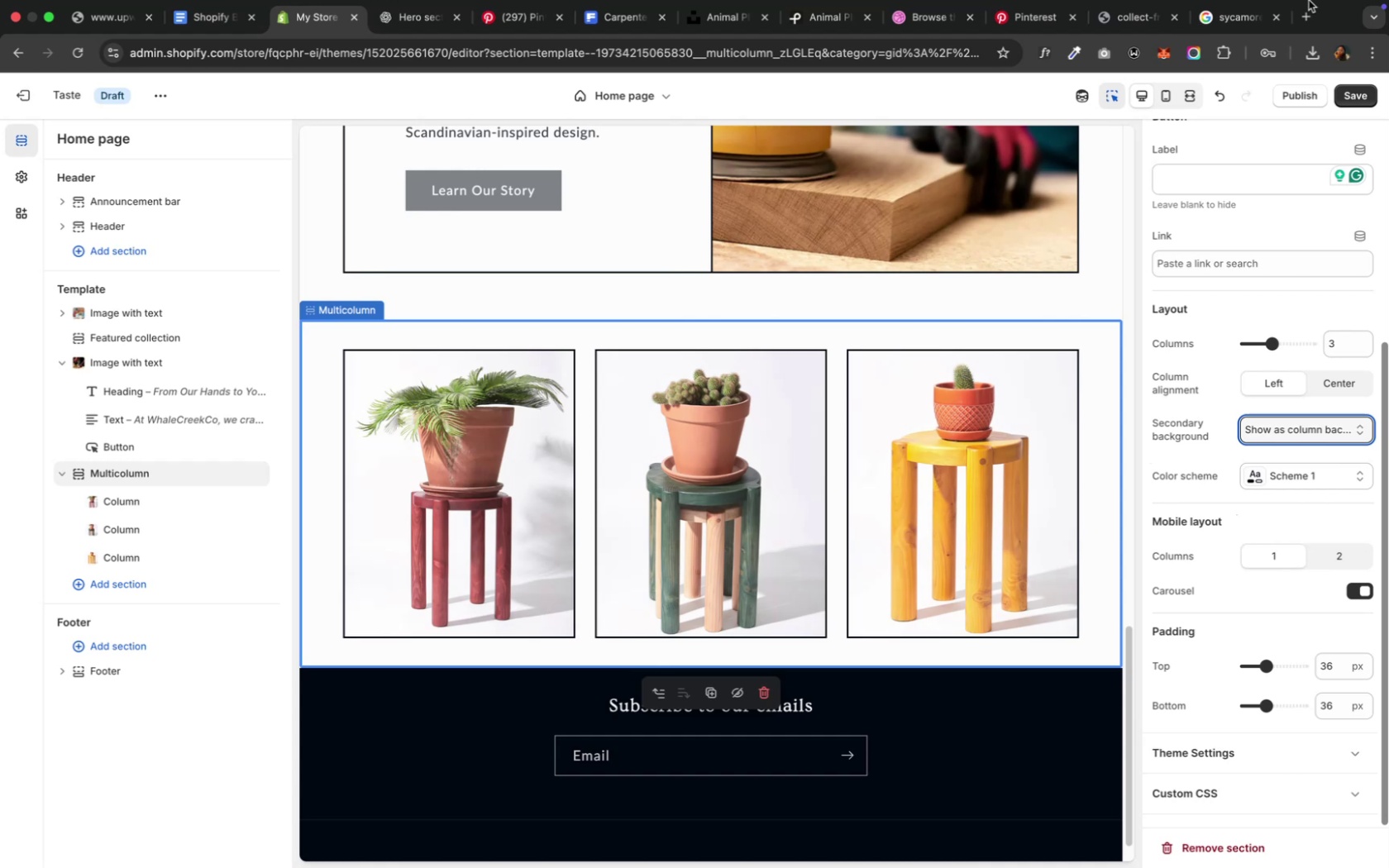 
wait(5.59)
 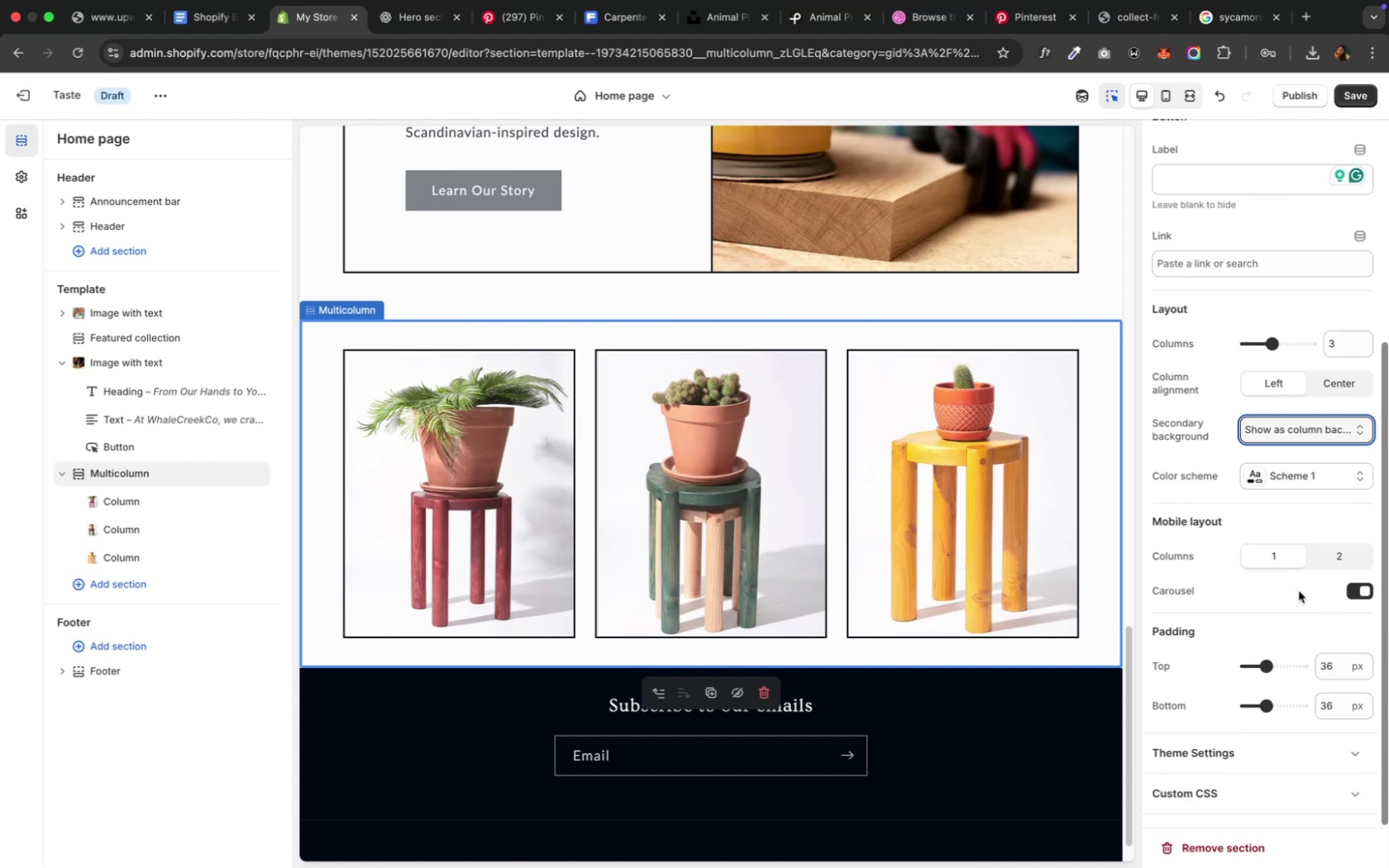 
scroll: coordinate [833, 346], scroll_direction: up, amount: 30.0
 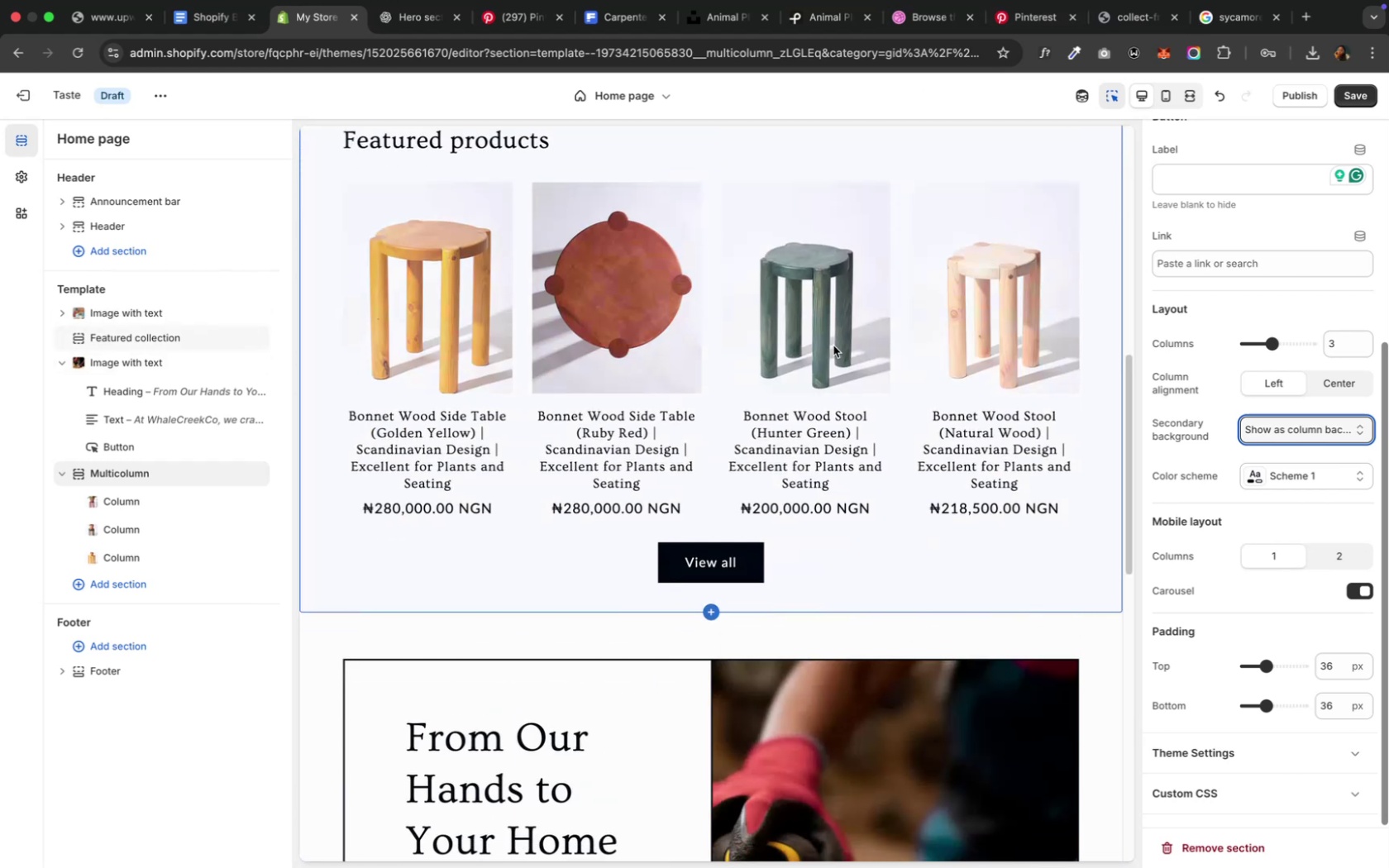 
scroll: coordinate [833, 343], scroll_direction: down, amount: 31.0
 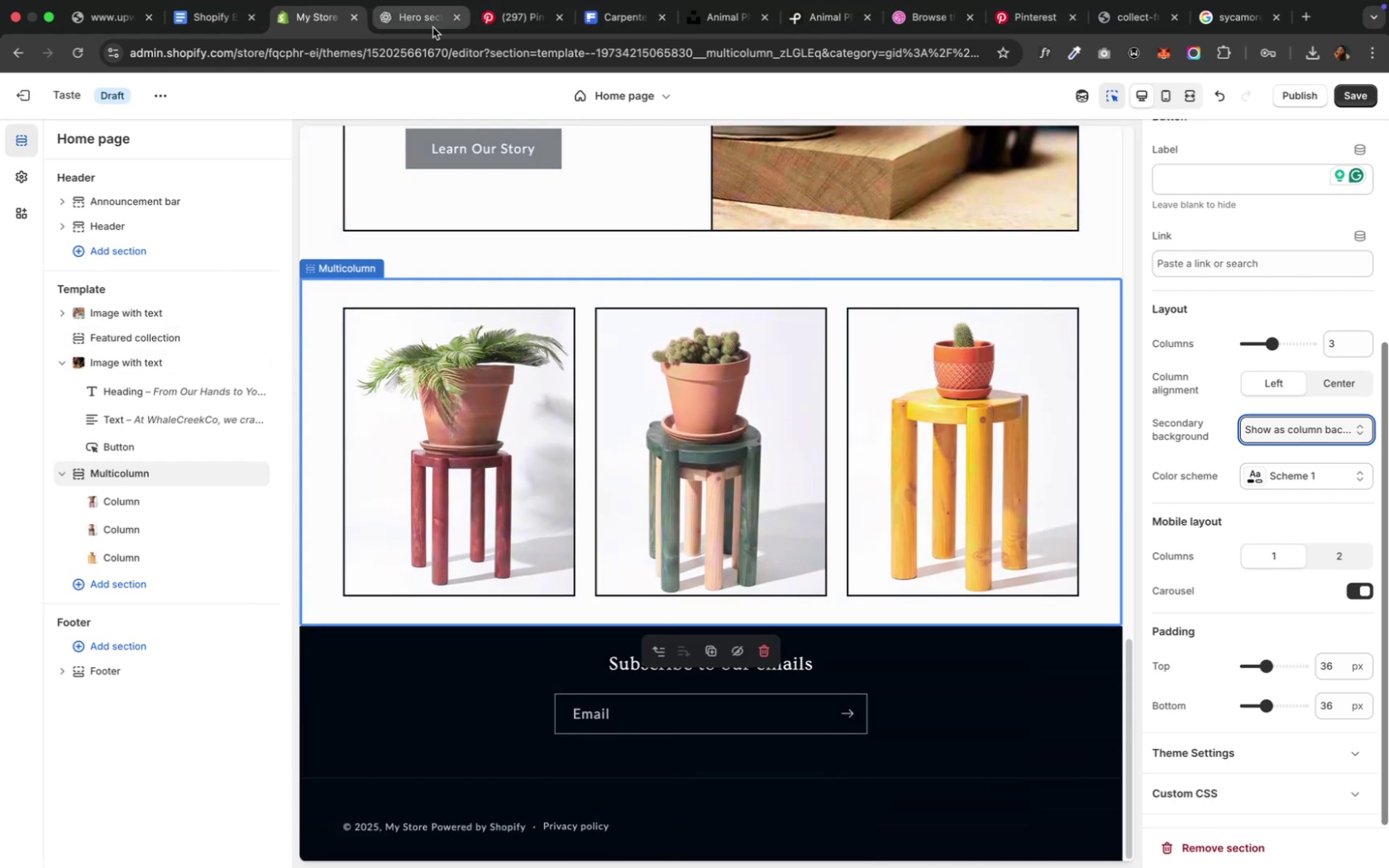 
left_click([424, 26])
 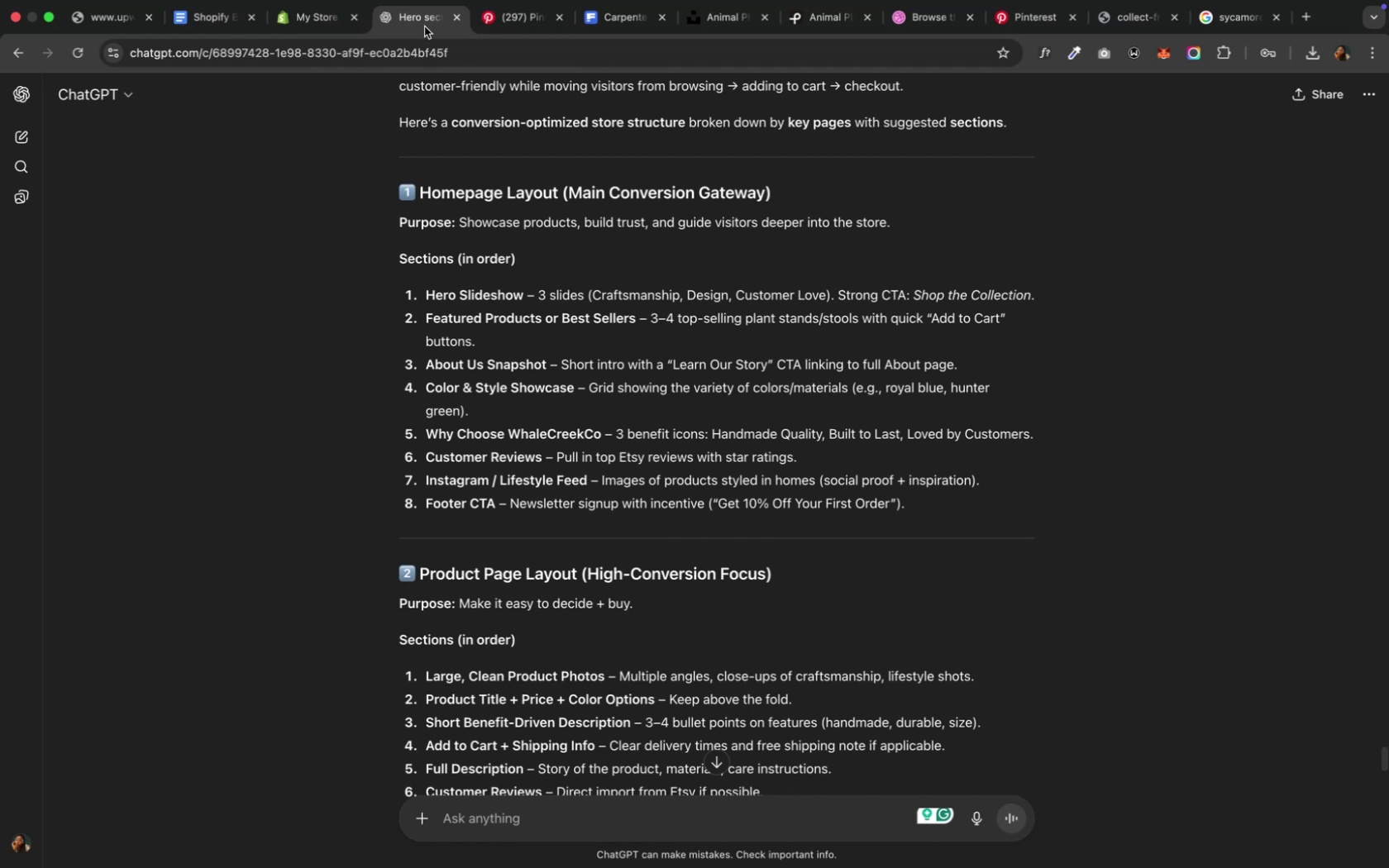 
wait(14.38)
 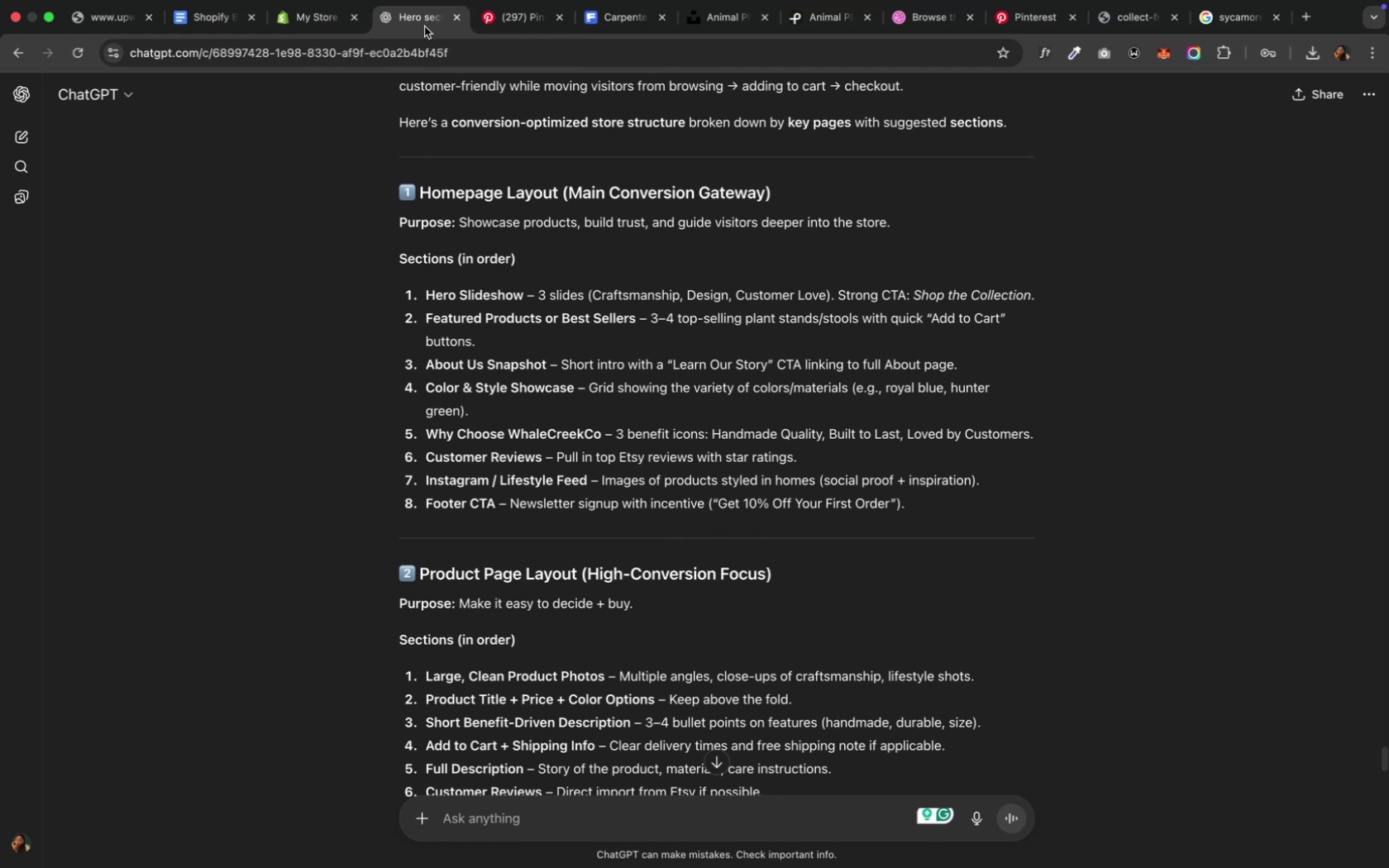 
left_click([1038, 437])
 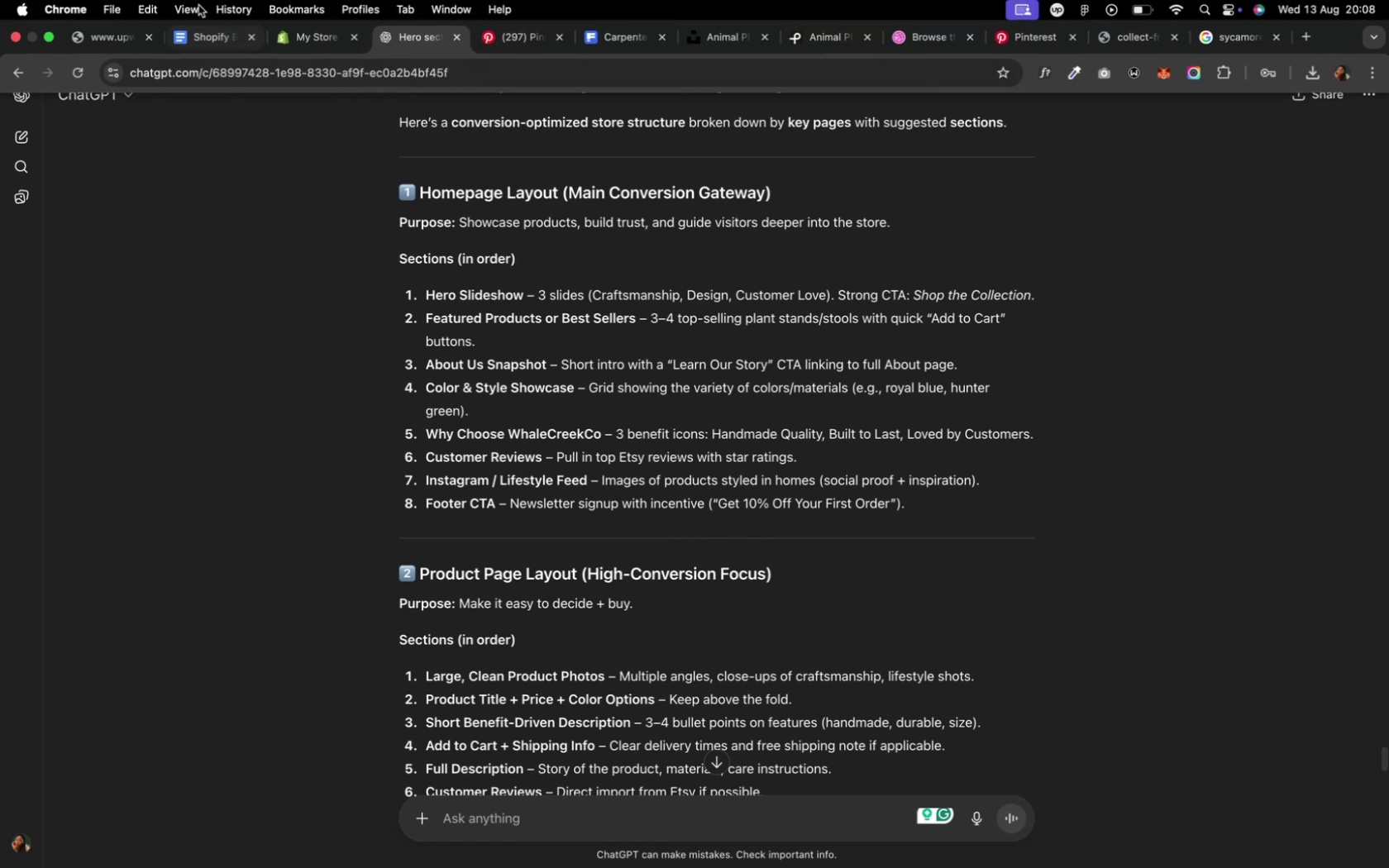 
left_click([203, 33])
 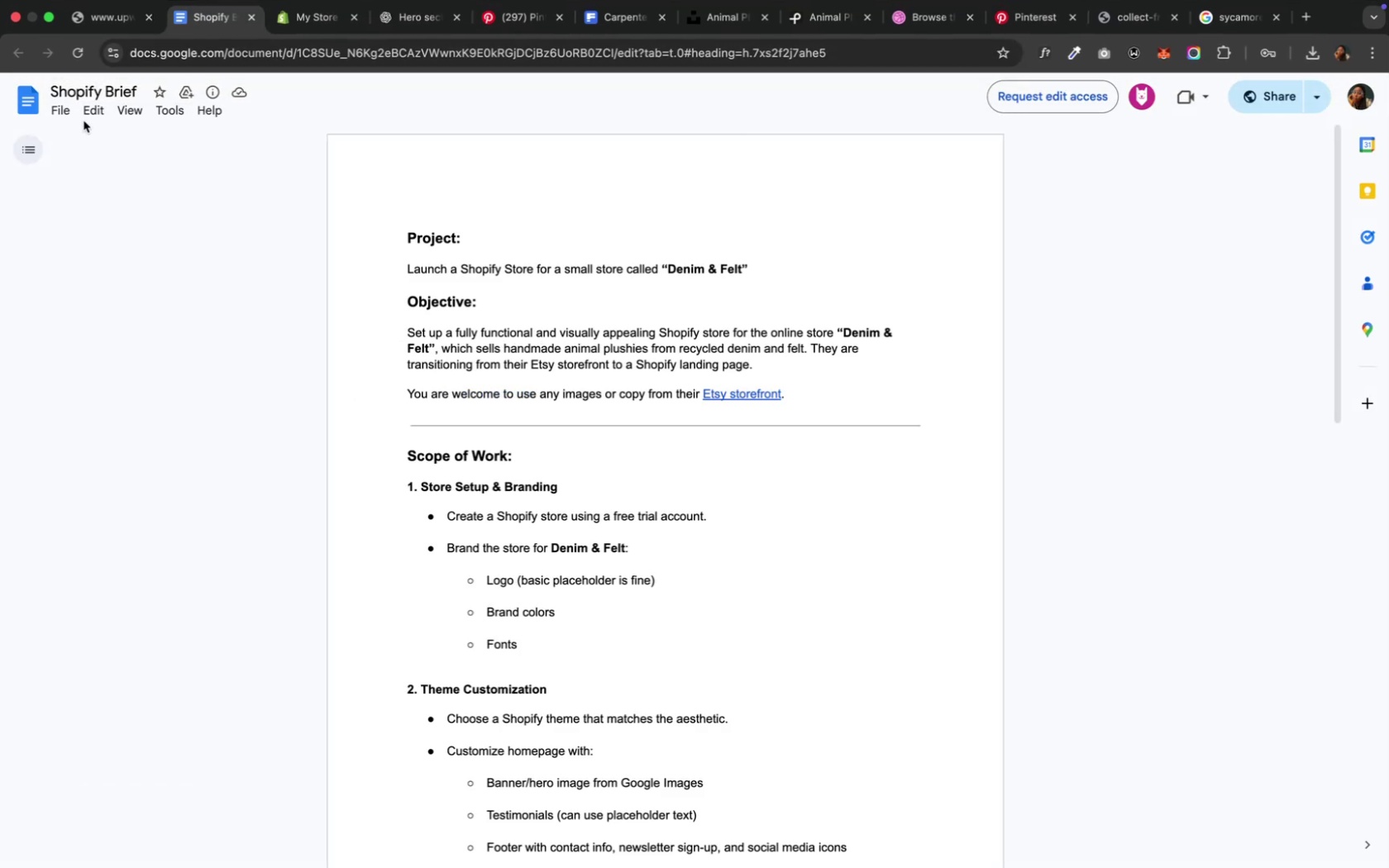 
wait(5.2)
 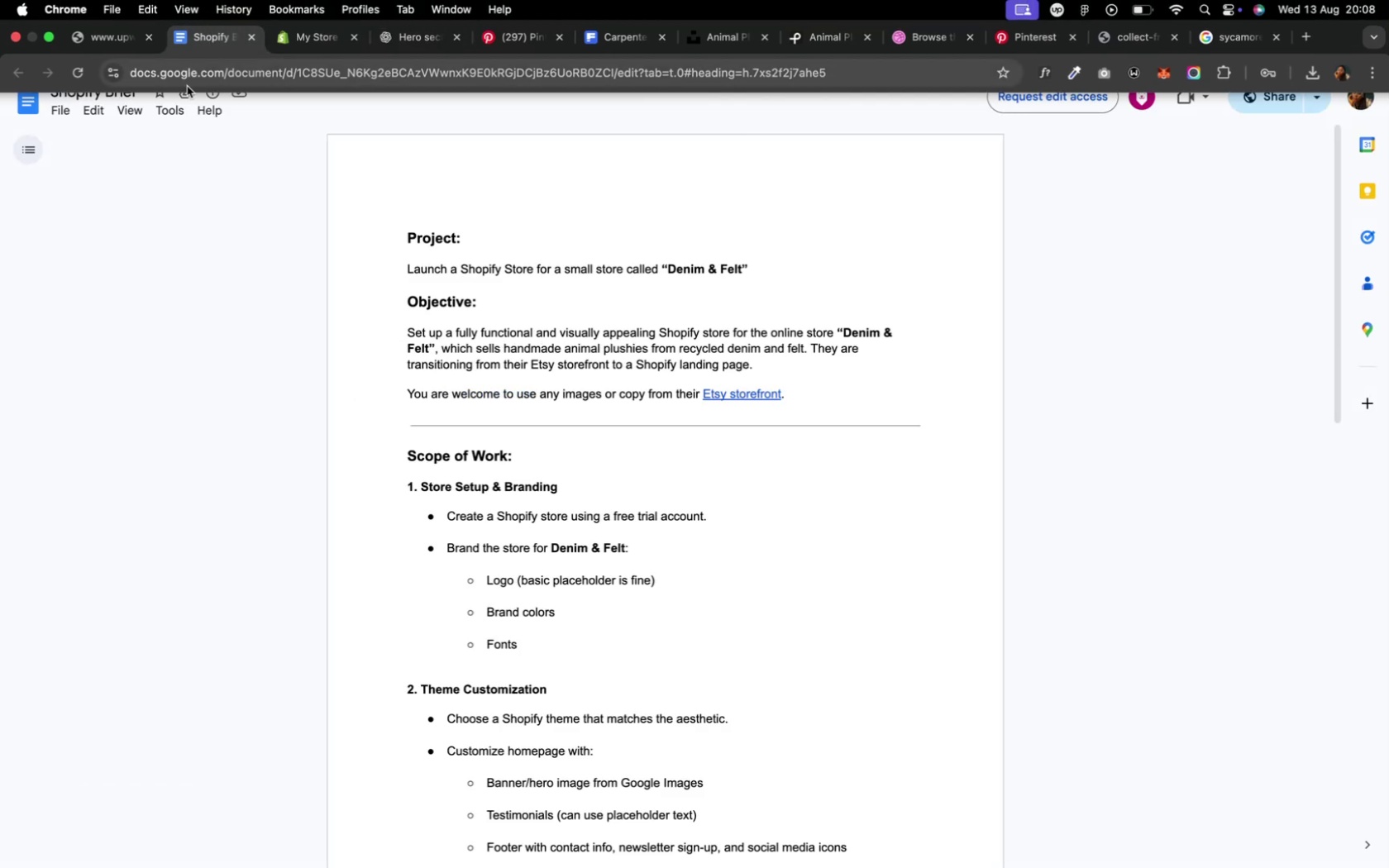 
key(Meta+N)
 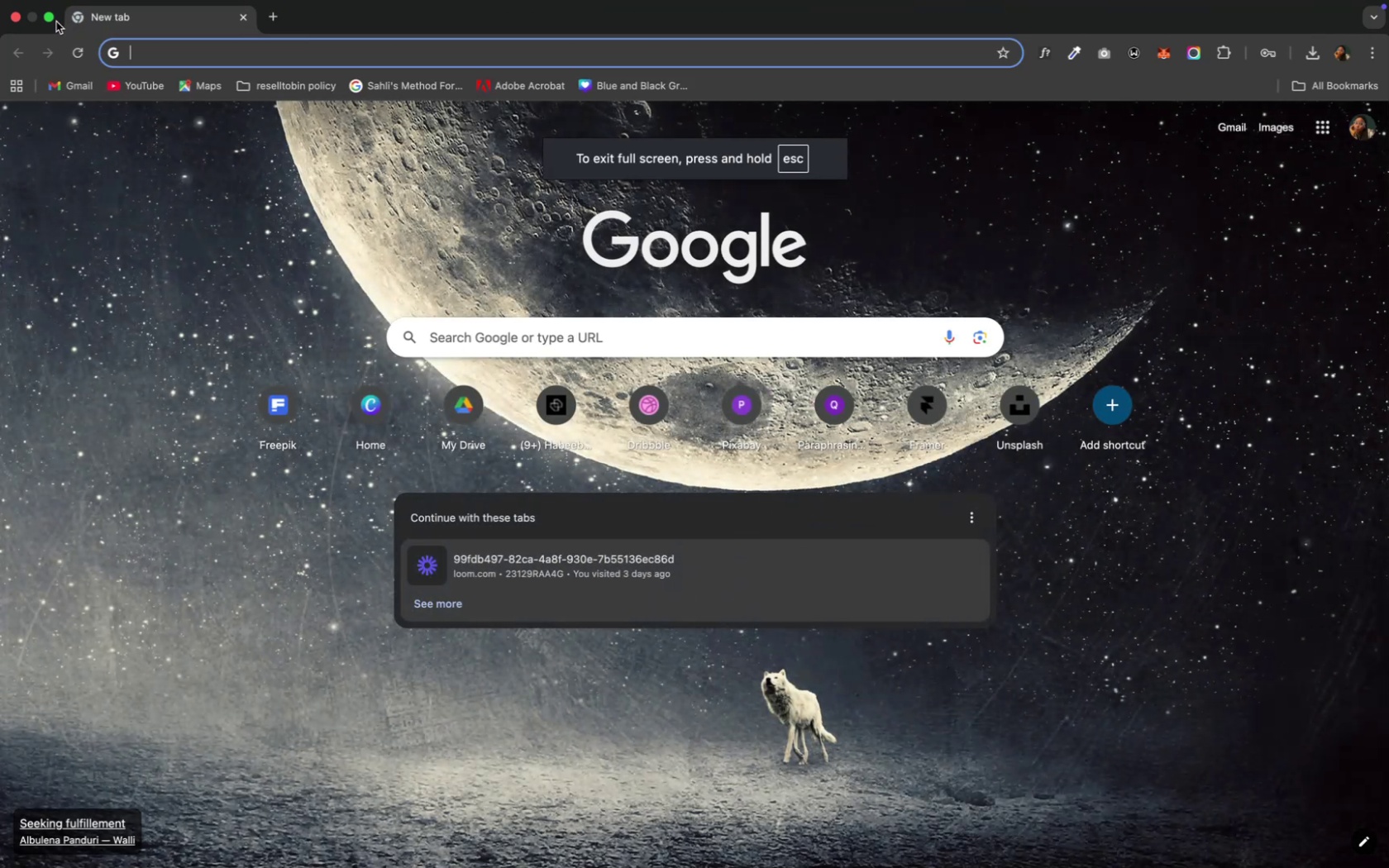 
left_click([17, 21])
 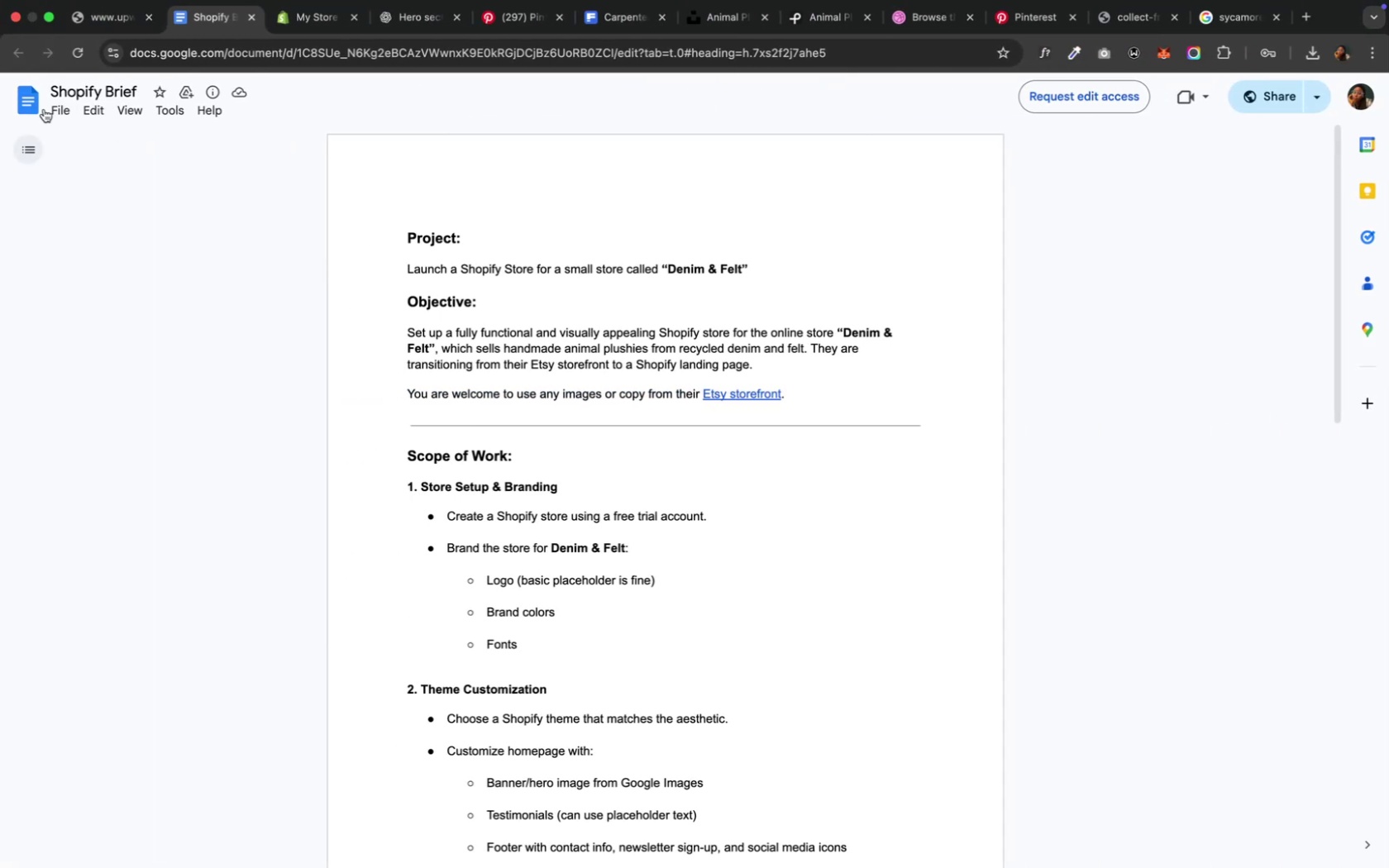 
left_click([51, 109])
 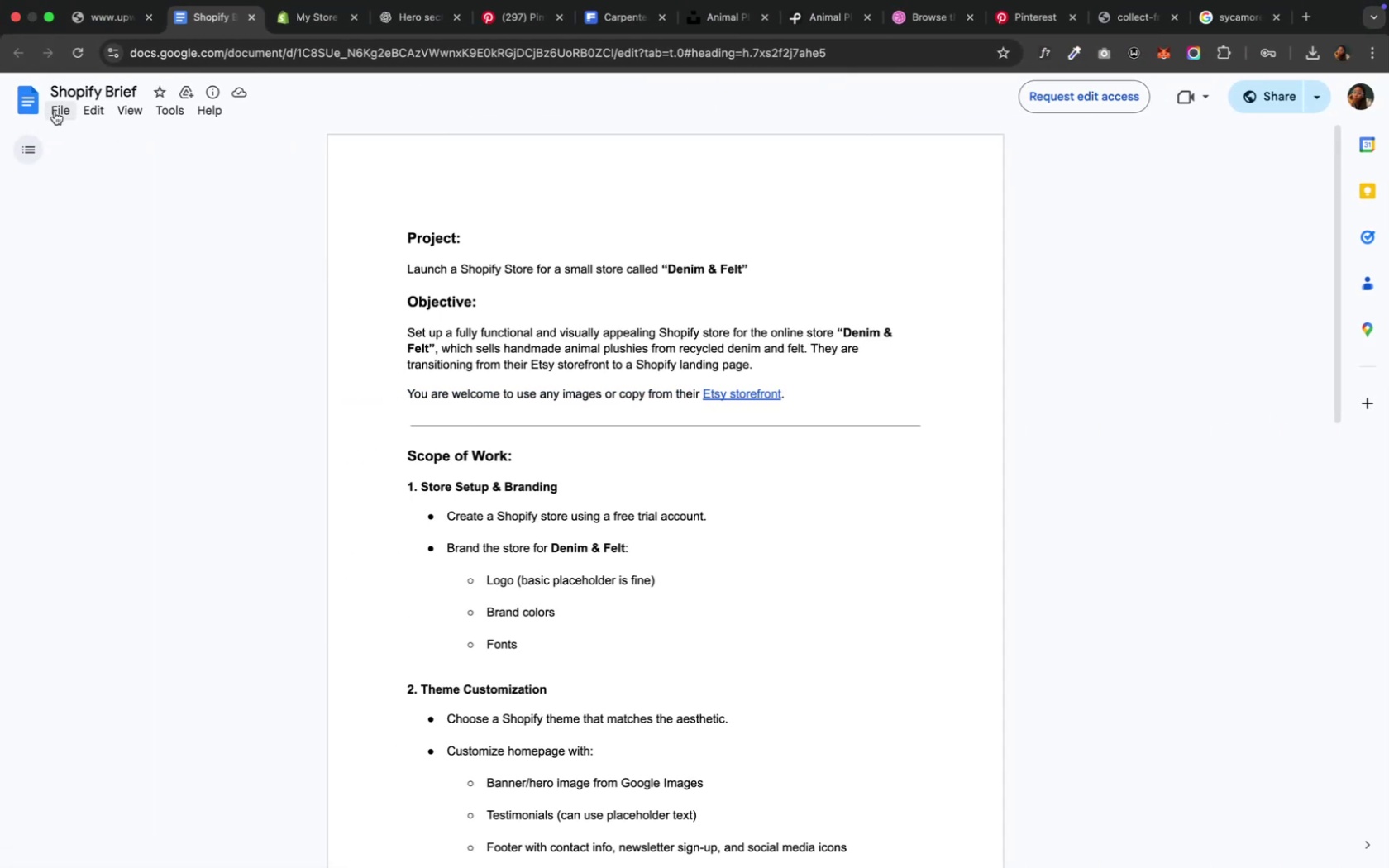 
left_click([55, 112])
 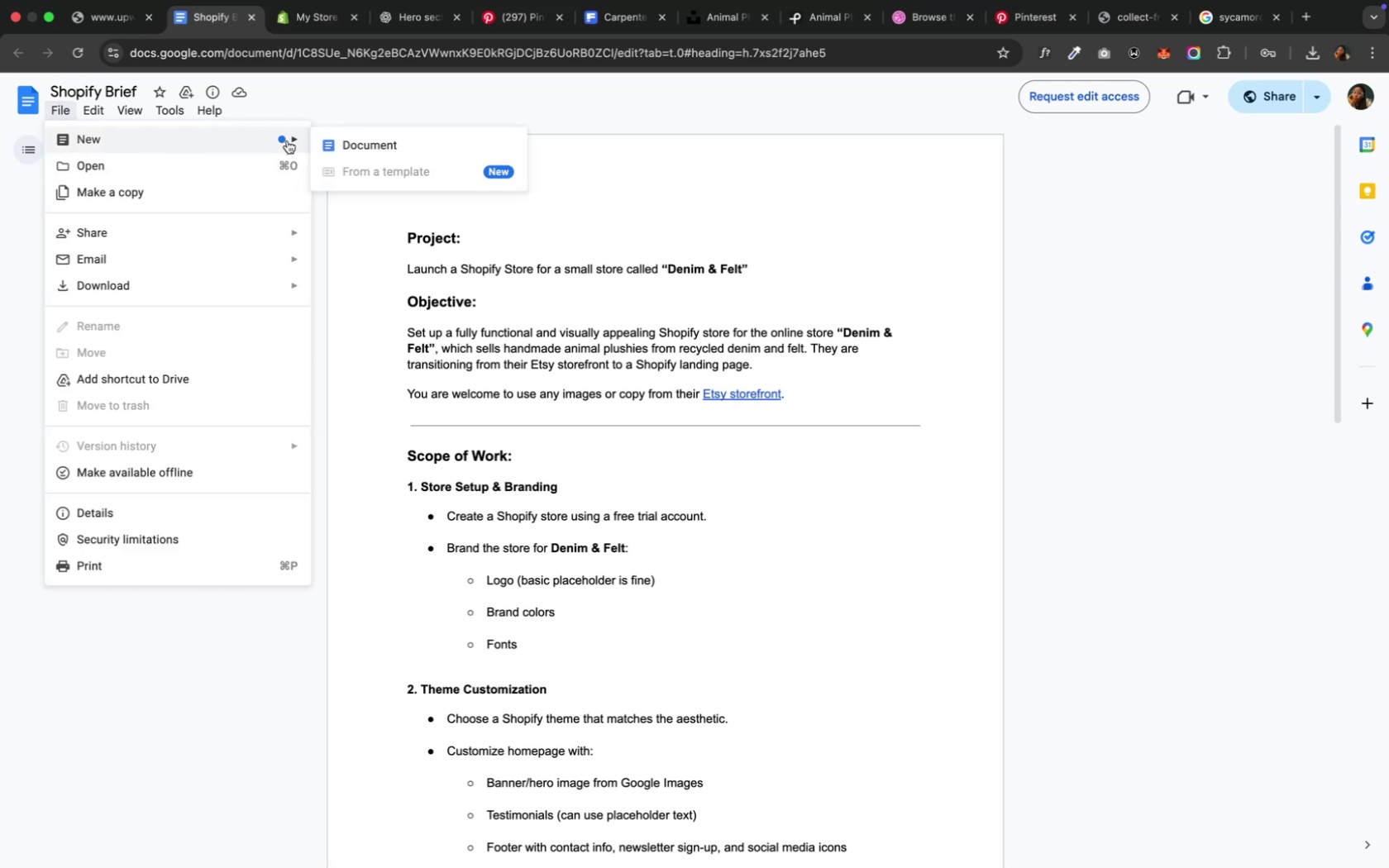 
left_click([332, 141])
 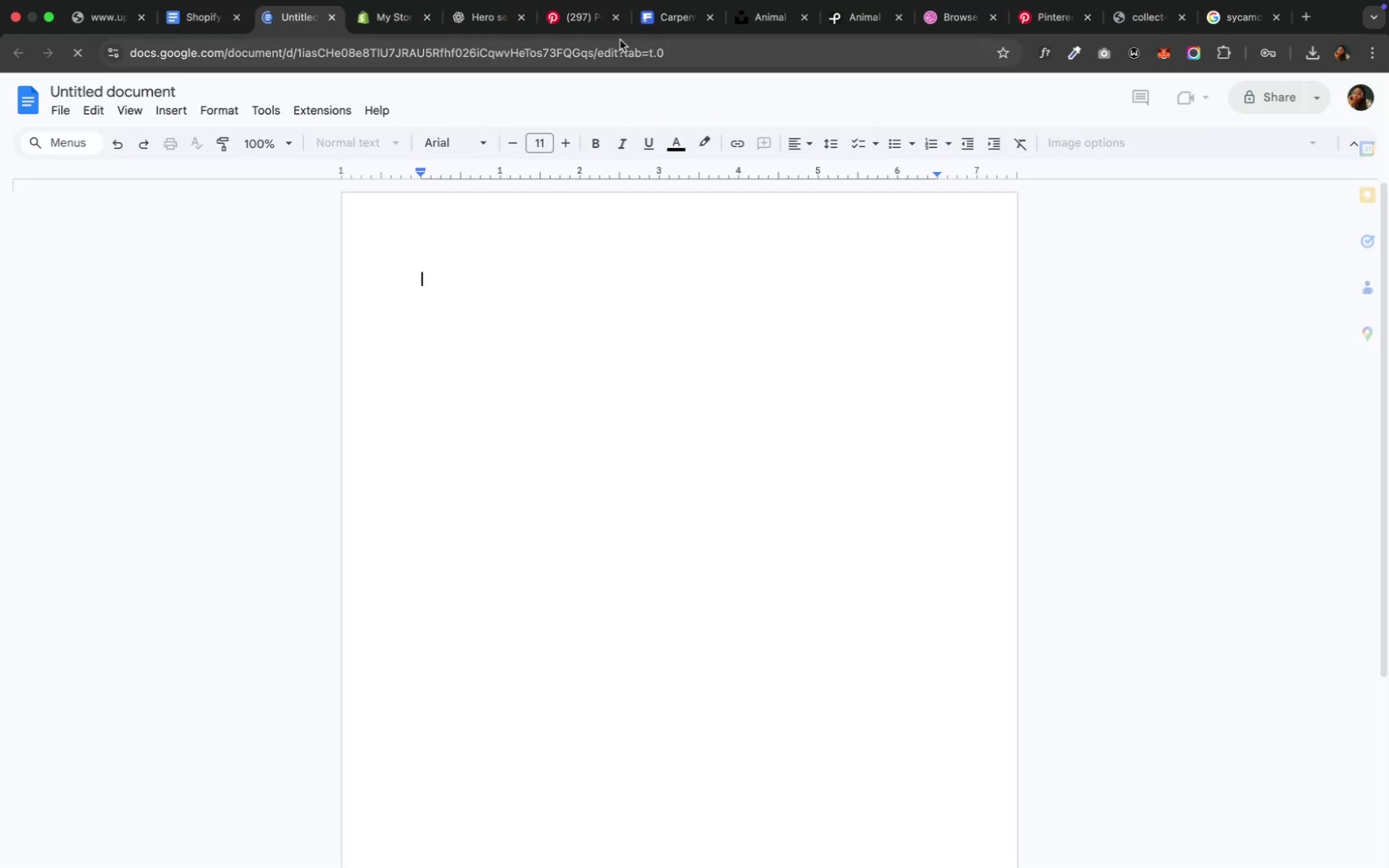 
left_click([487, 26])
 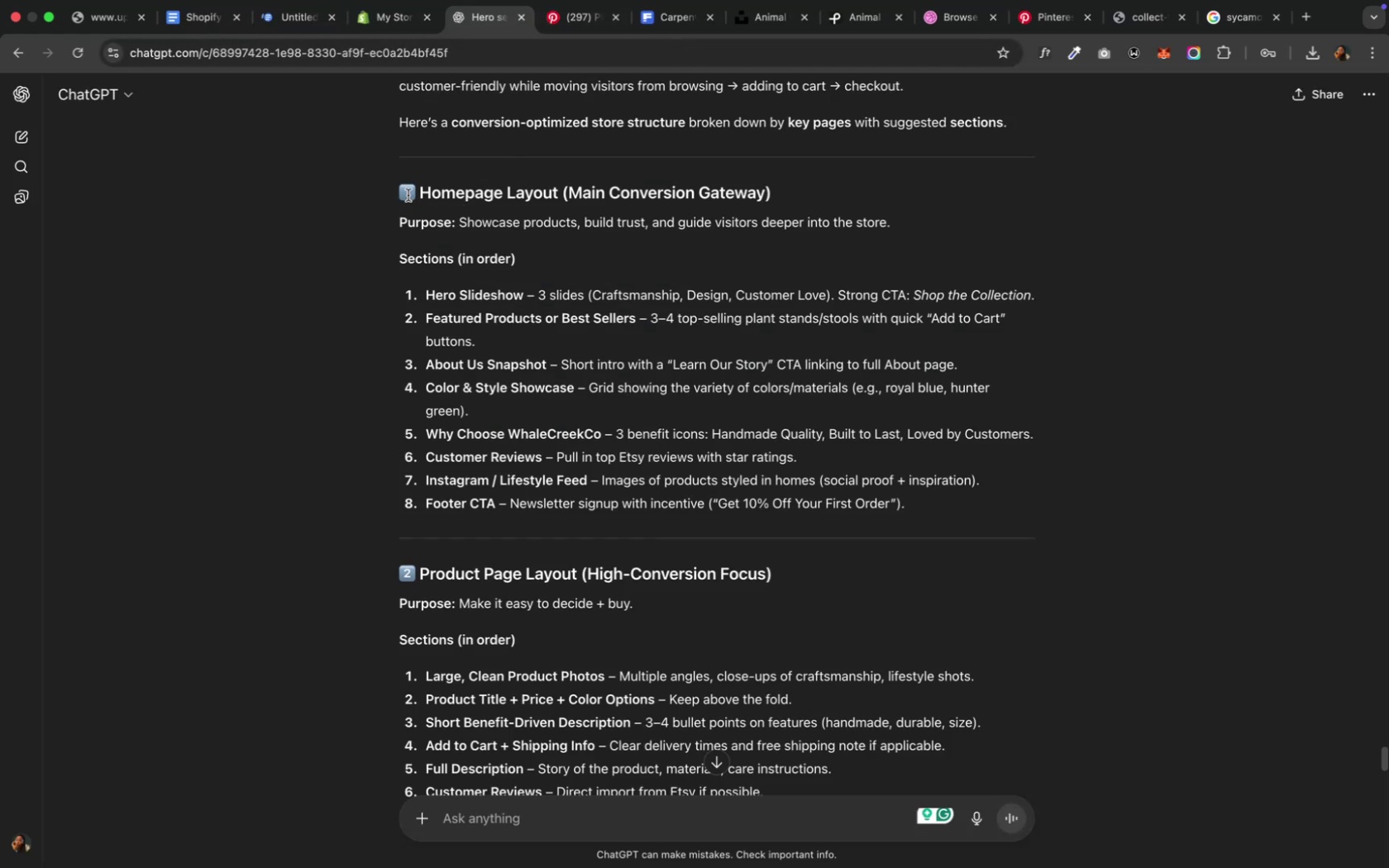 
left_click_drag(start_coordinate=[401, 191], to_coordinate=[776, 508])
 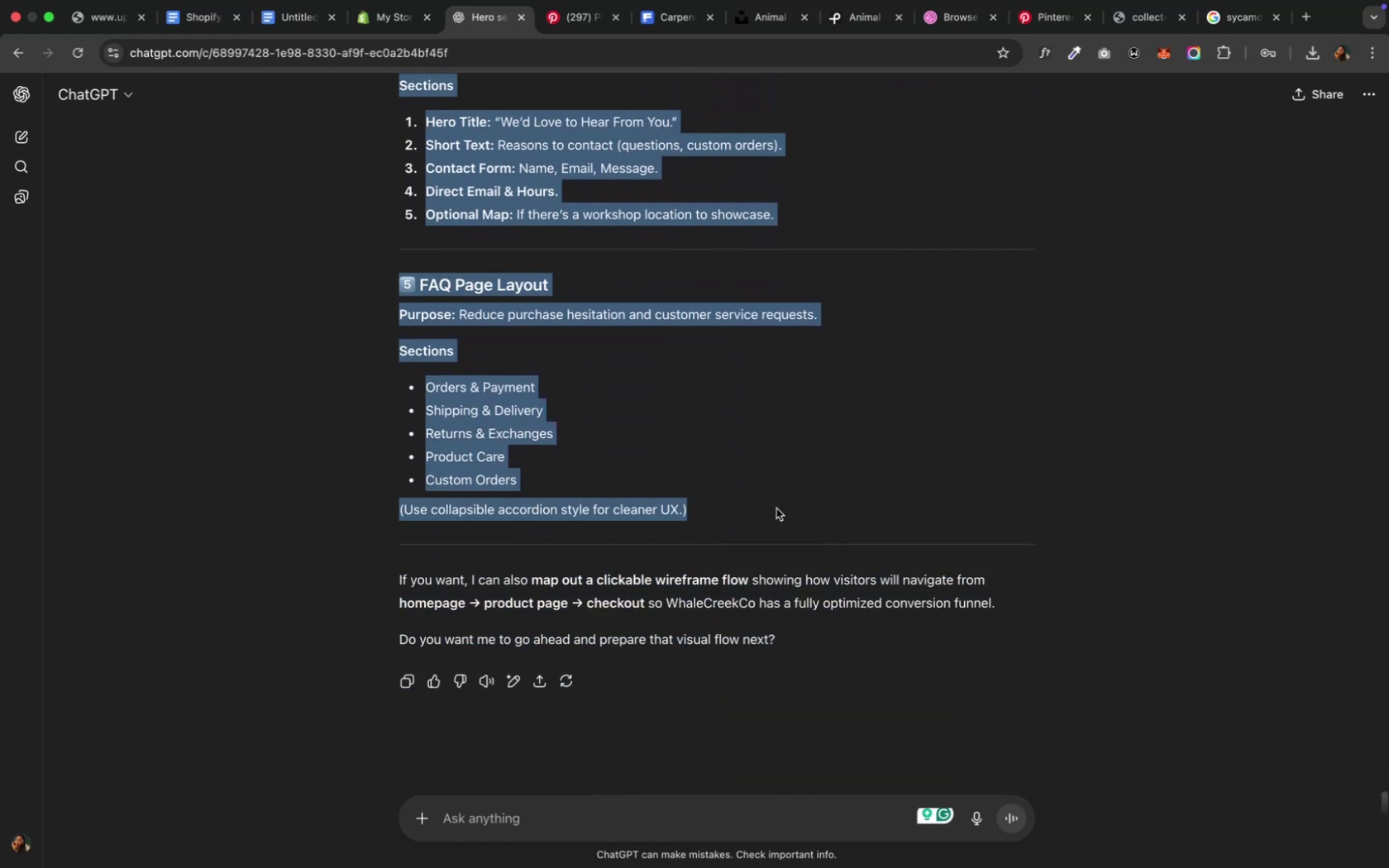 
key(Meta+C)
 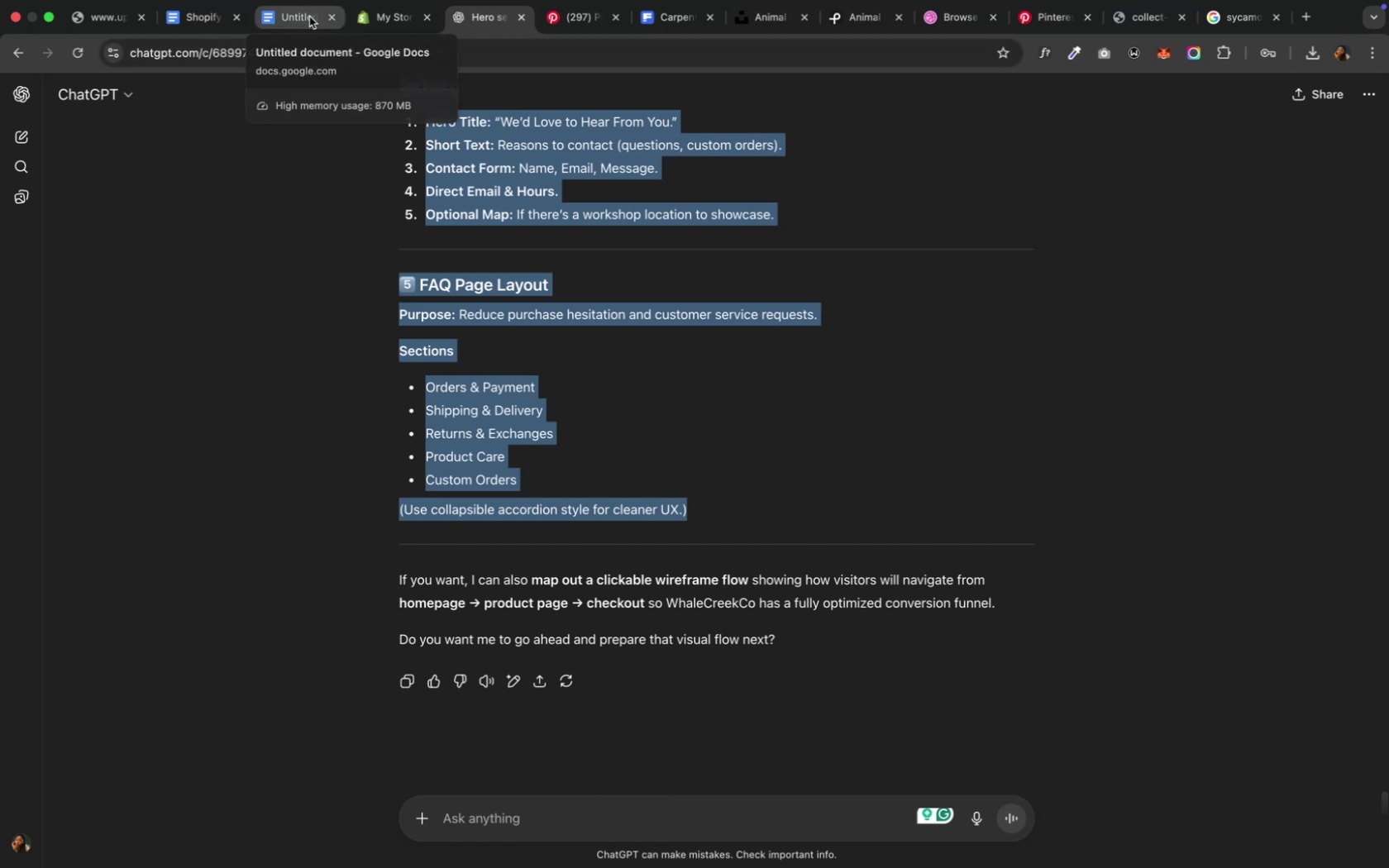 
left_click([309, 17])
 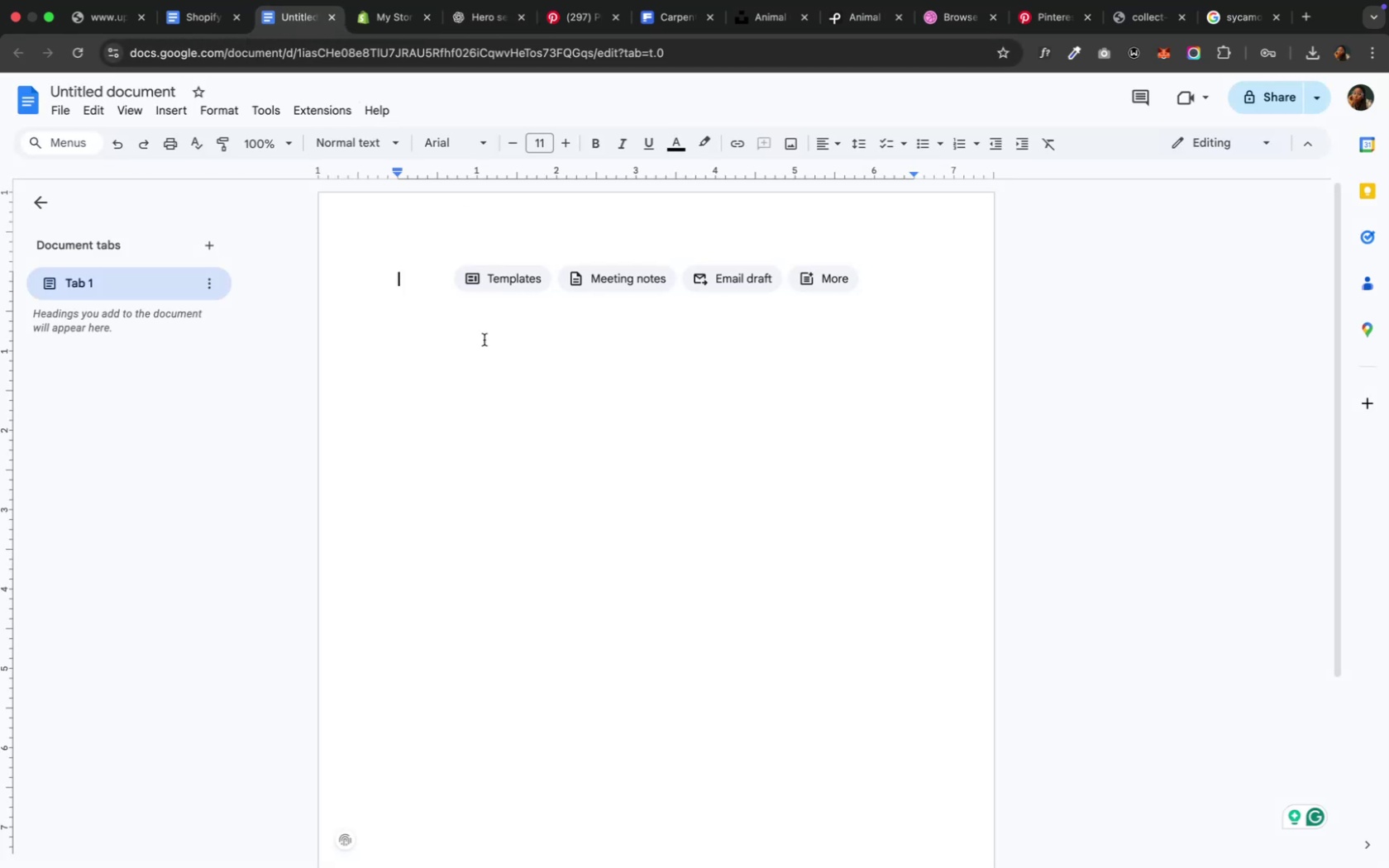 
key(Meta+V)
 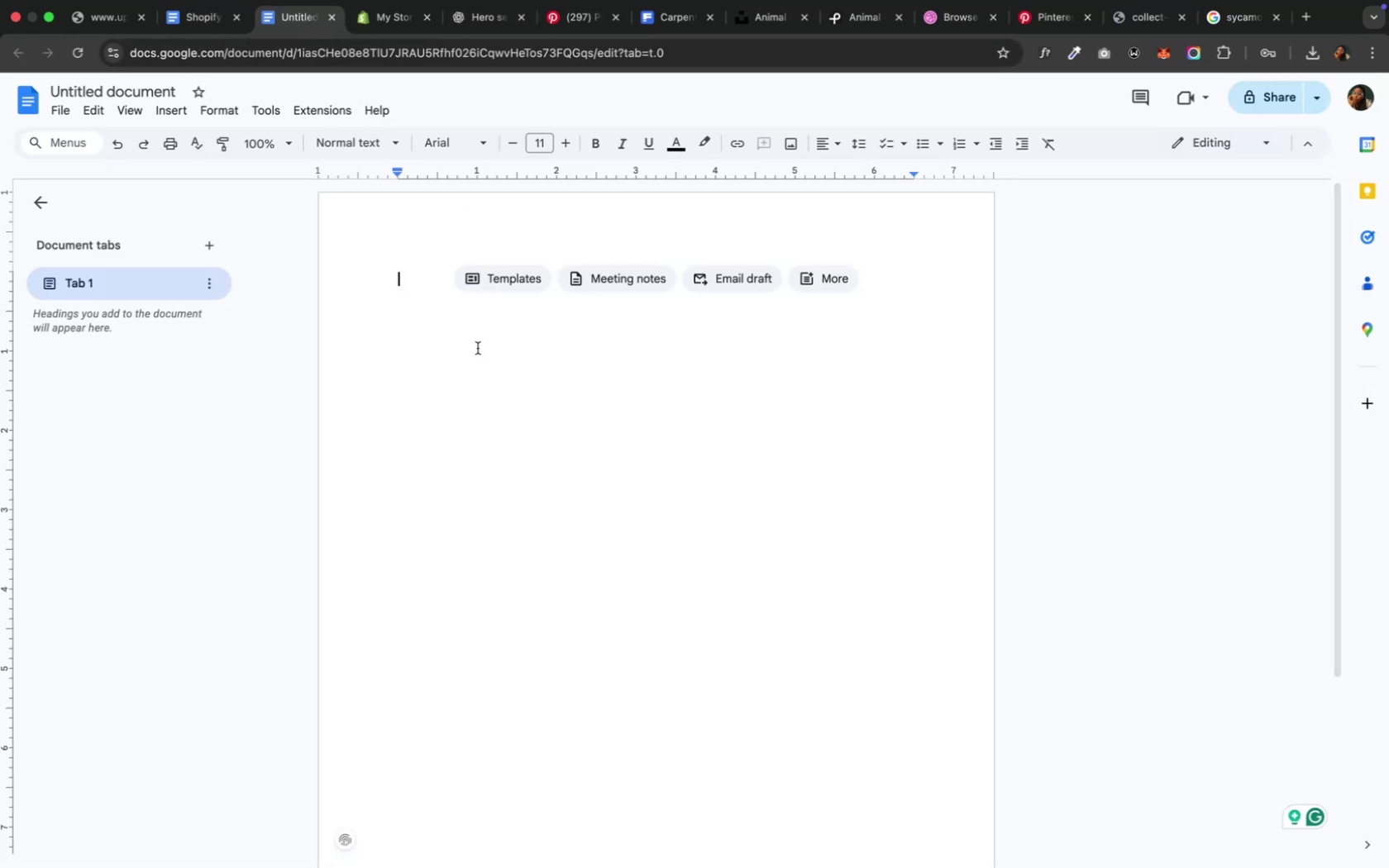 
left_click([477, 348])
 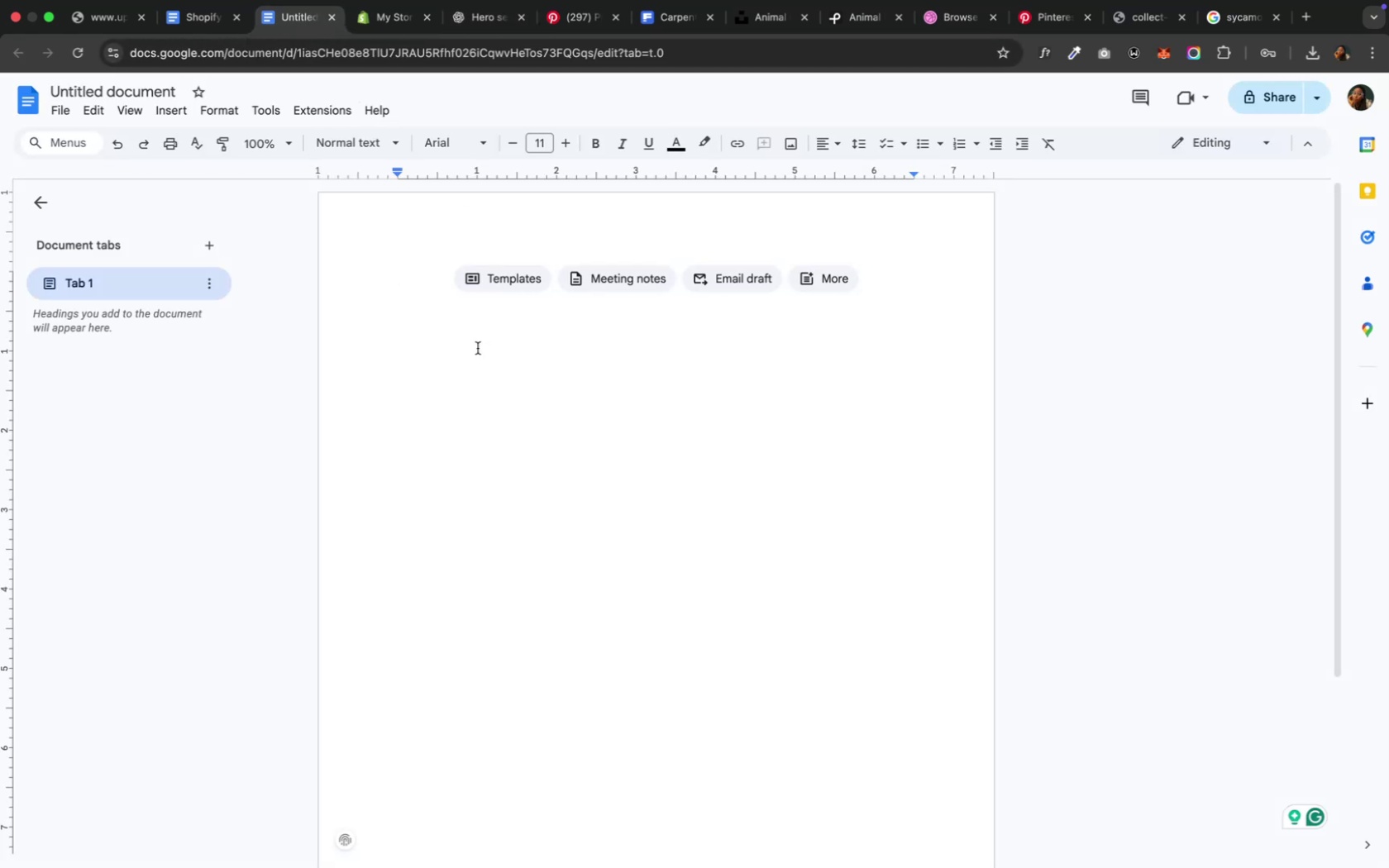 
key(Meta+CommandLeft)
 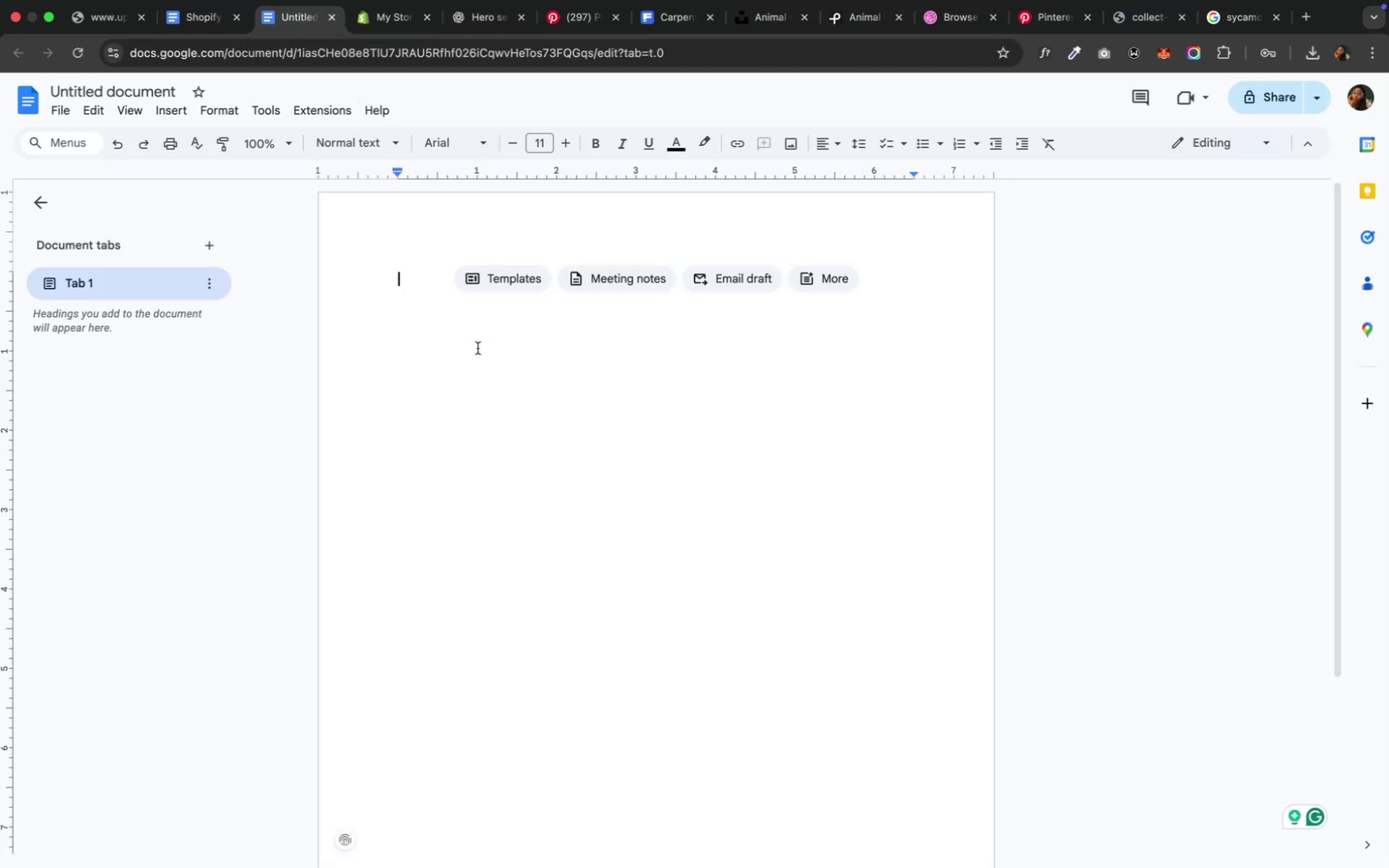 
key(Meta+V)
 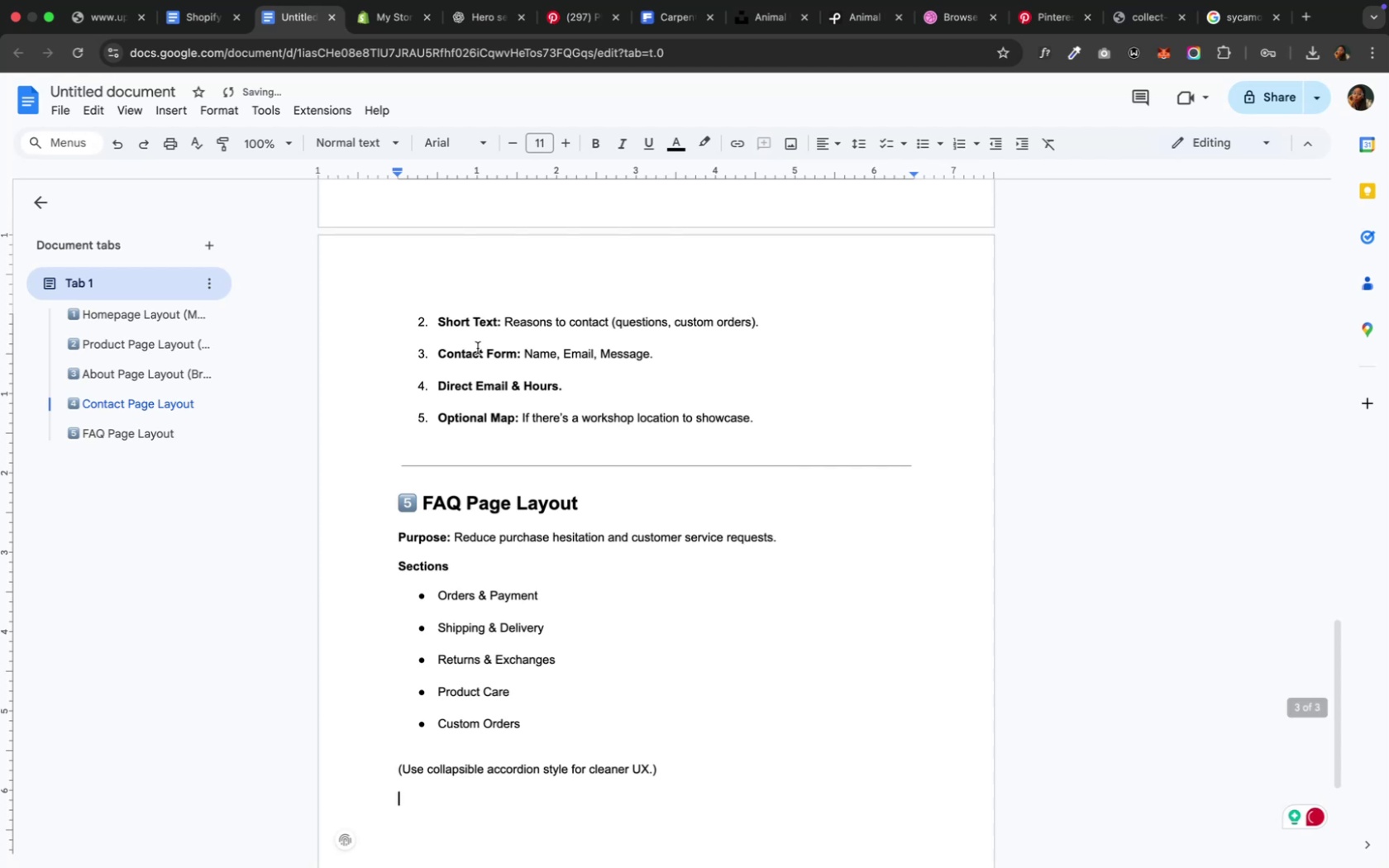 
scroll: coordinate [478, 348], scroll_direction: up, amount: 51.0
 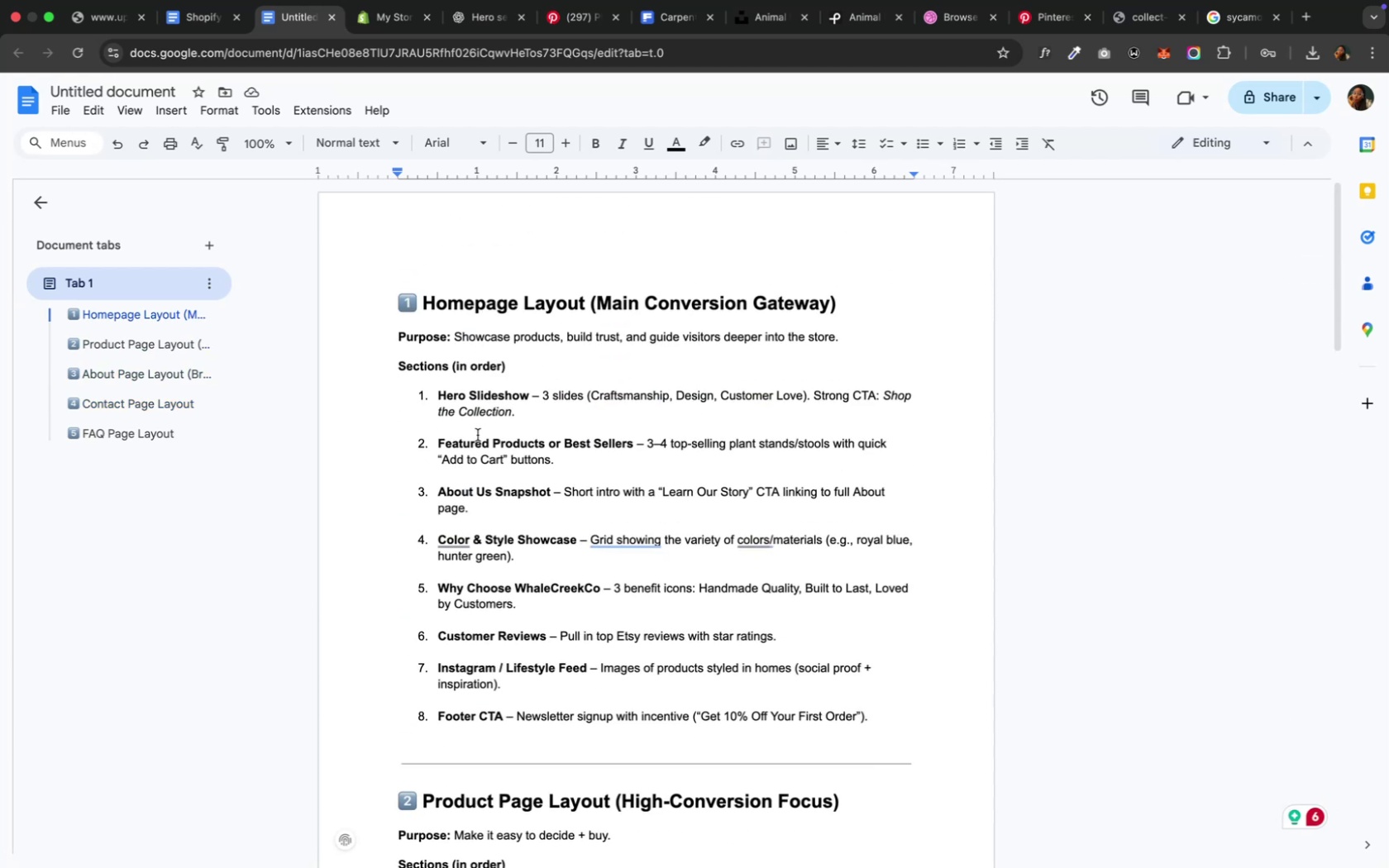 
scroll: coordinate [547, 542], scroll_direction: down, amount: 6.0
 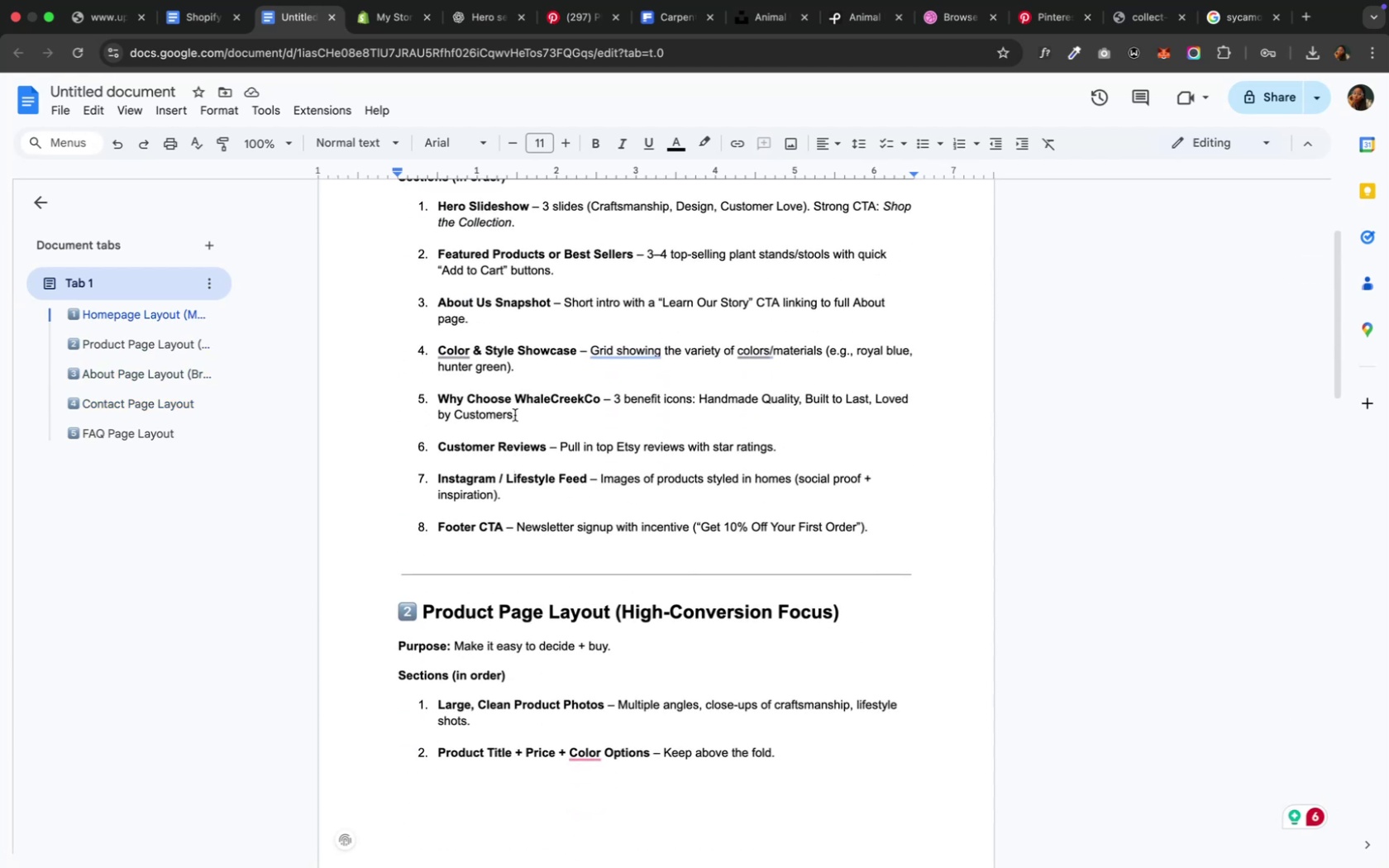 
left_click_drag(start_coordinate=[521, 413], to_coordinate=[435, 403])
 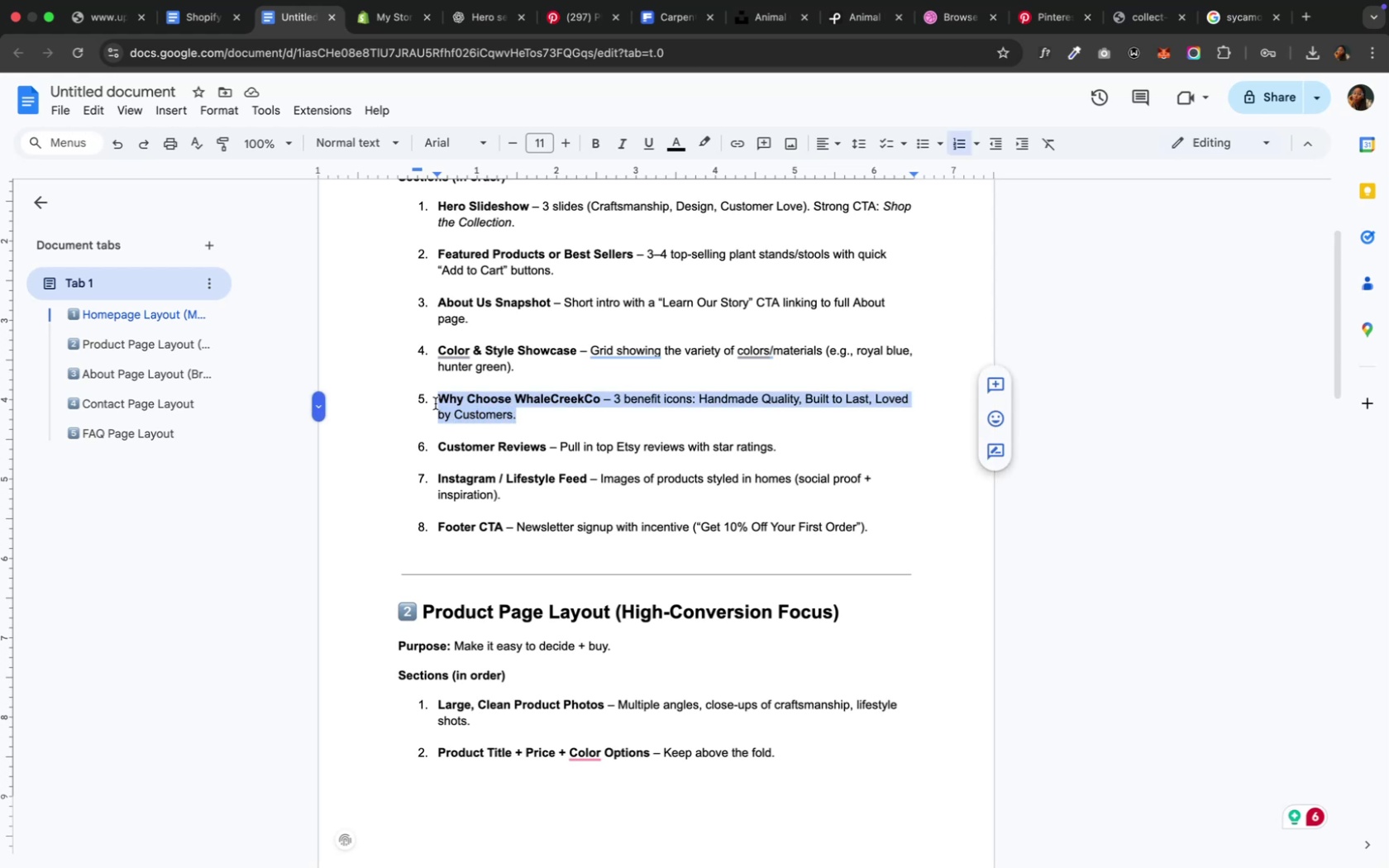 
key(Meta+C)
 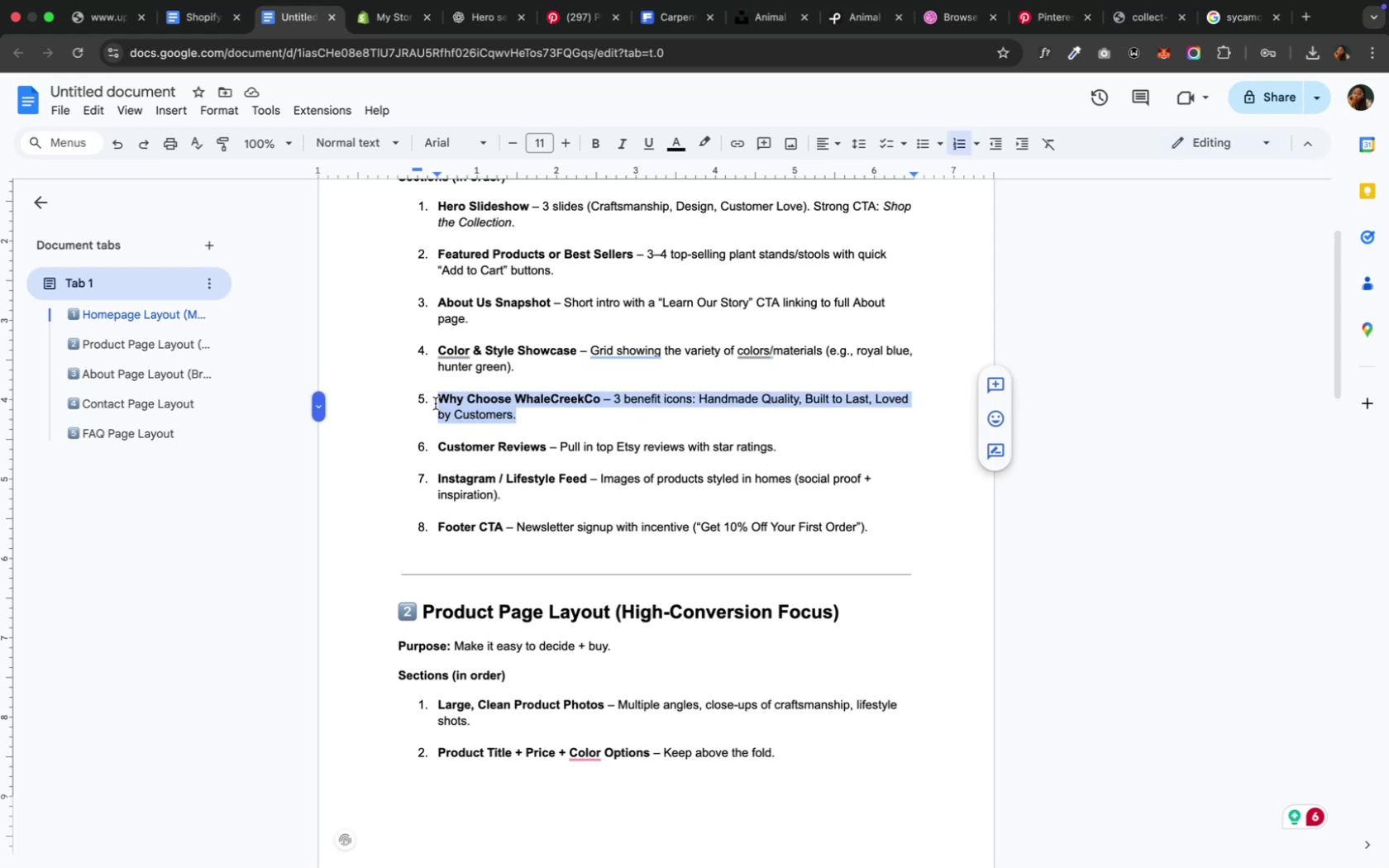 
key(Meta+C)
 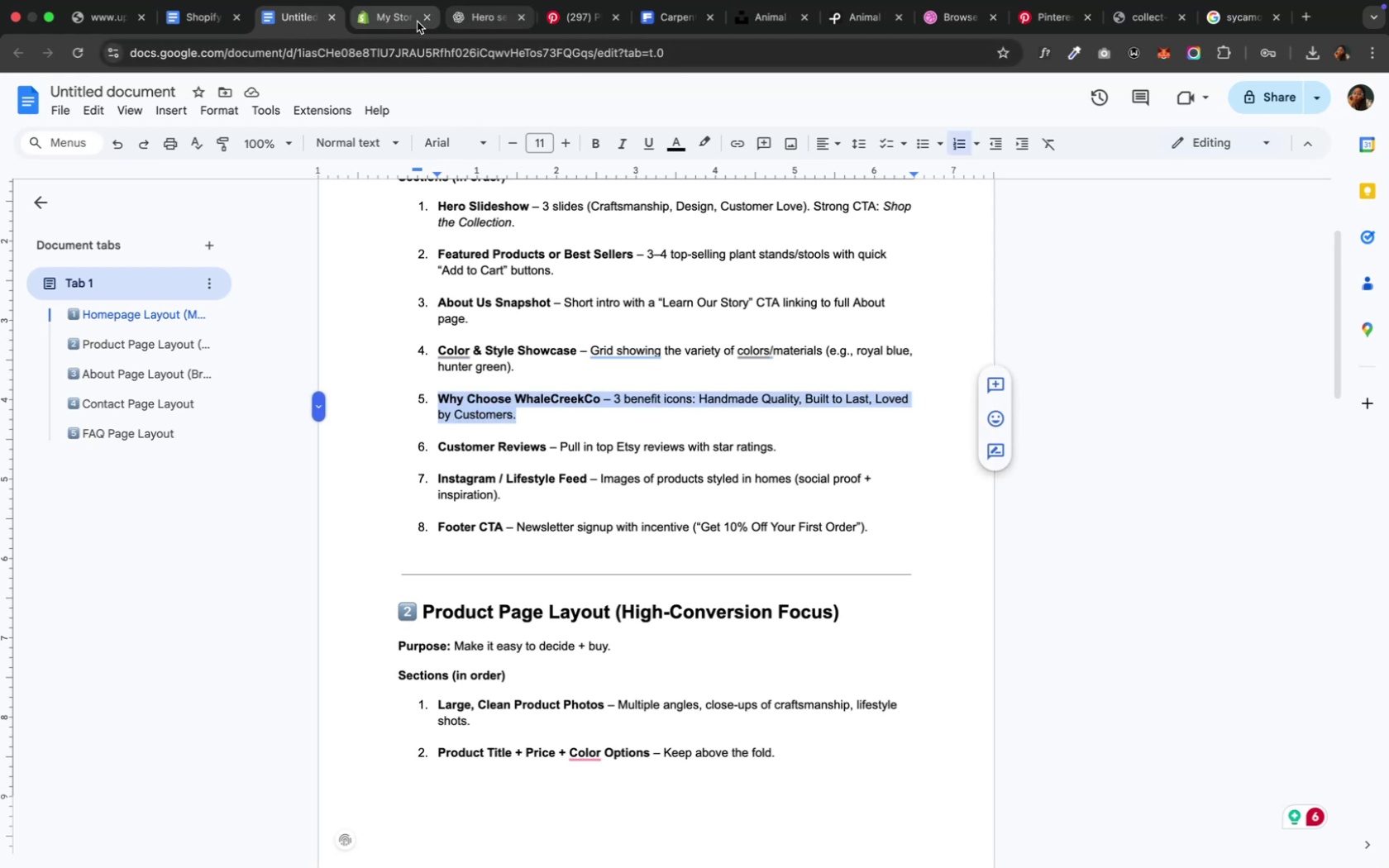 
left_click([396, 21])
 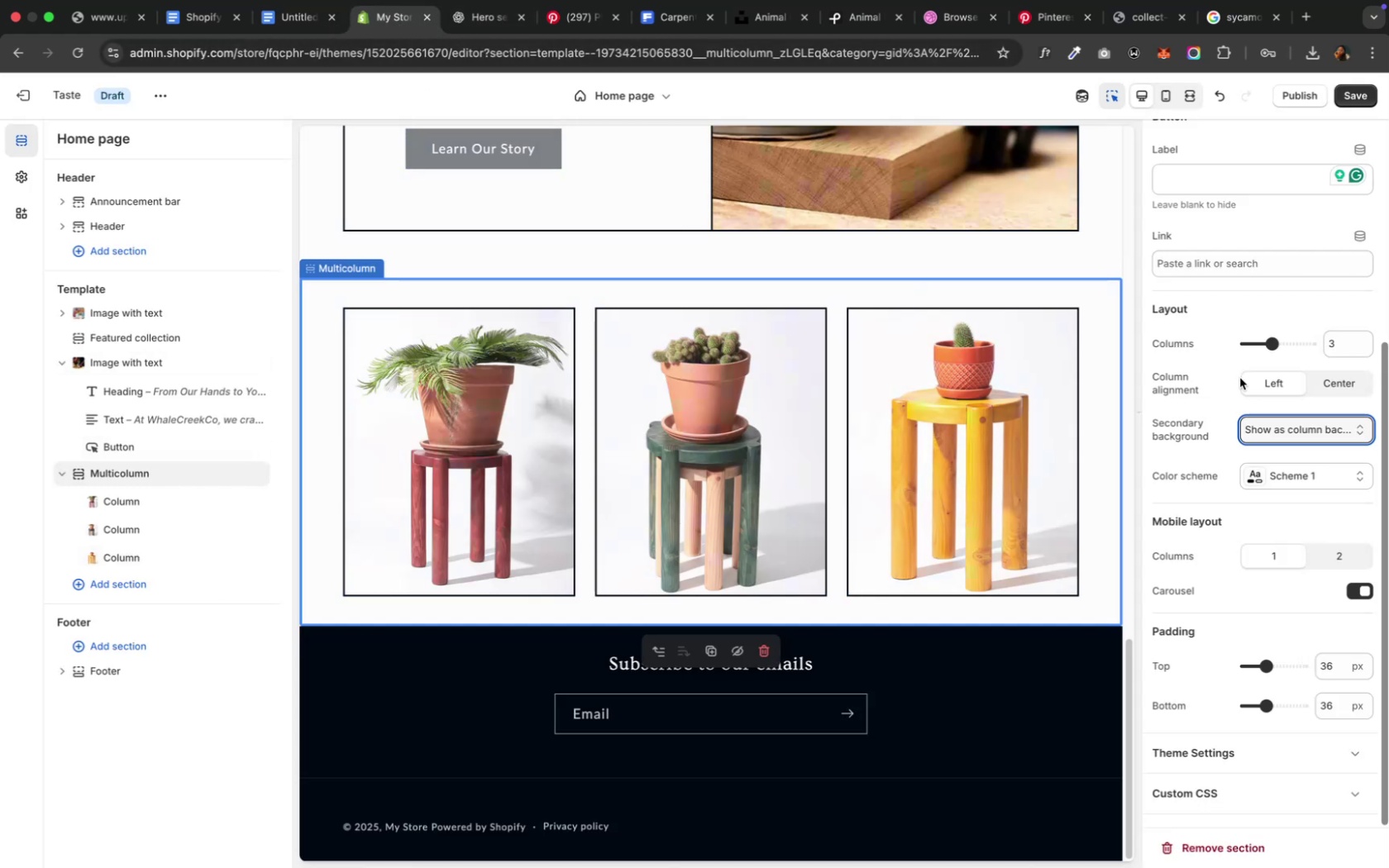 
scroll: coordinate [1240, 378], scroll_direction: up, amount: 8.0
 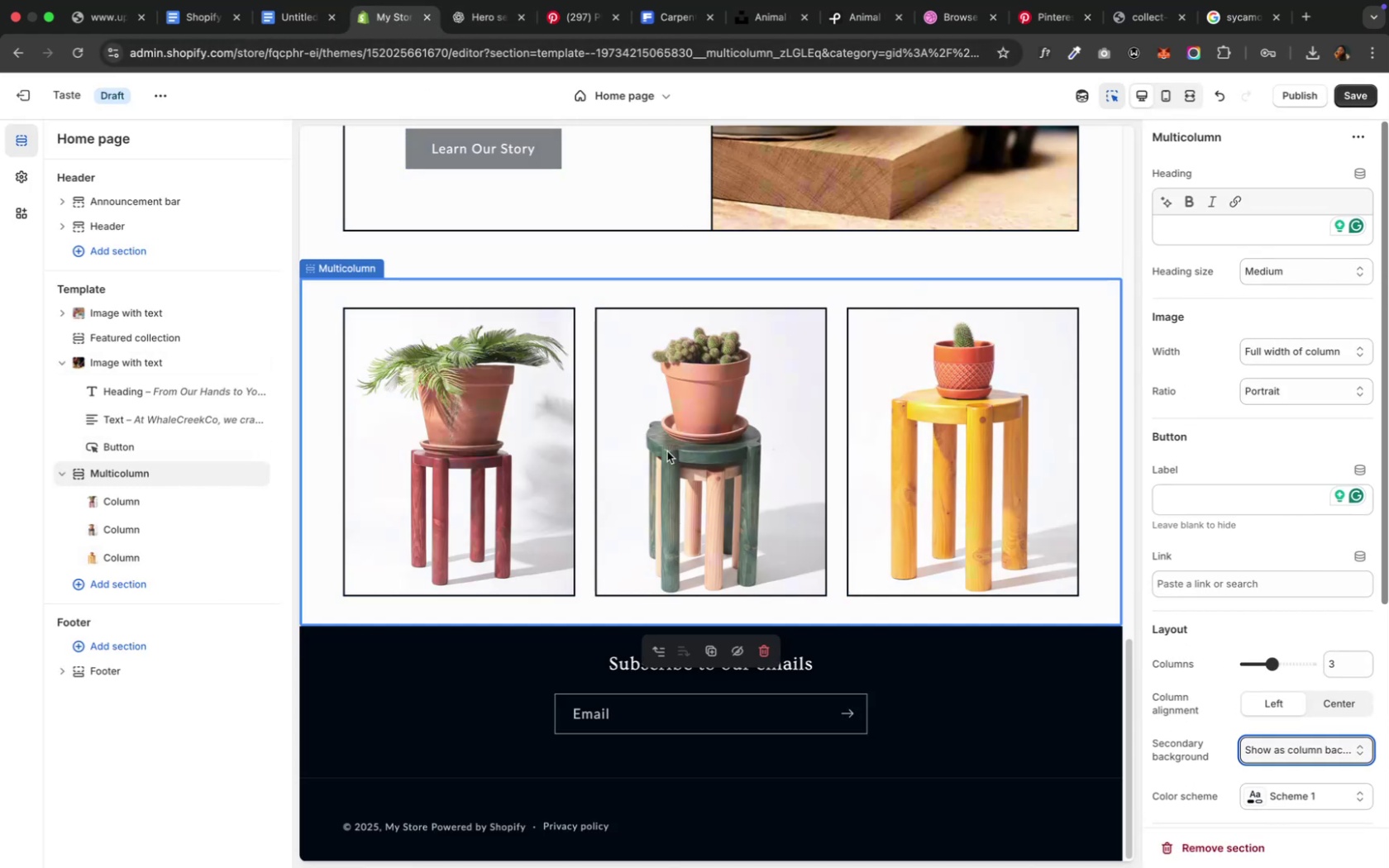 
left_click([538, 460])
 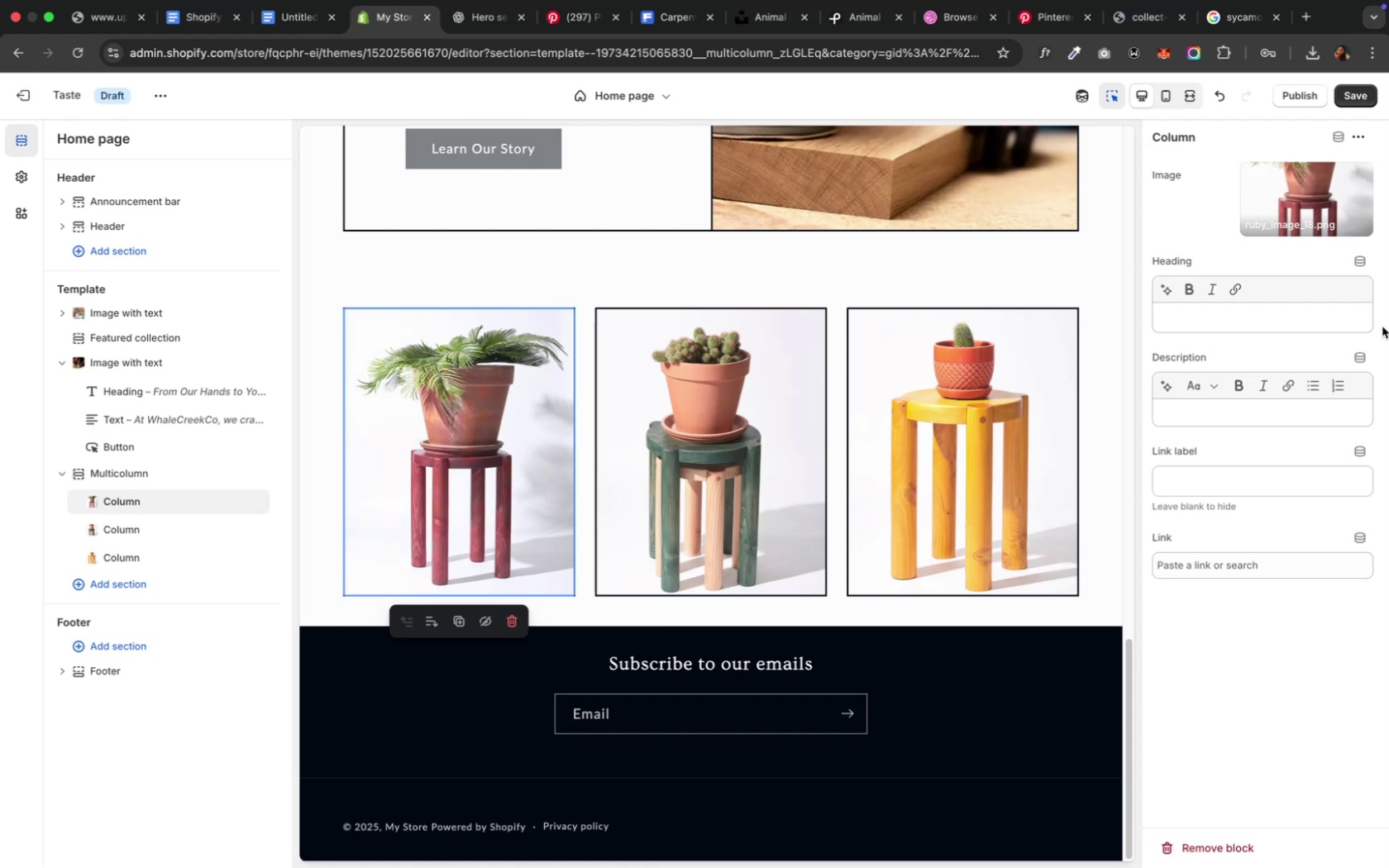 
scroll: coordinate [1242, 205], scroll_direction: up, amount: 18.0
 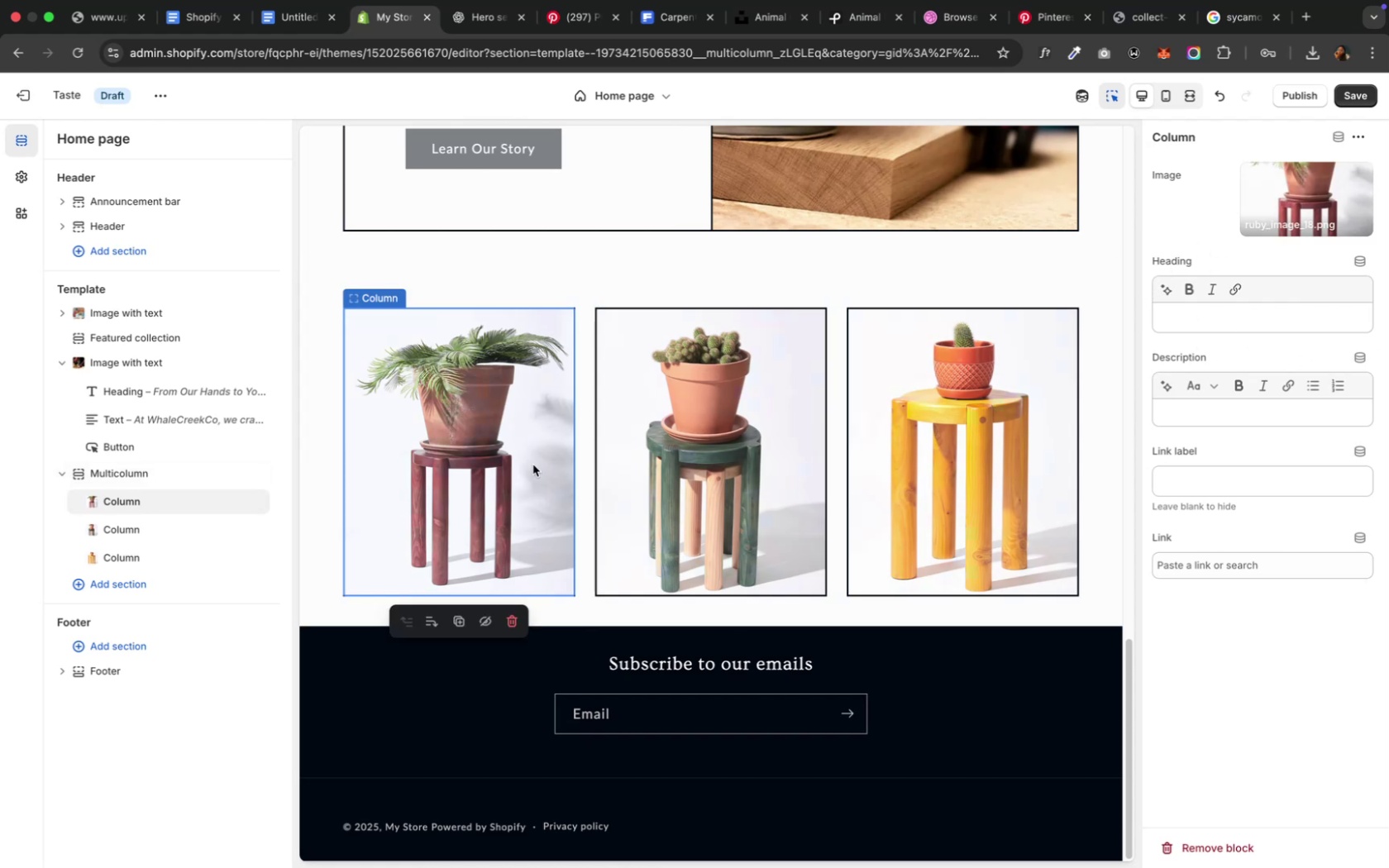 
left_click([648, 441])
 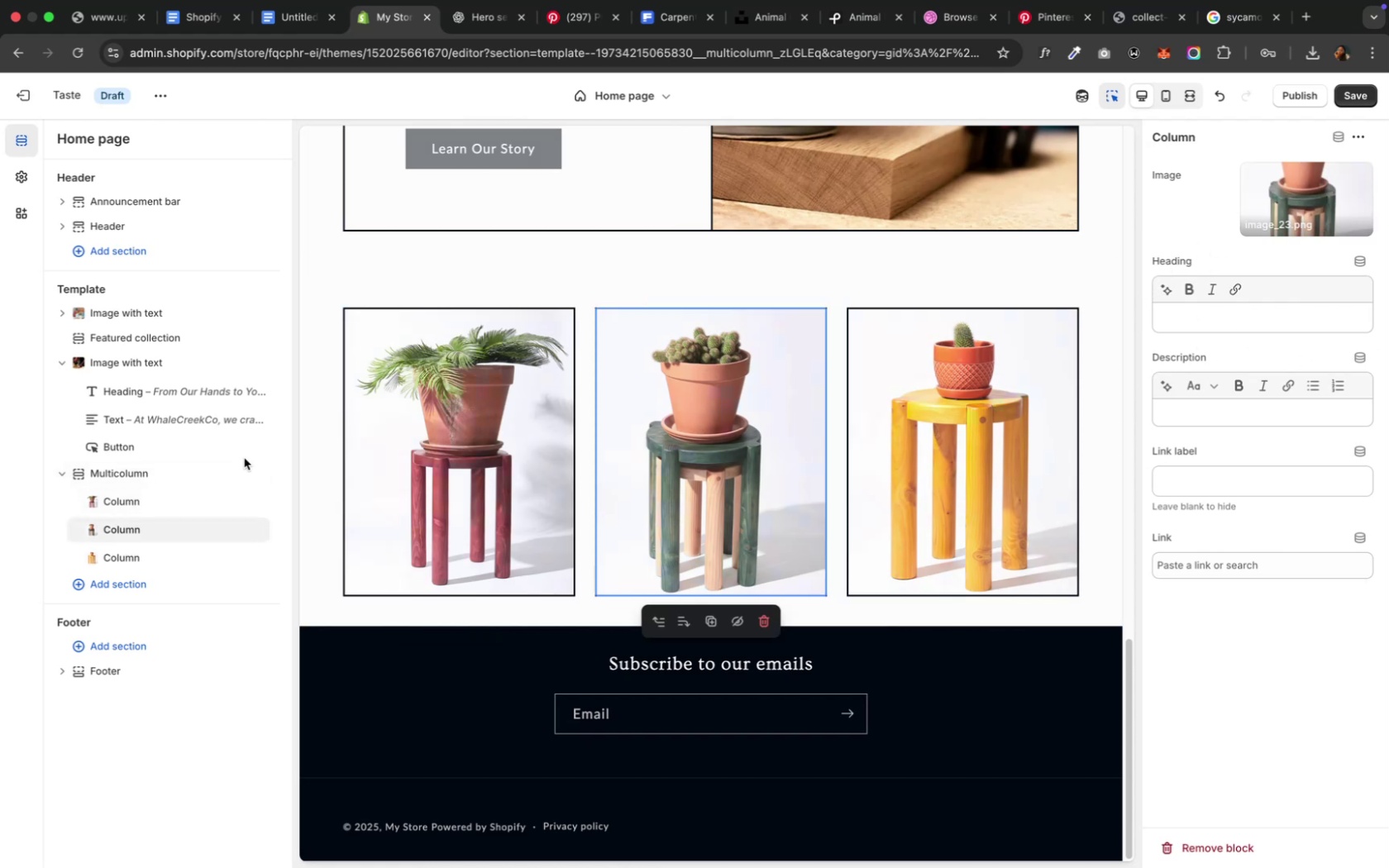 
left_click([112, 473])
 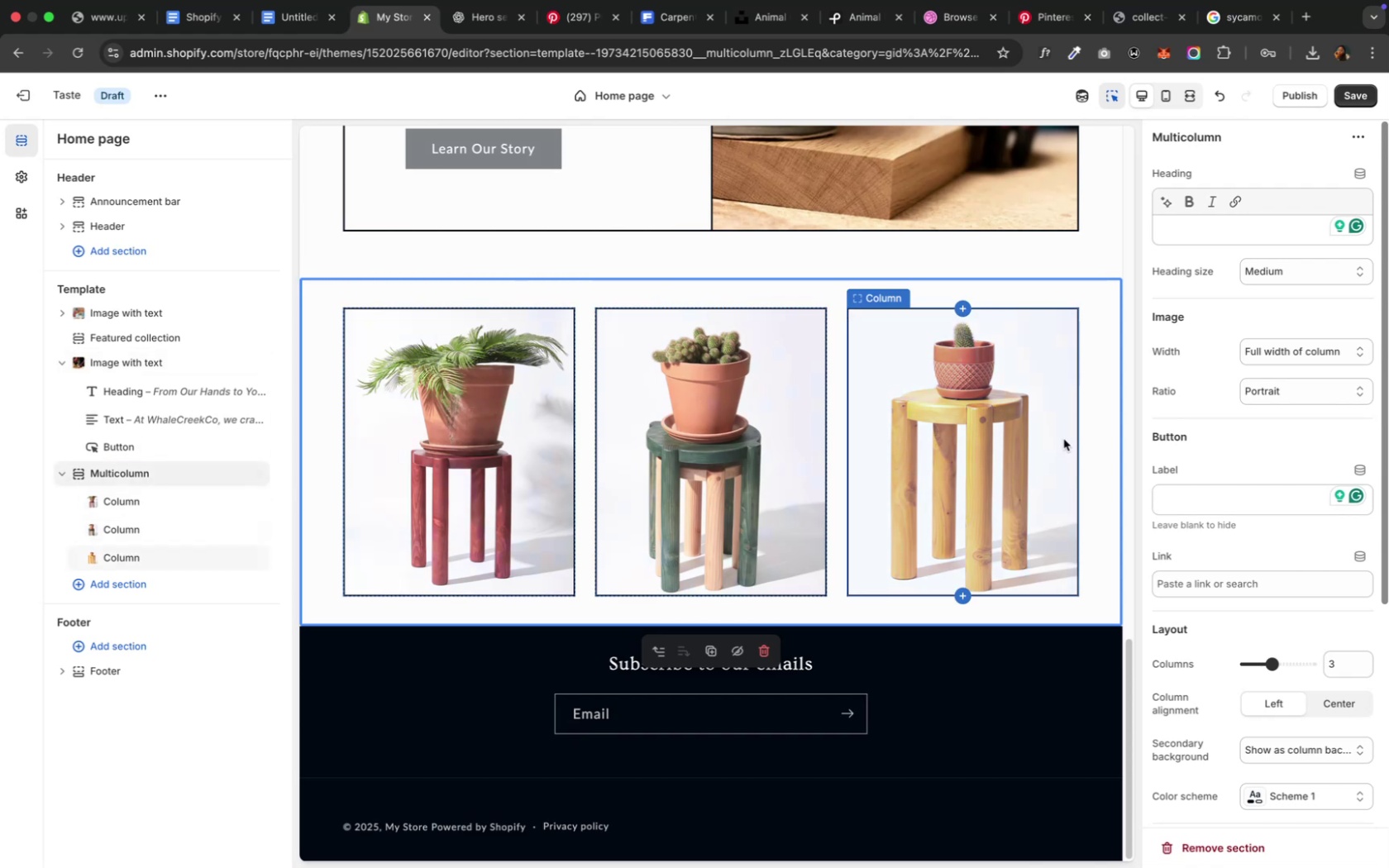 
wait(12.19)
 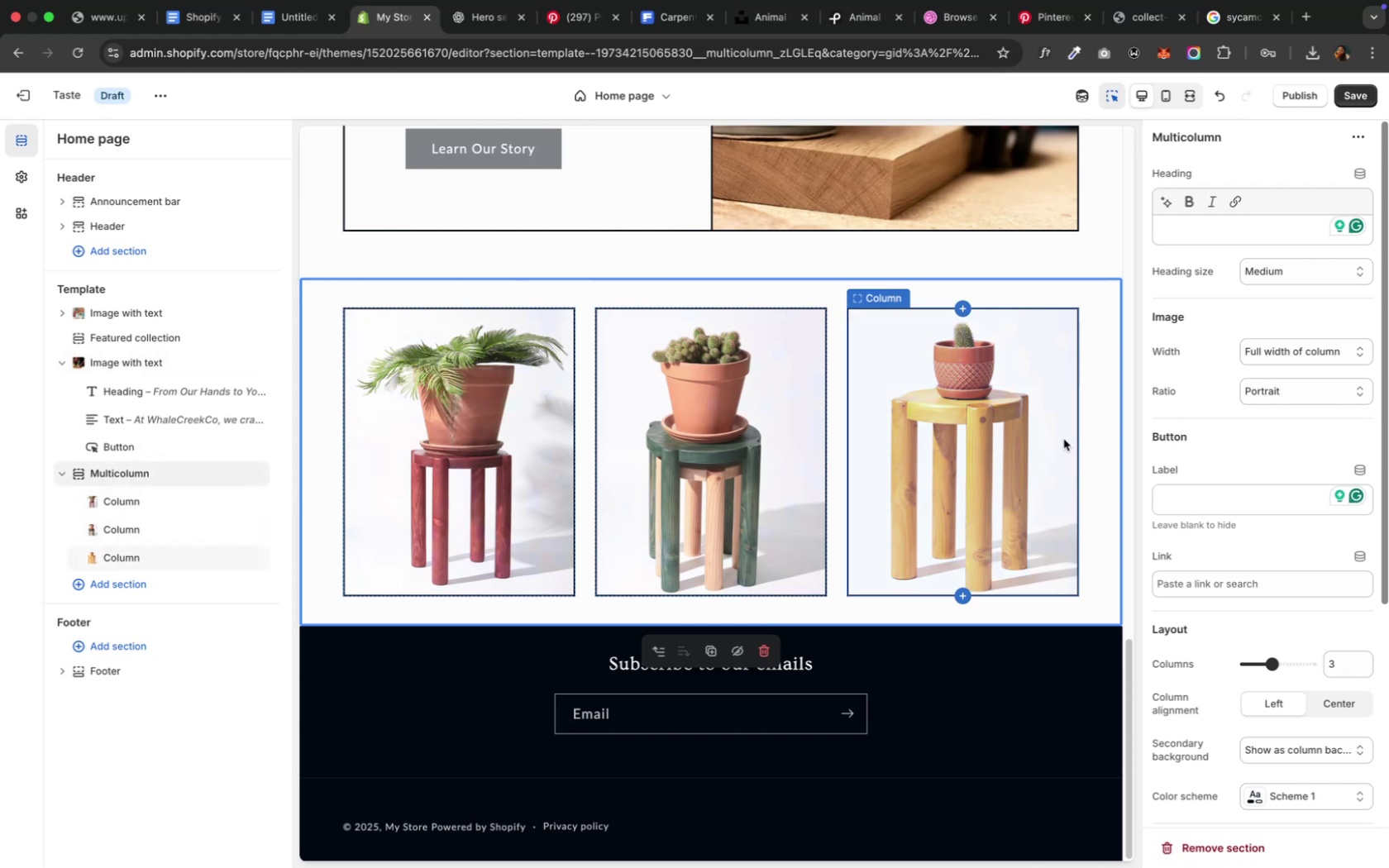 
left_click([278, 29])
 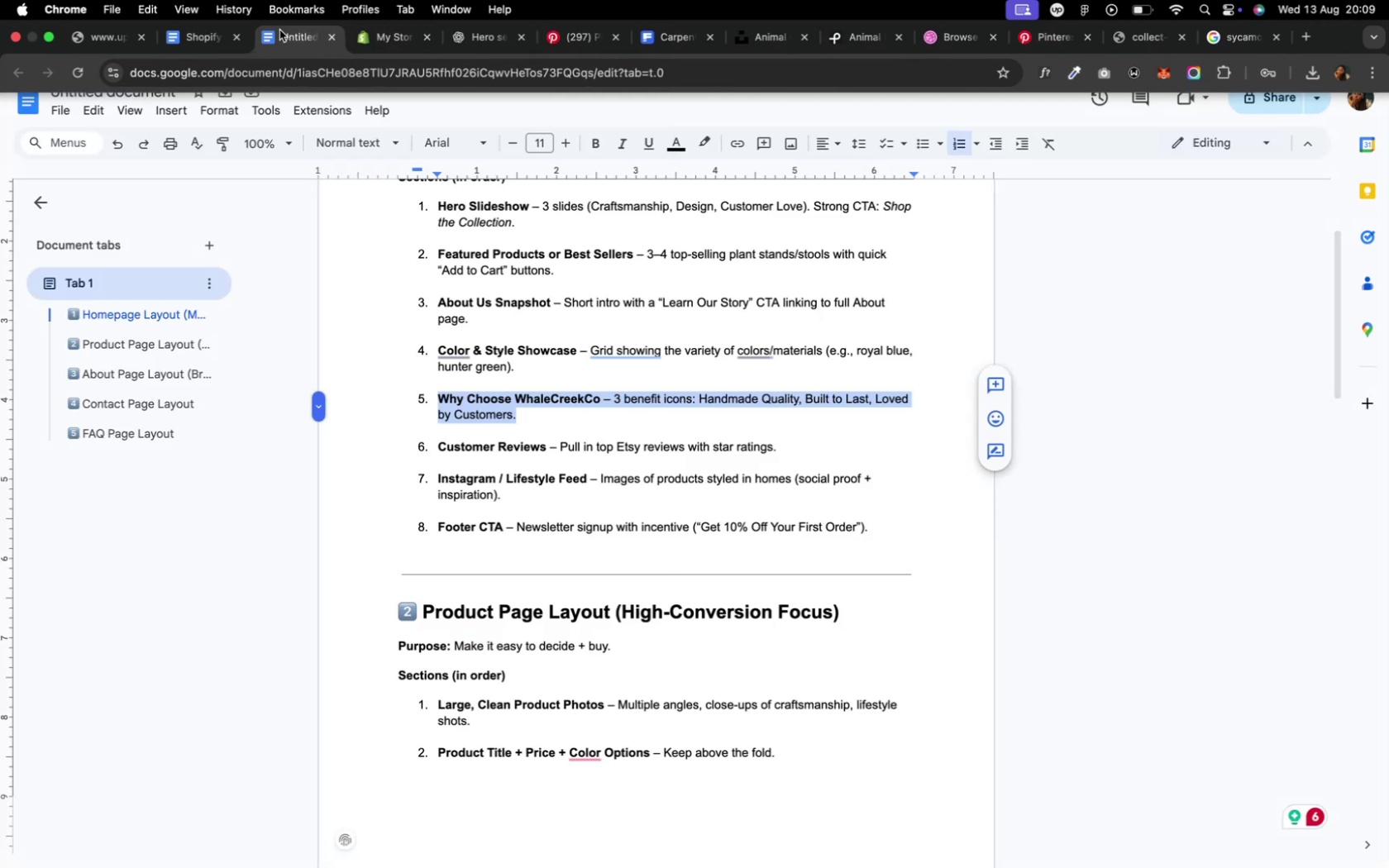 
key(Meta+CommandLeft)
 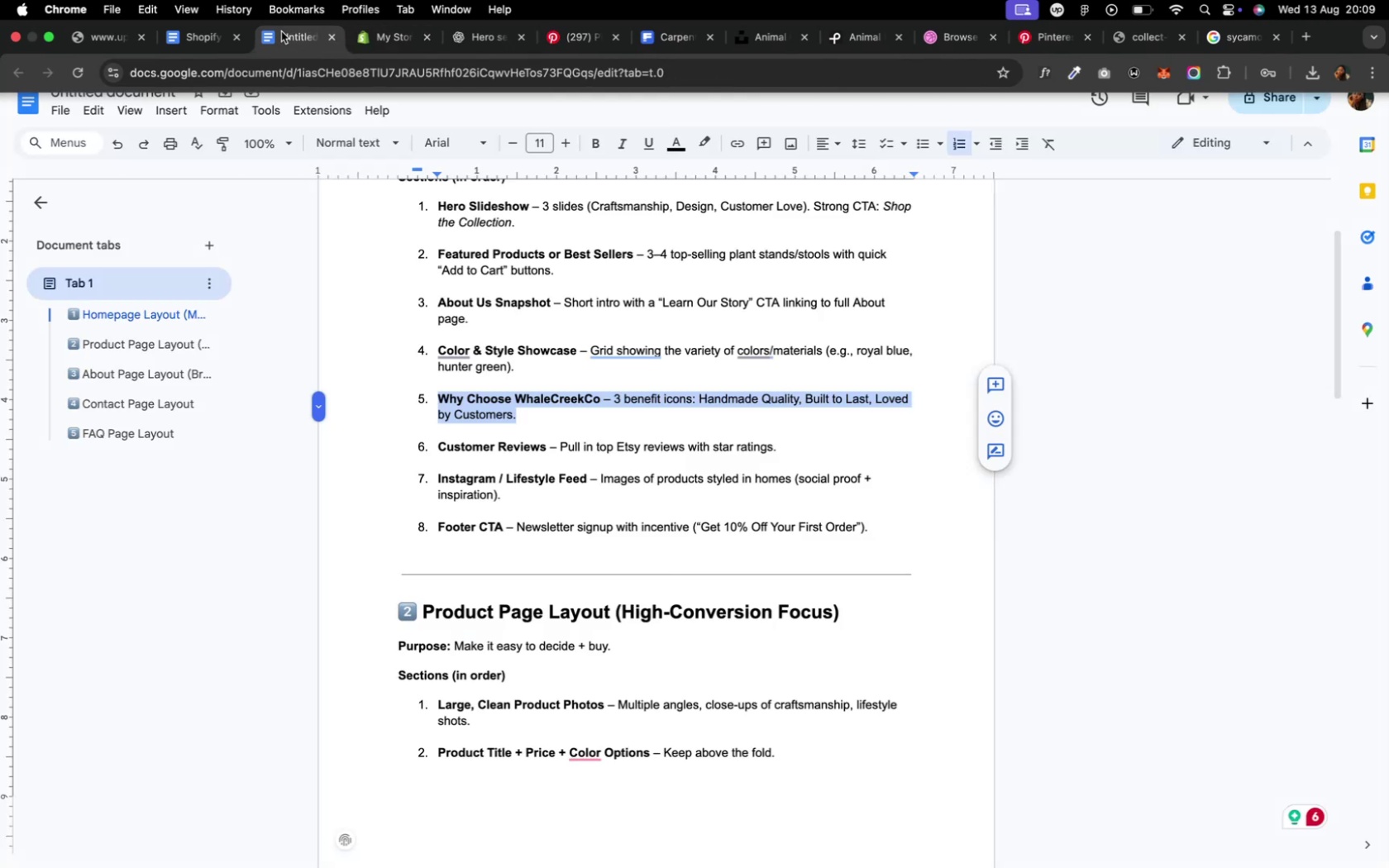 
key(Meta+C)
 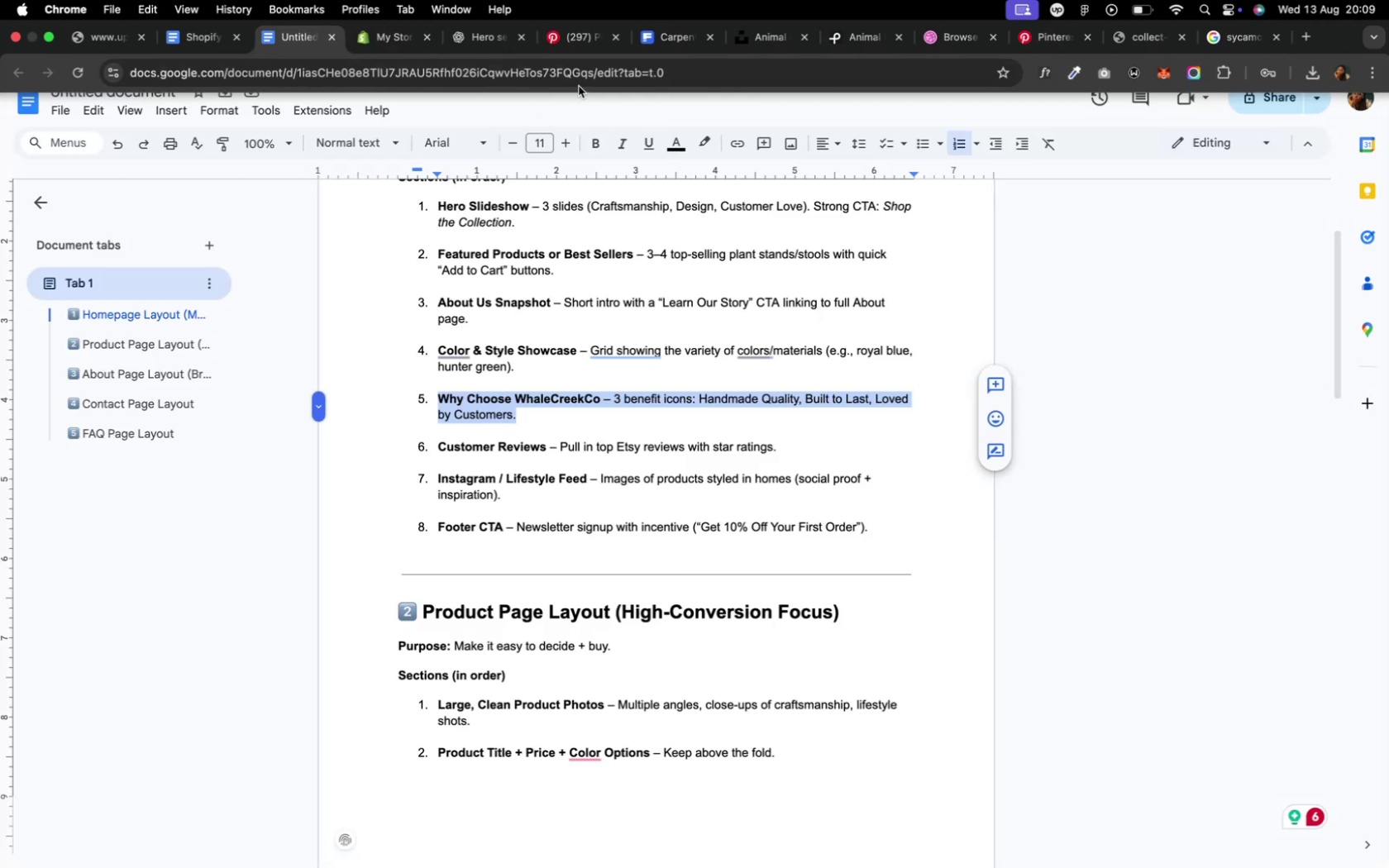 
mouse_move([408, 45])
 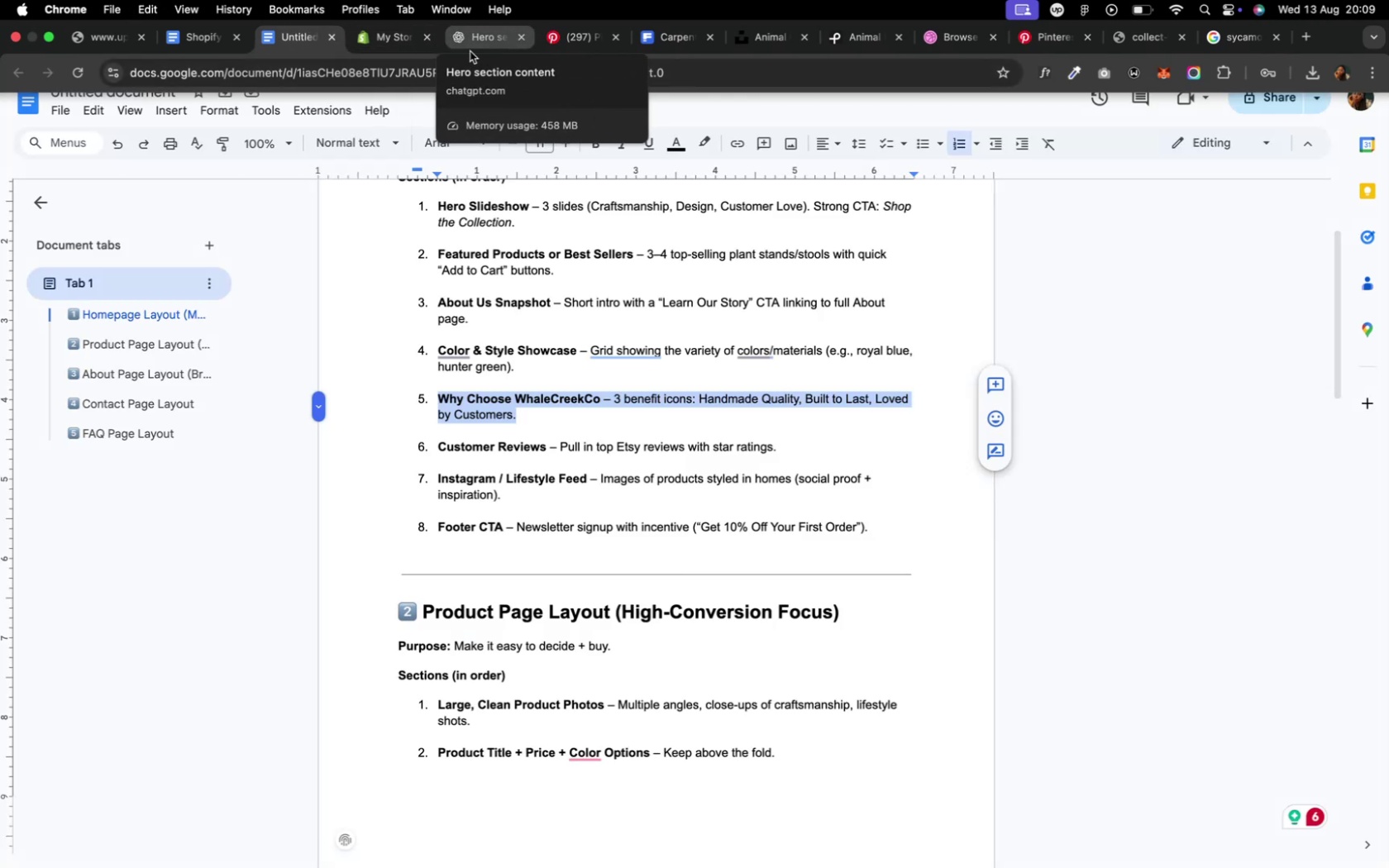 
left_click([470, 51])
 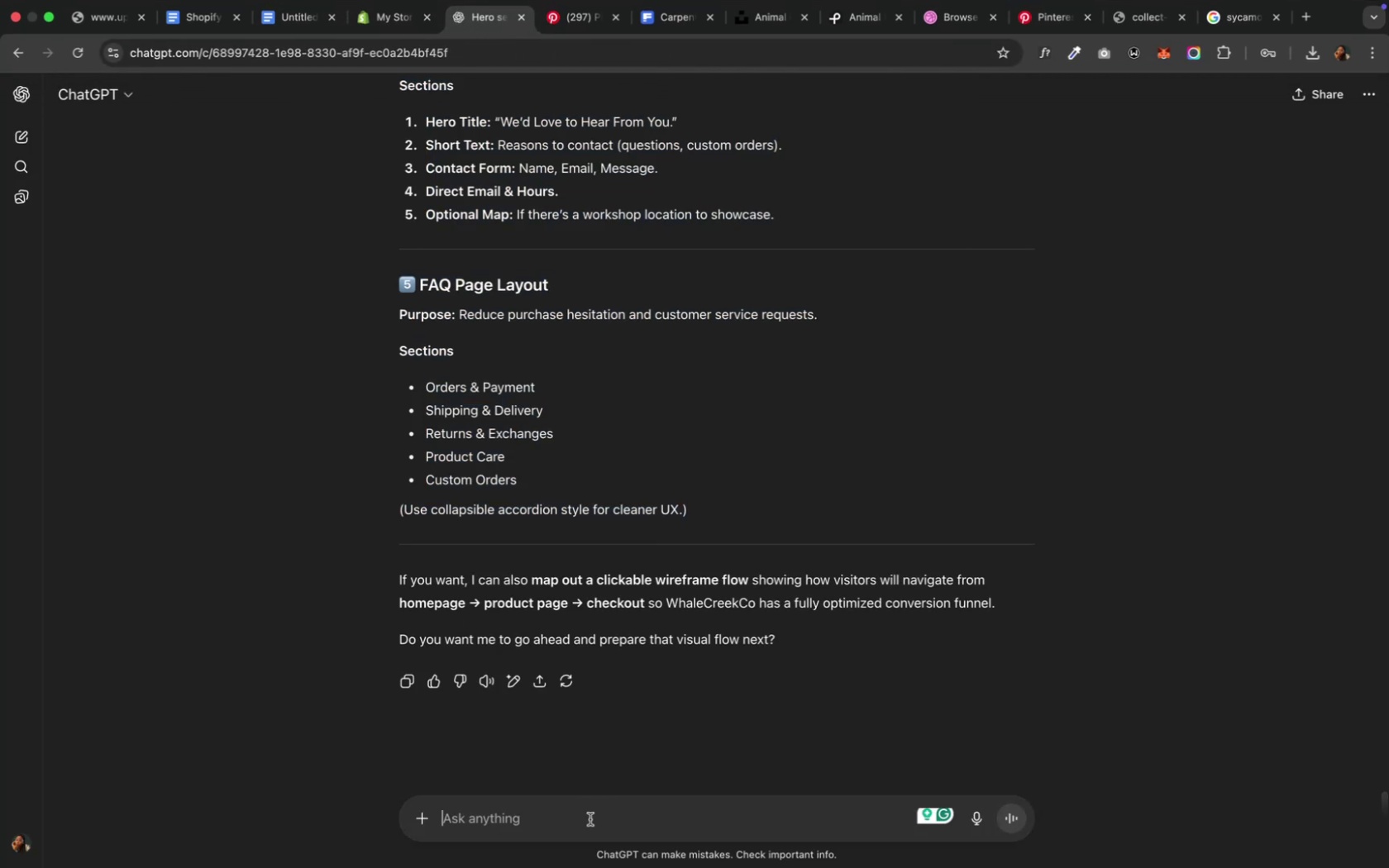 
wait(5.79)
 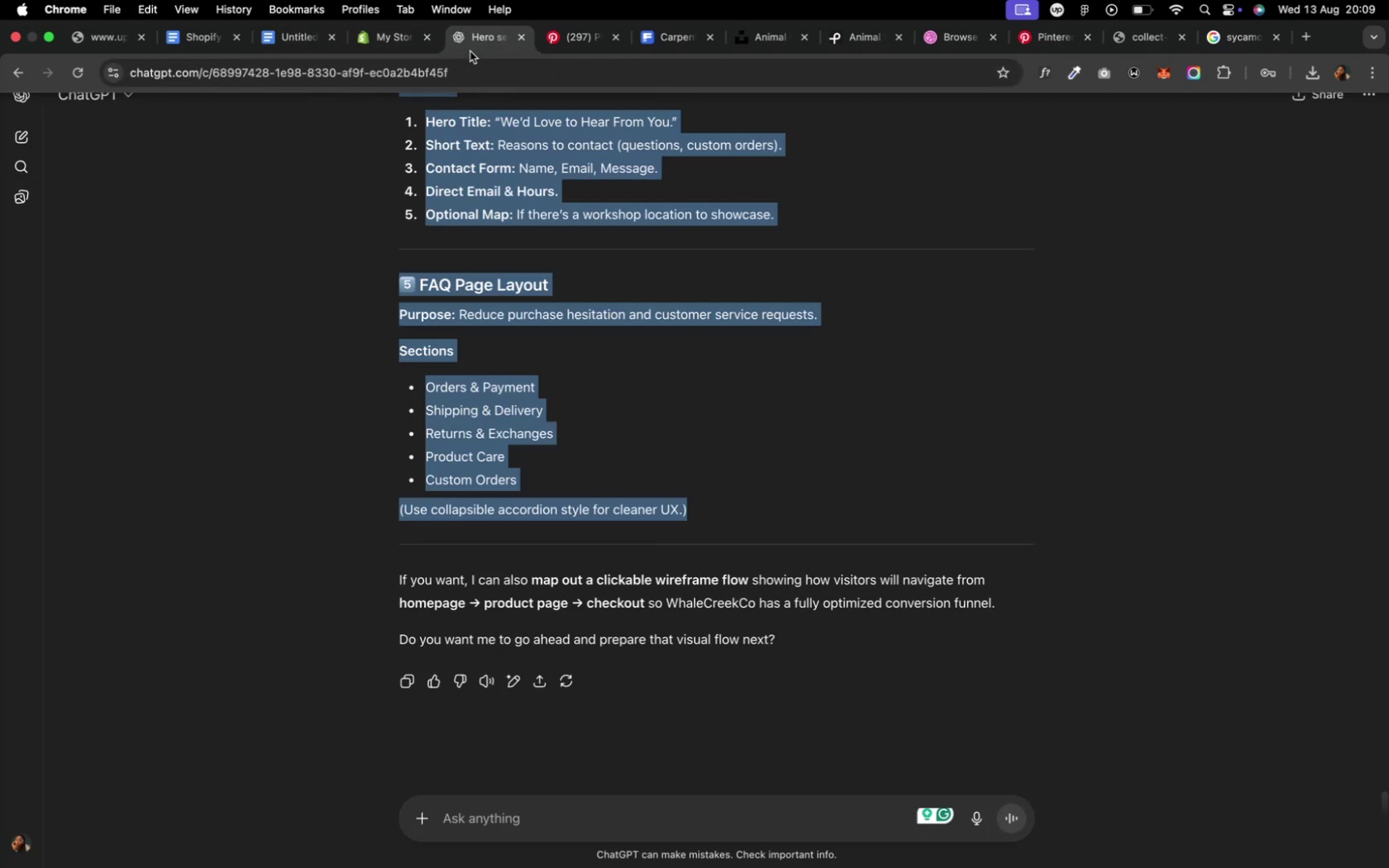 
type(Help me with a detailed ux content for th9)
key(Backspace)
type(is secr)
key(Backspace)
type(tion for the home p)
key(Backspace)
key(Backspace)
type(page ")
 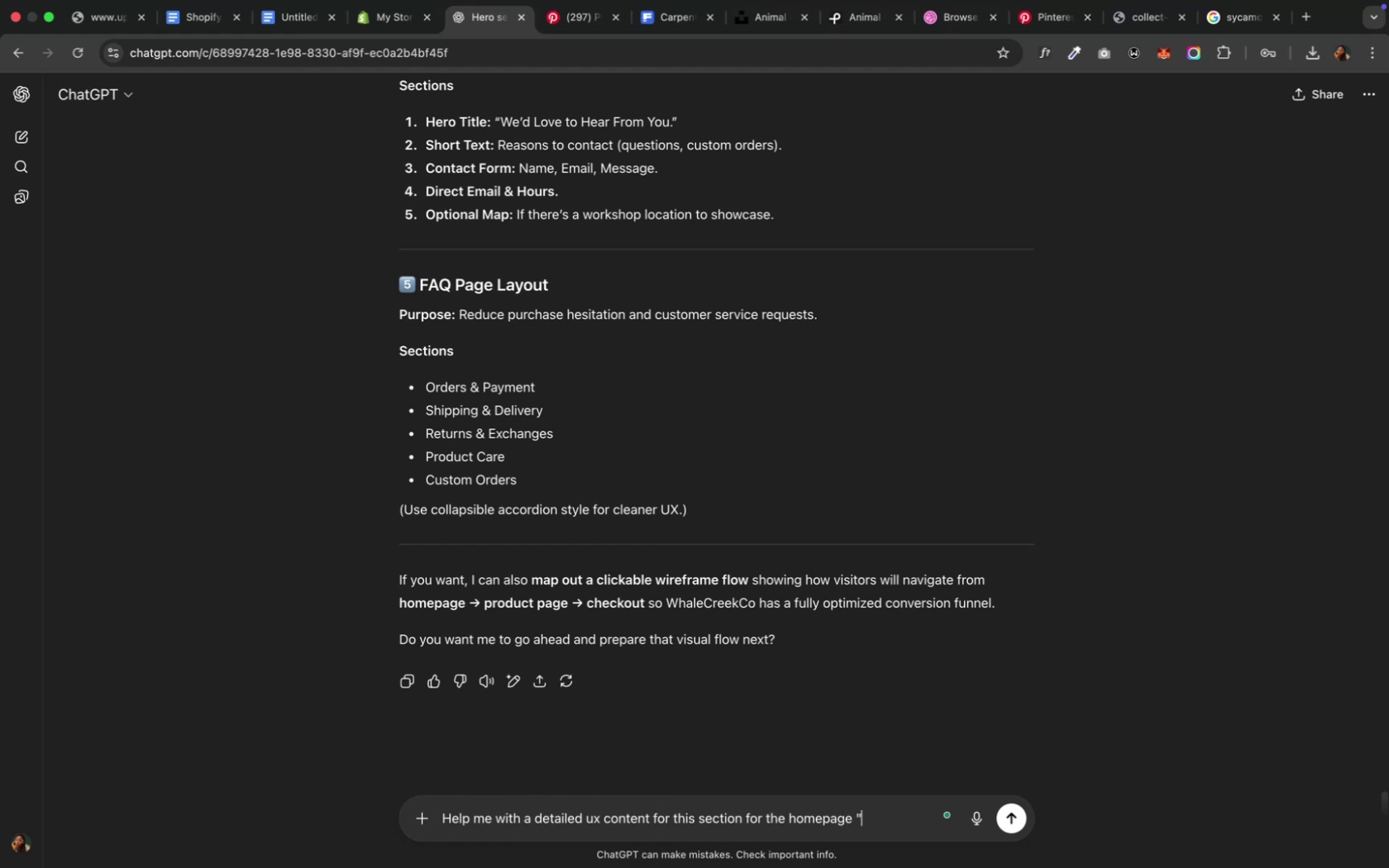 
key(Meta+V)
 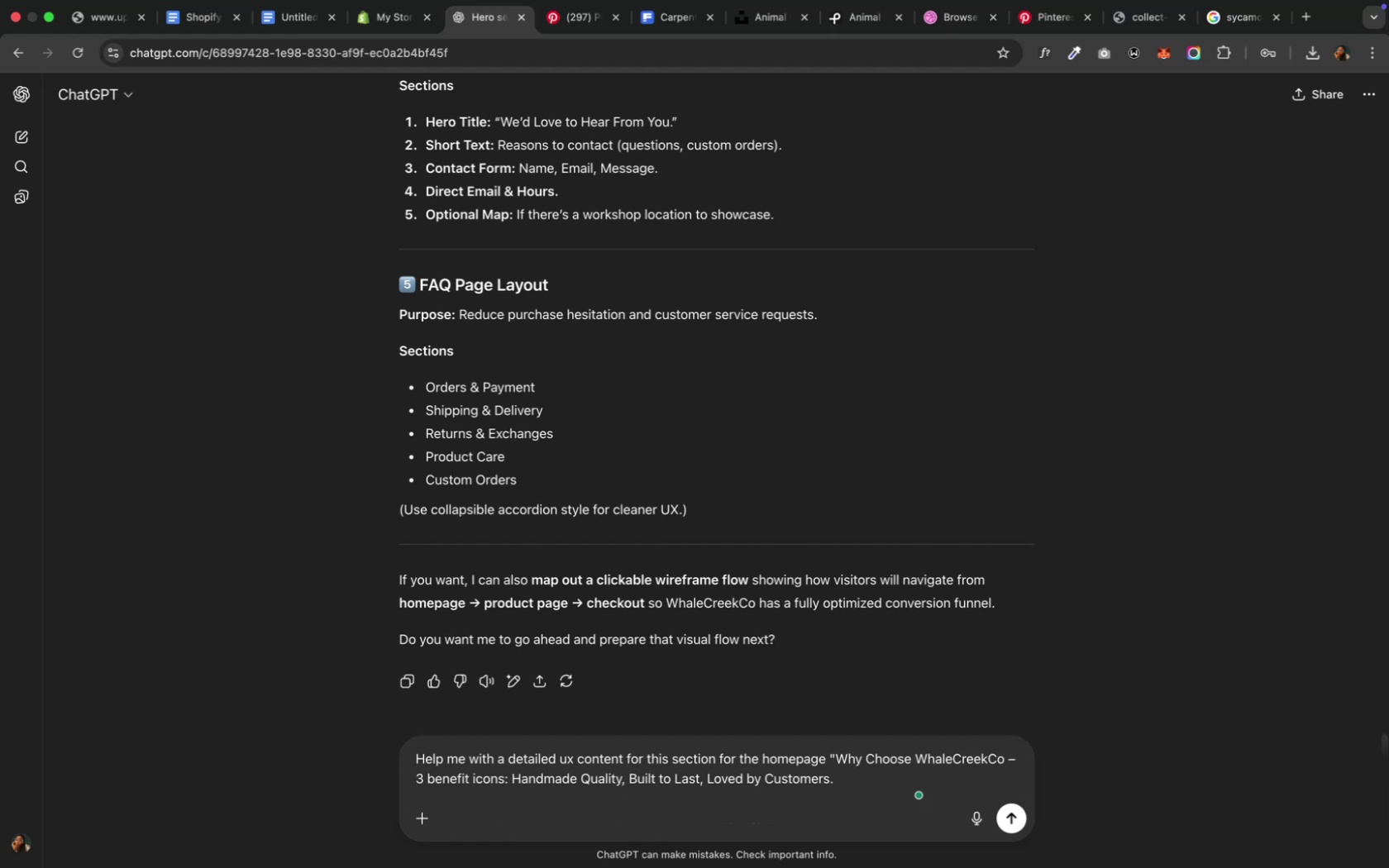 
key(Shift+Quote)
 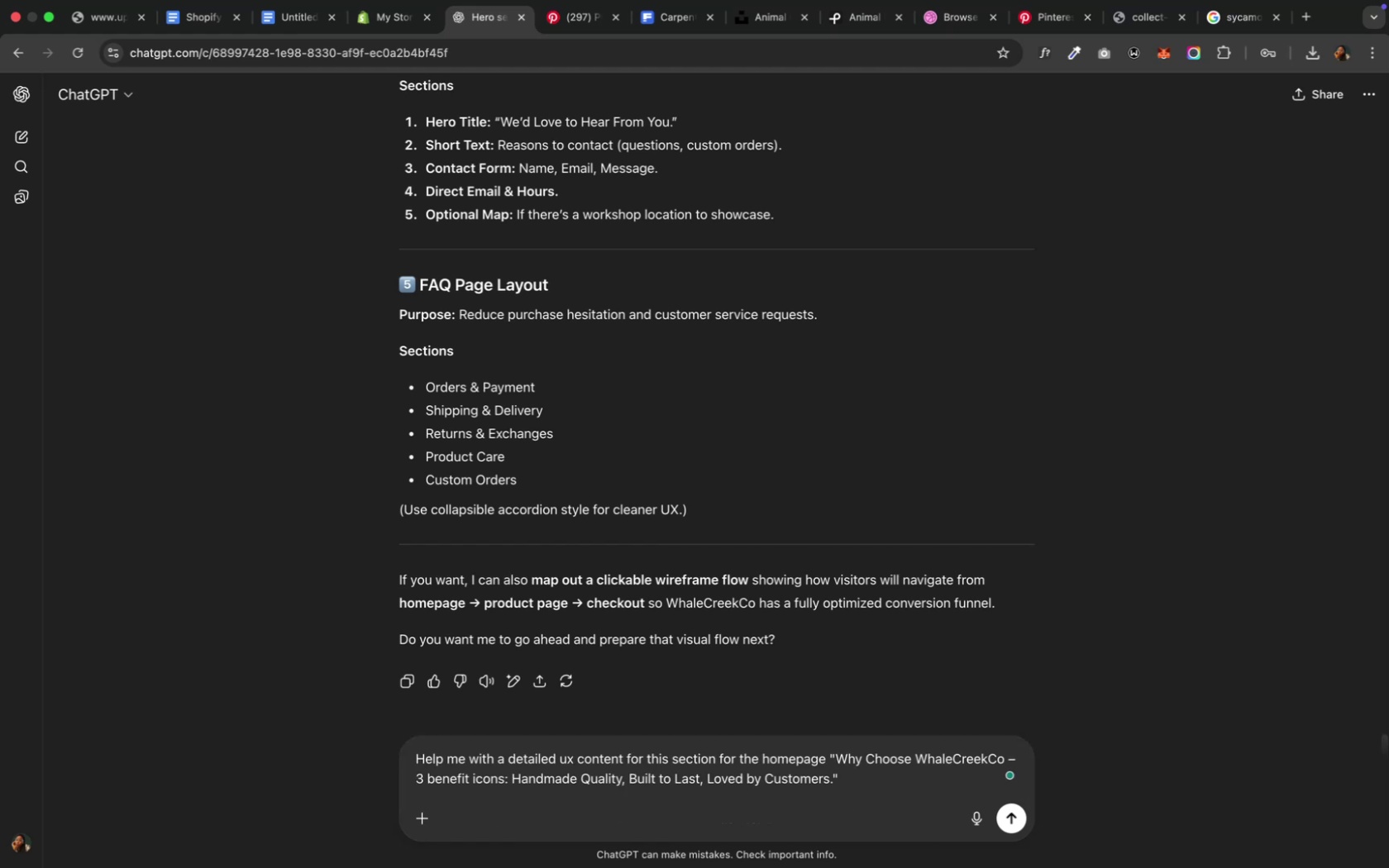 
key(Enter)
 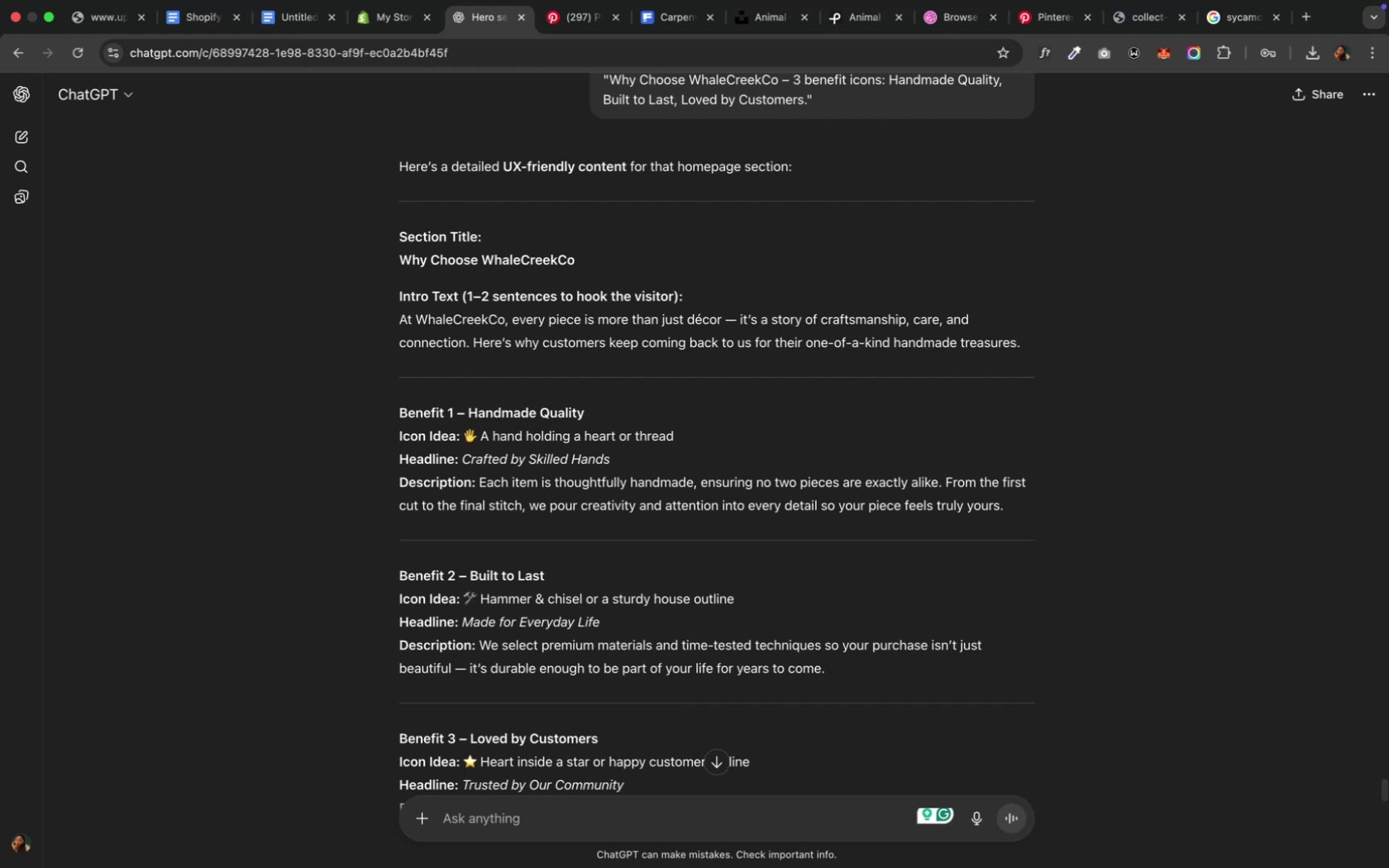 
wait(25.27)
 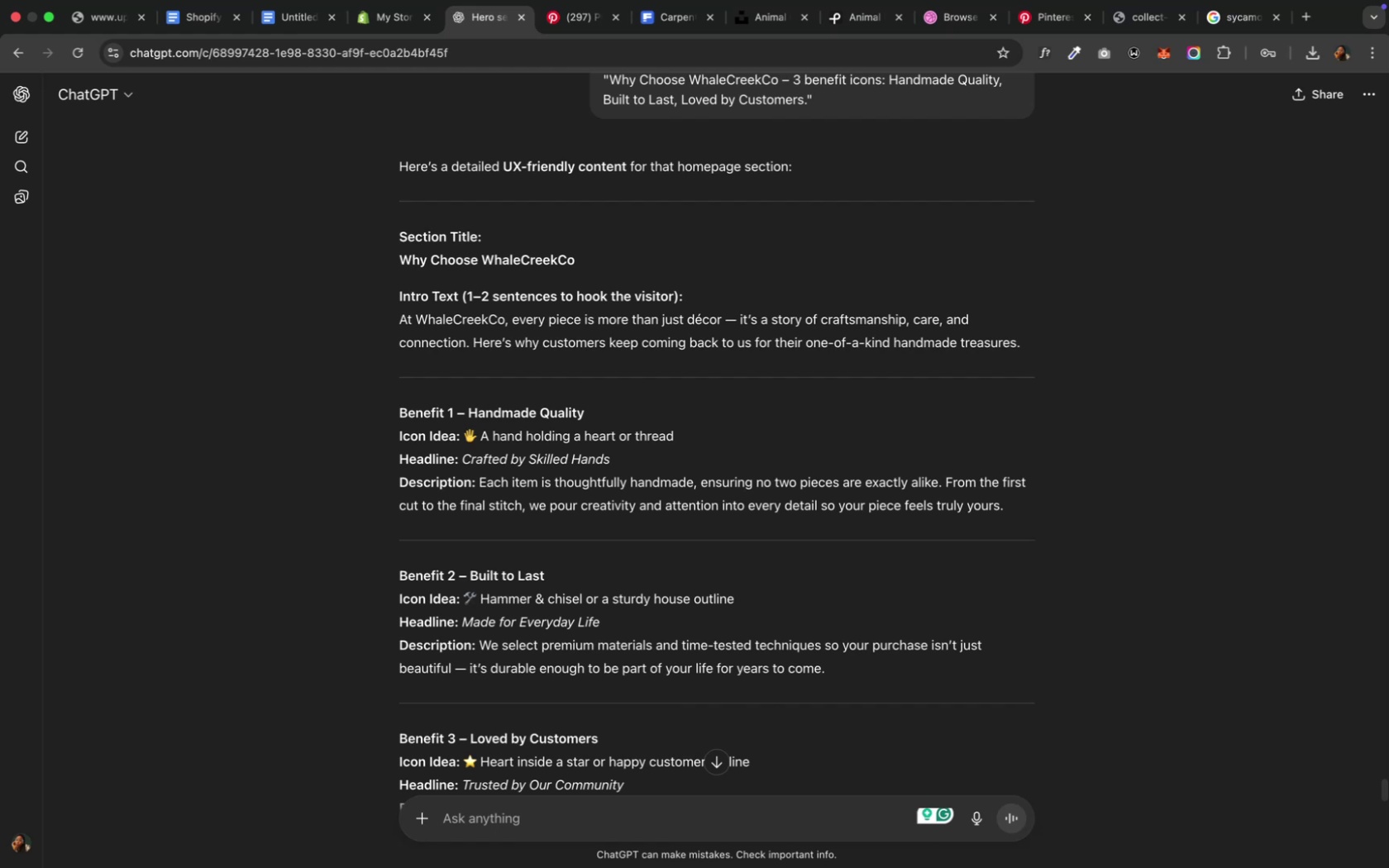 
left_click([374, 34])
 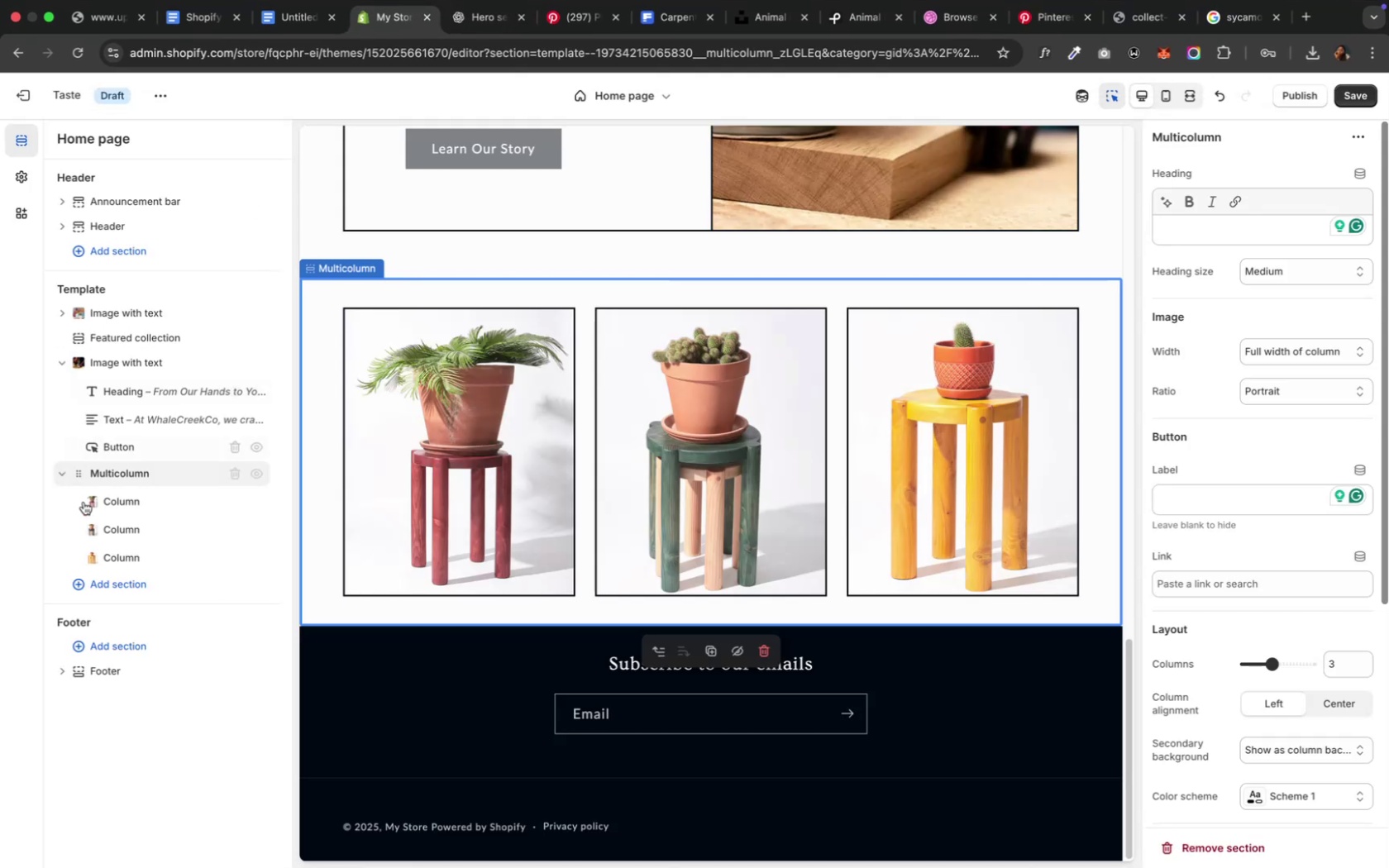 
left_click([84, 576])
 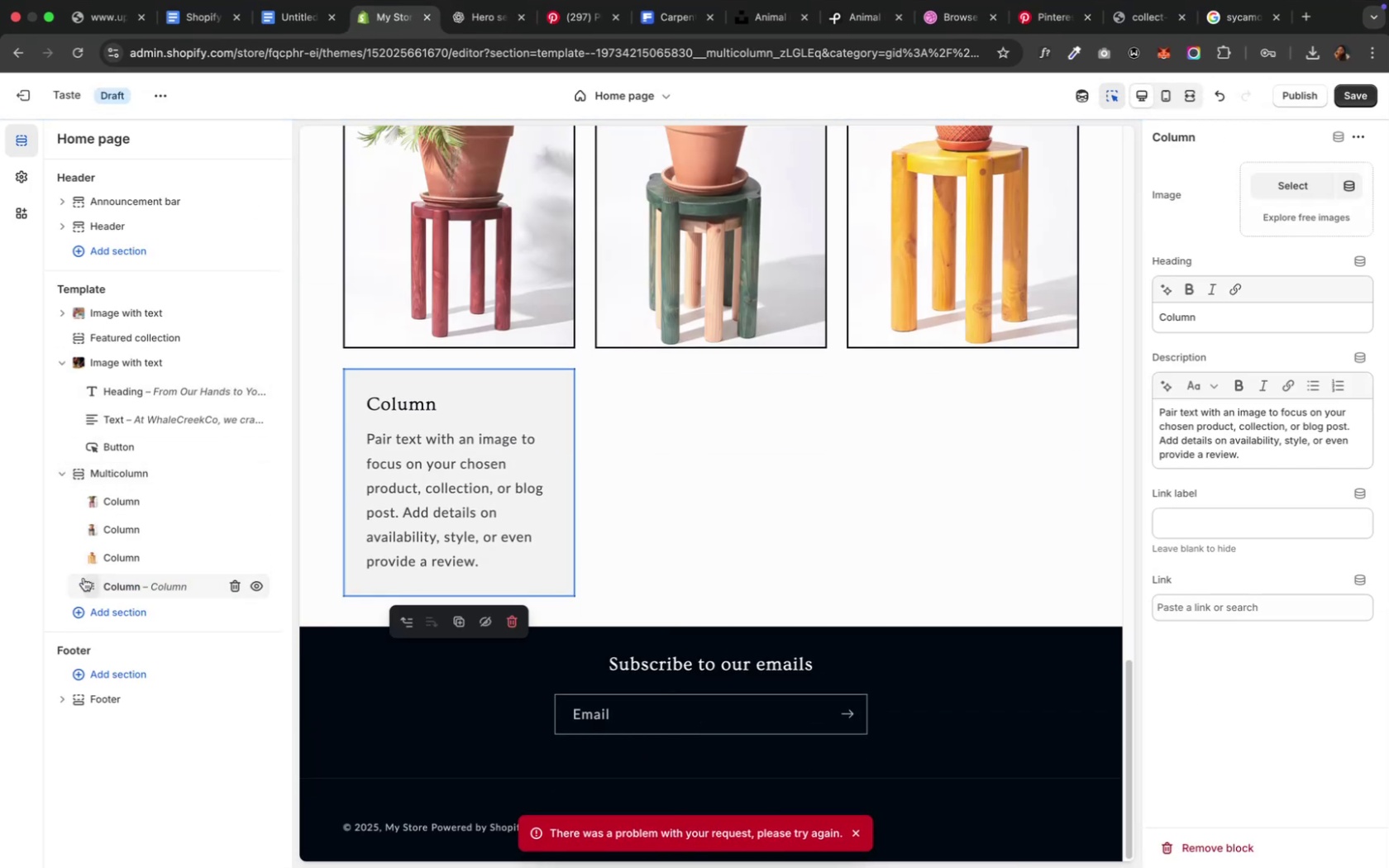 
key(Meta+CommandLeft)
 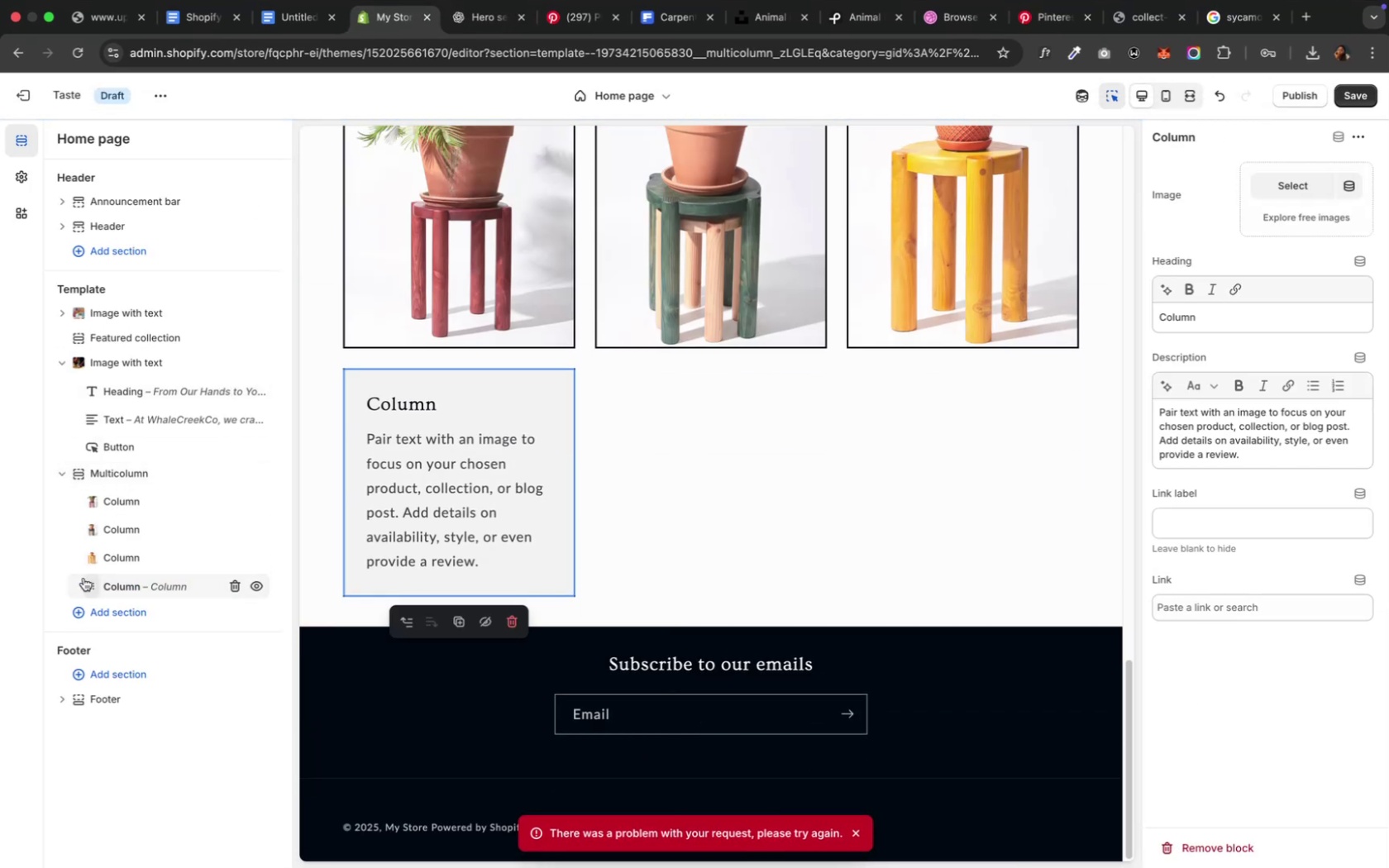 
key(Meta+Z)
 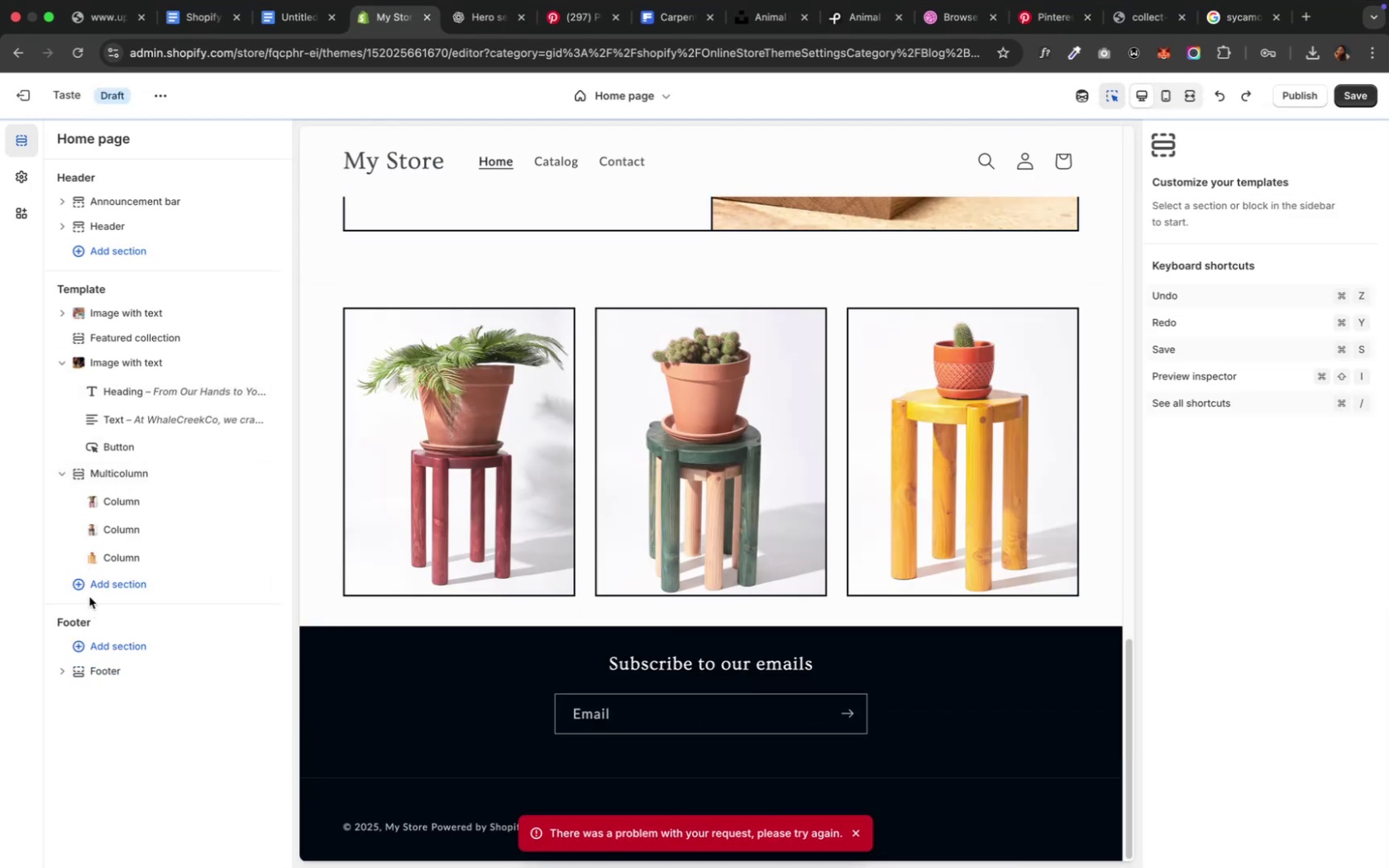 
left_click([89, 592])
 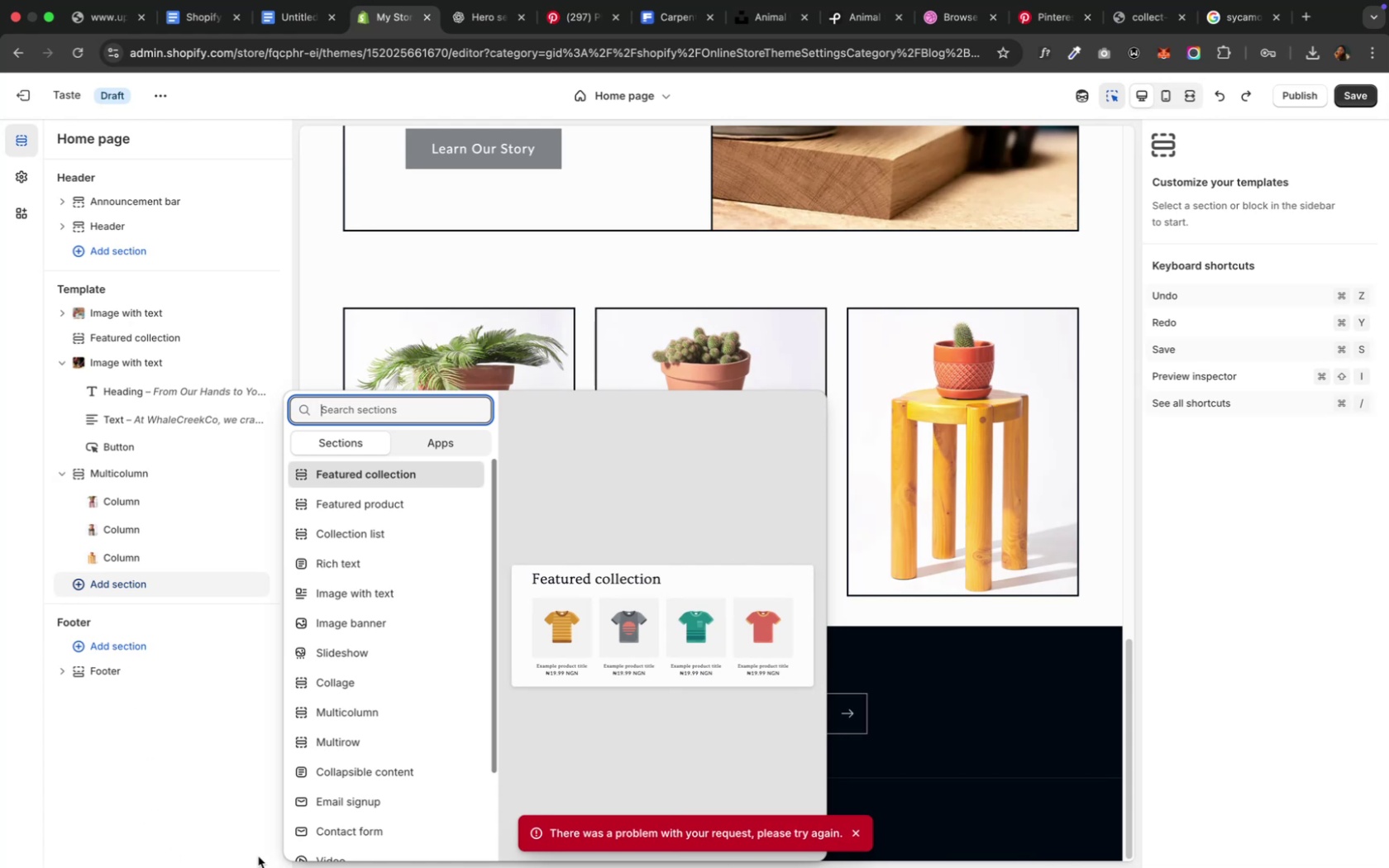 
wait(5.63)
 